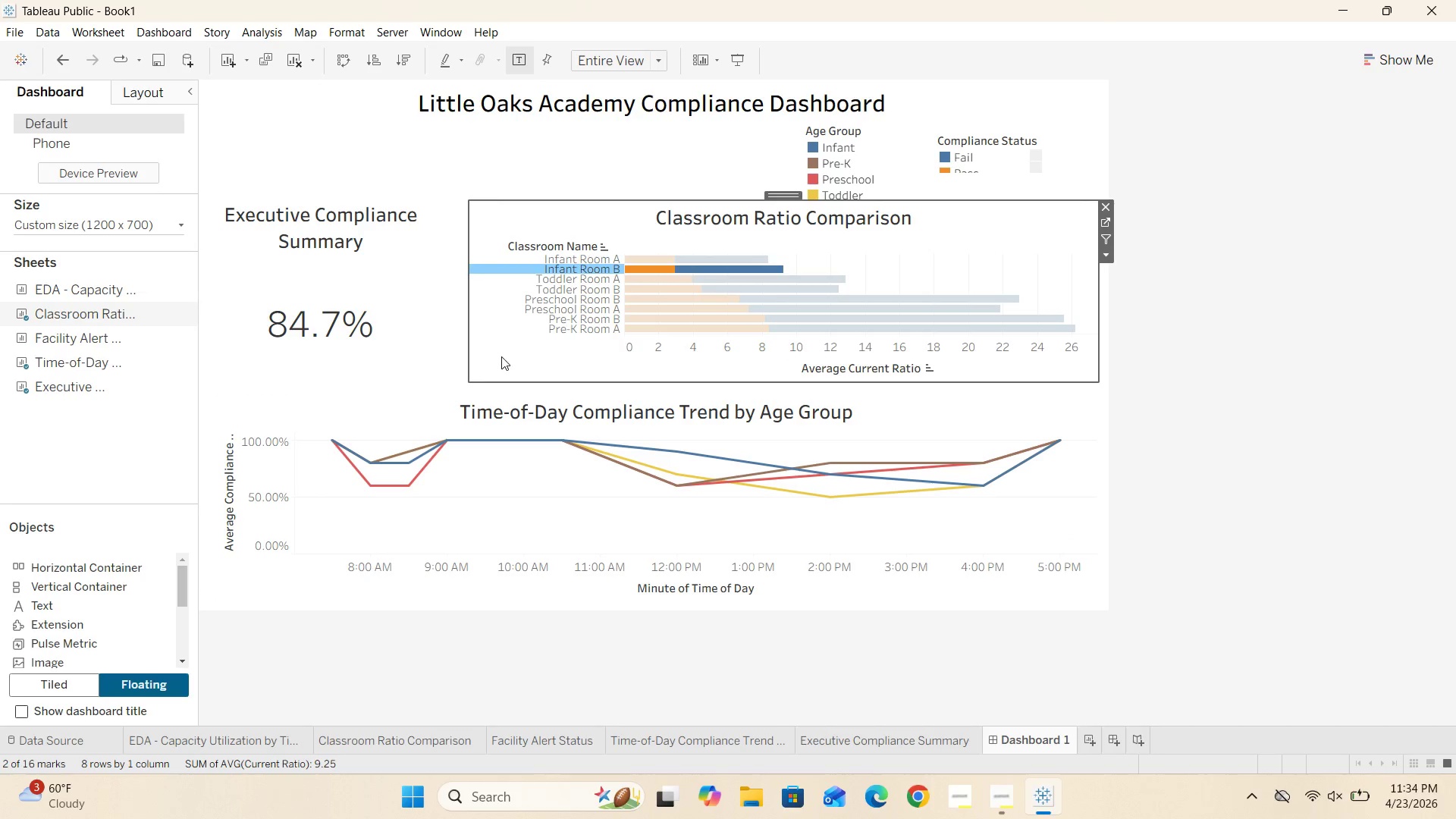 
left_click([504, 362])
 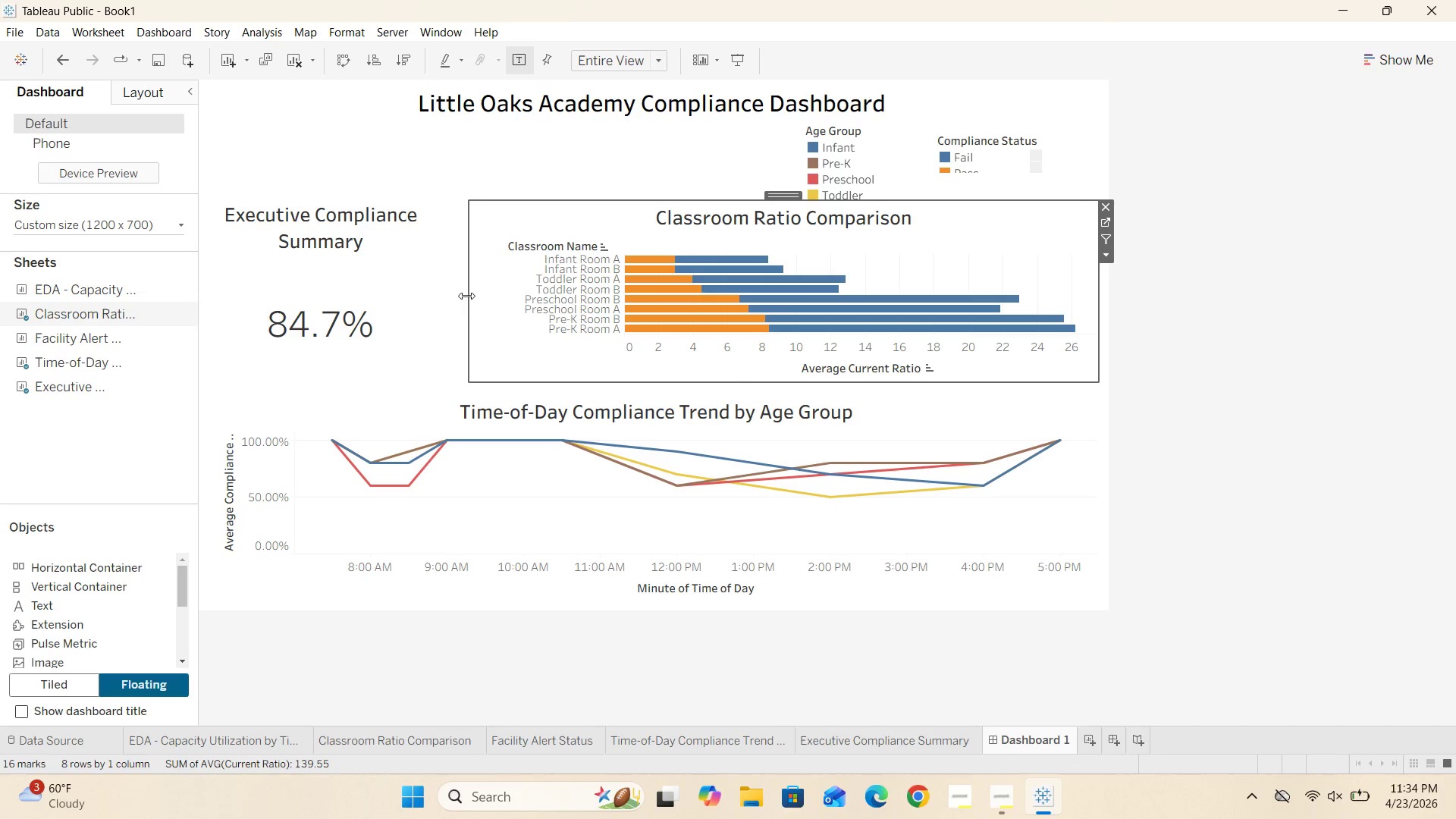 
left_click_drag(start_coordinate=[466, 296], to_coordinate=[712, 287])
 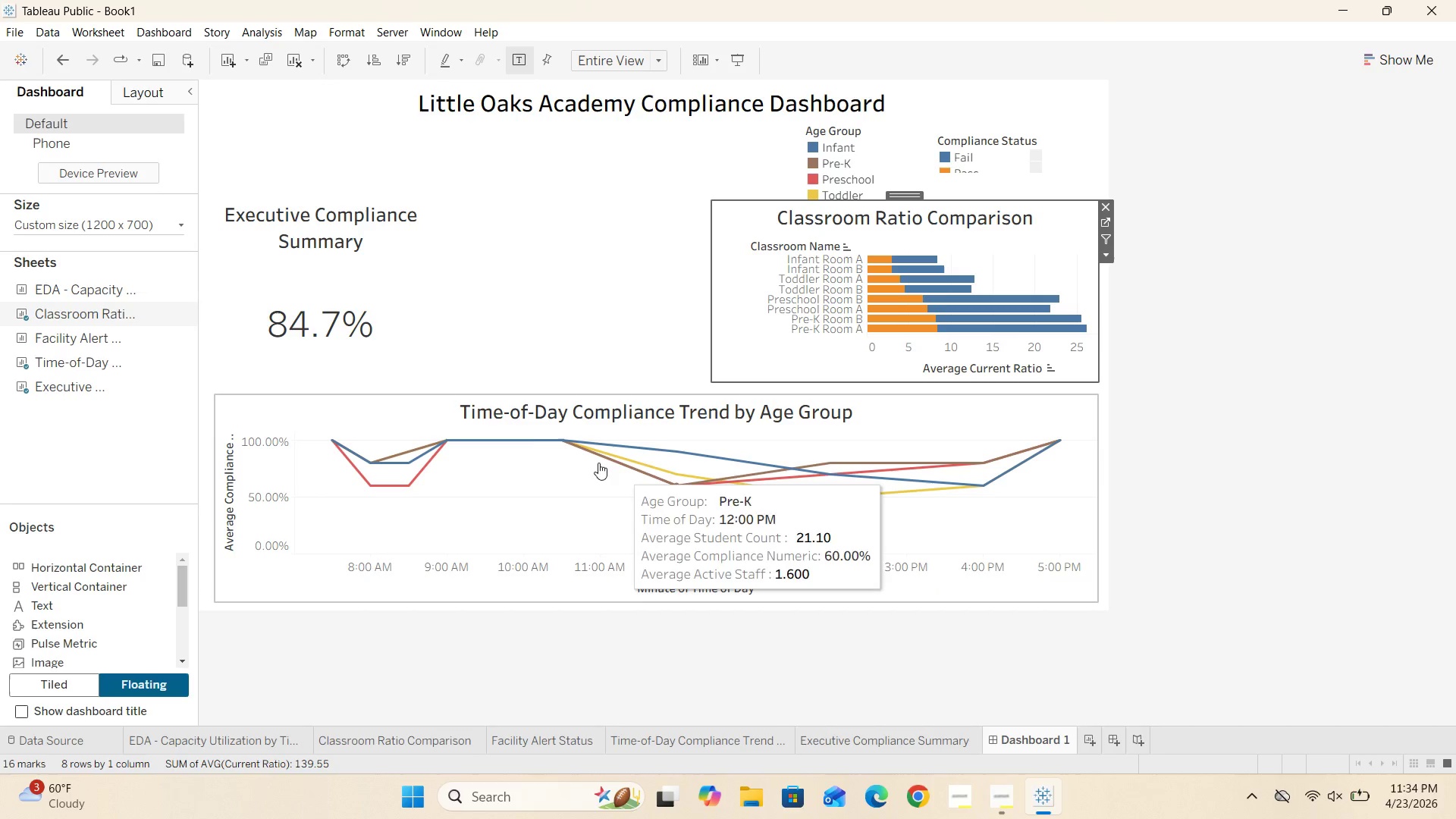 
left_click([431, 313])
 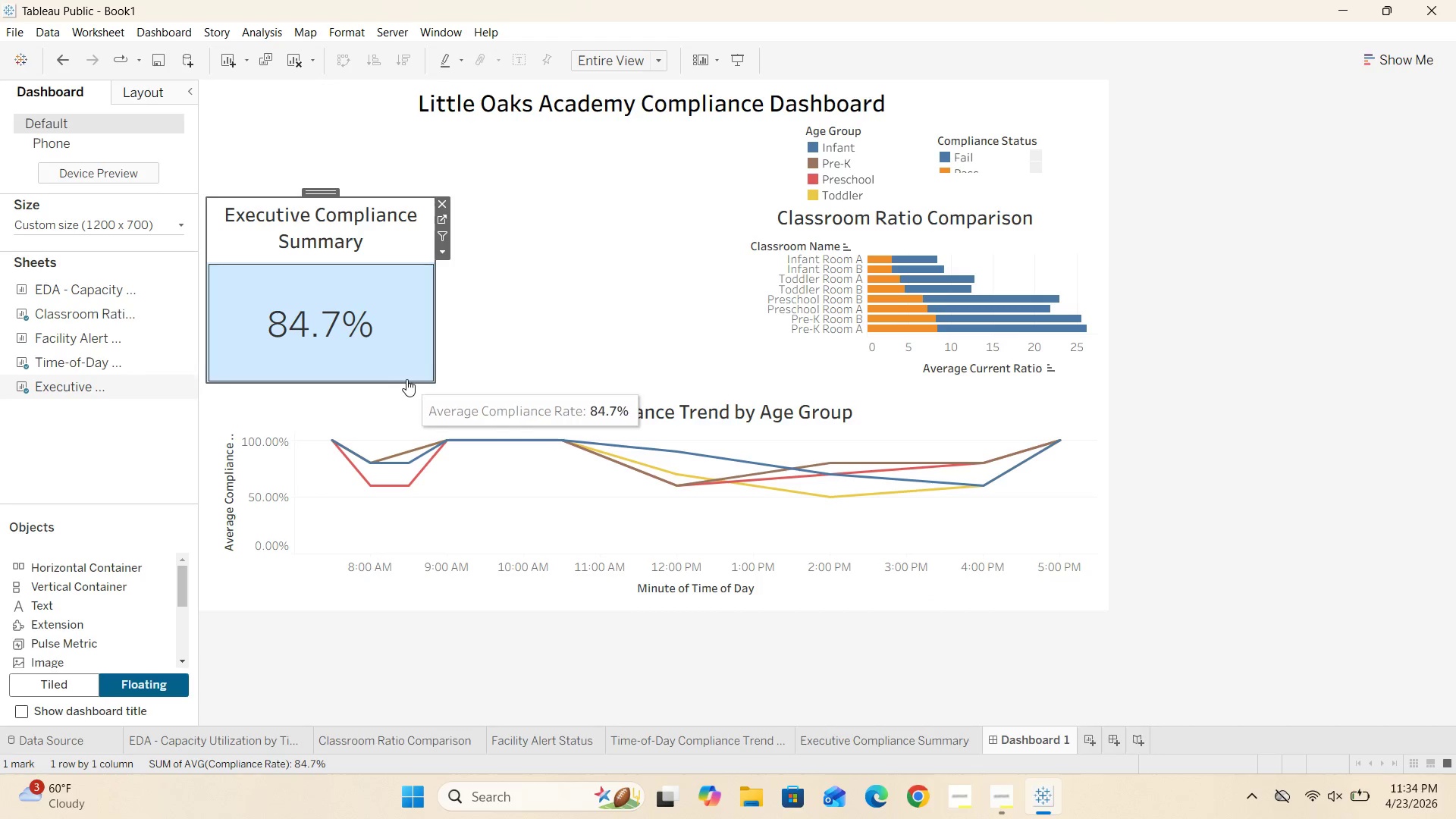 
left_click_drag(start_coordinate=[406, 381], to_coordinate=[419, 307])
 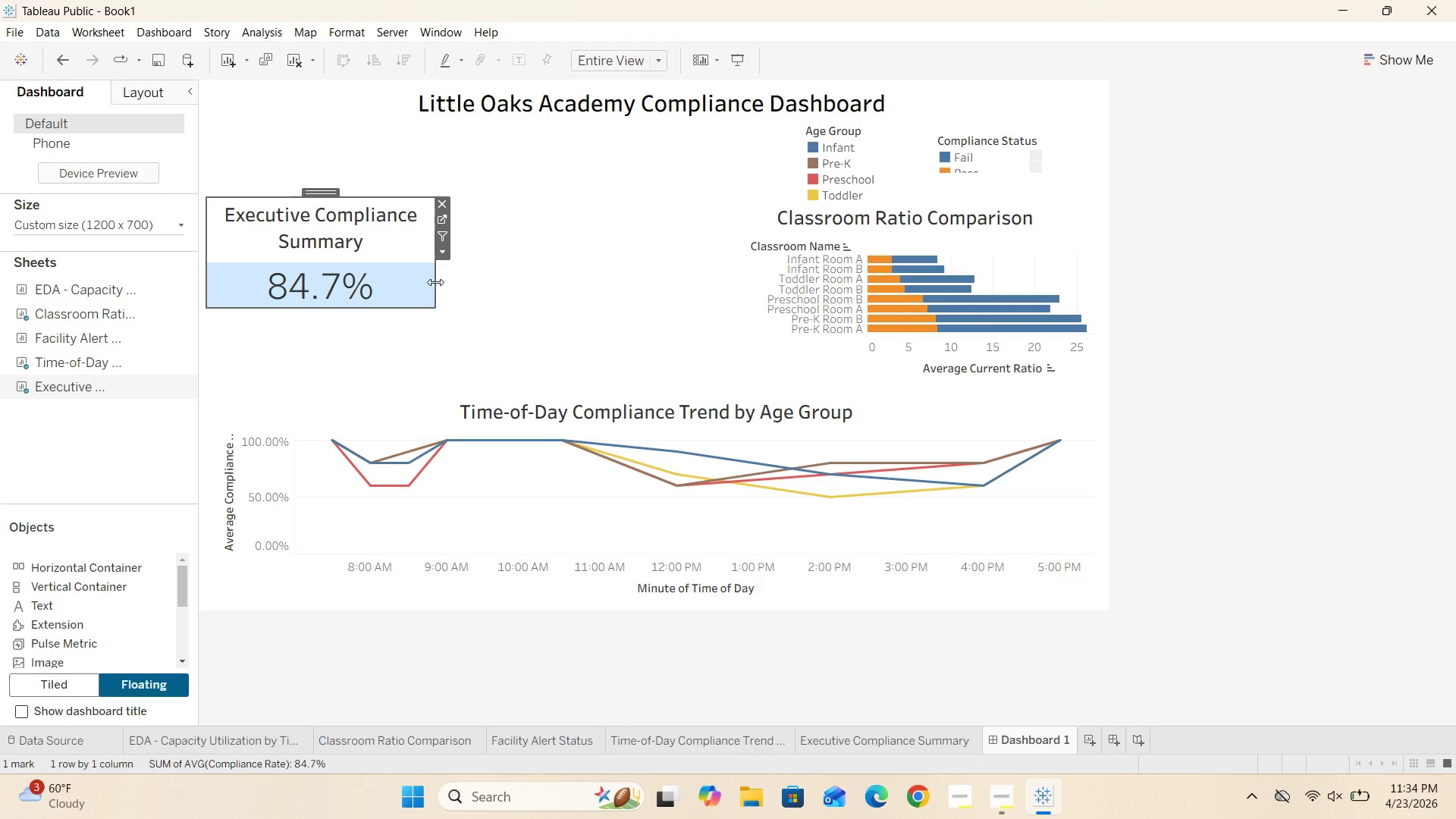 
left_click_drag(start_coordinate=[435, 282], to_coordinate=[350, 317])
 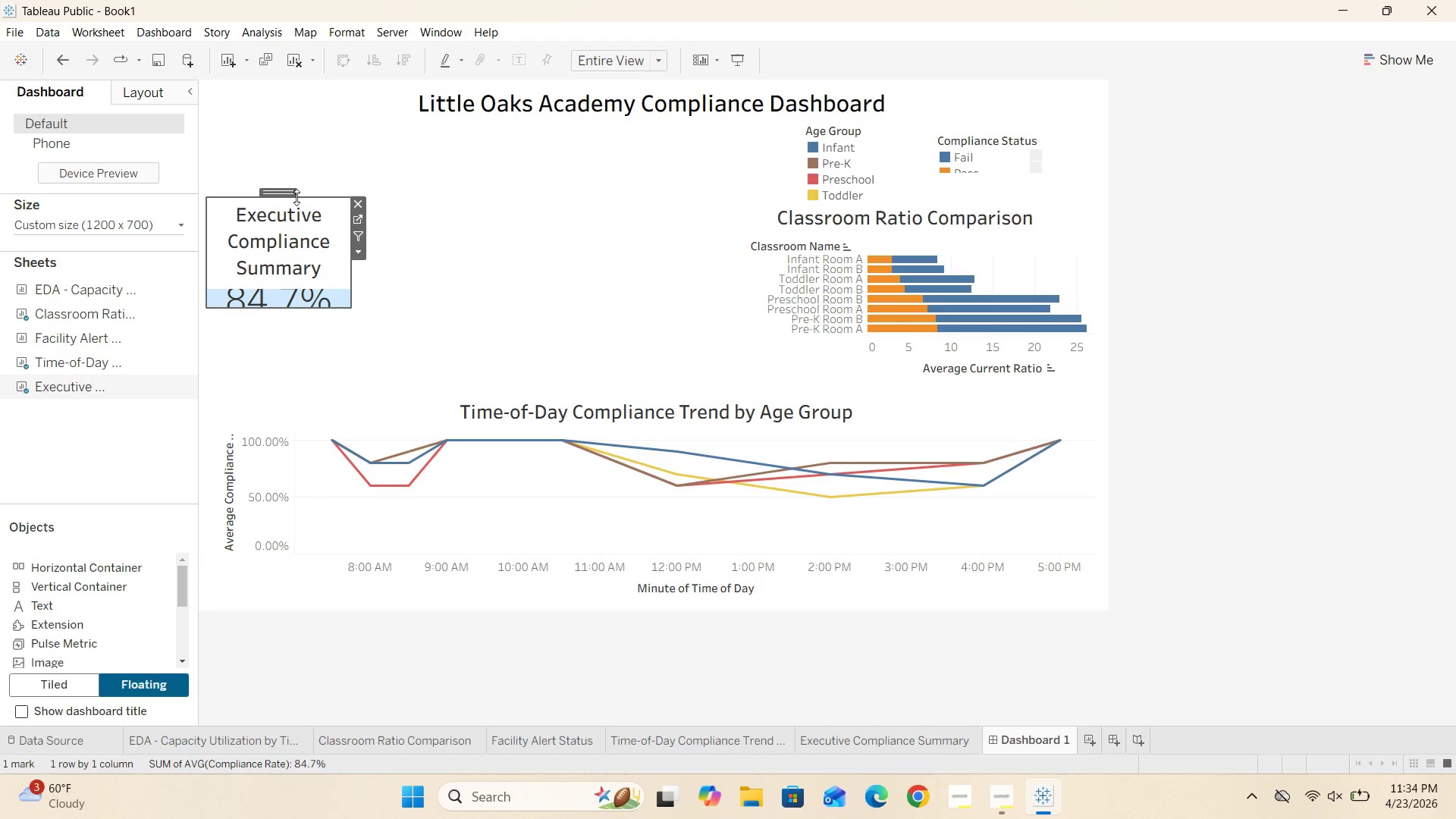 
left_click_drag(start_coordinate=[285, 193], to_coordinate=[315, 120])
 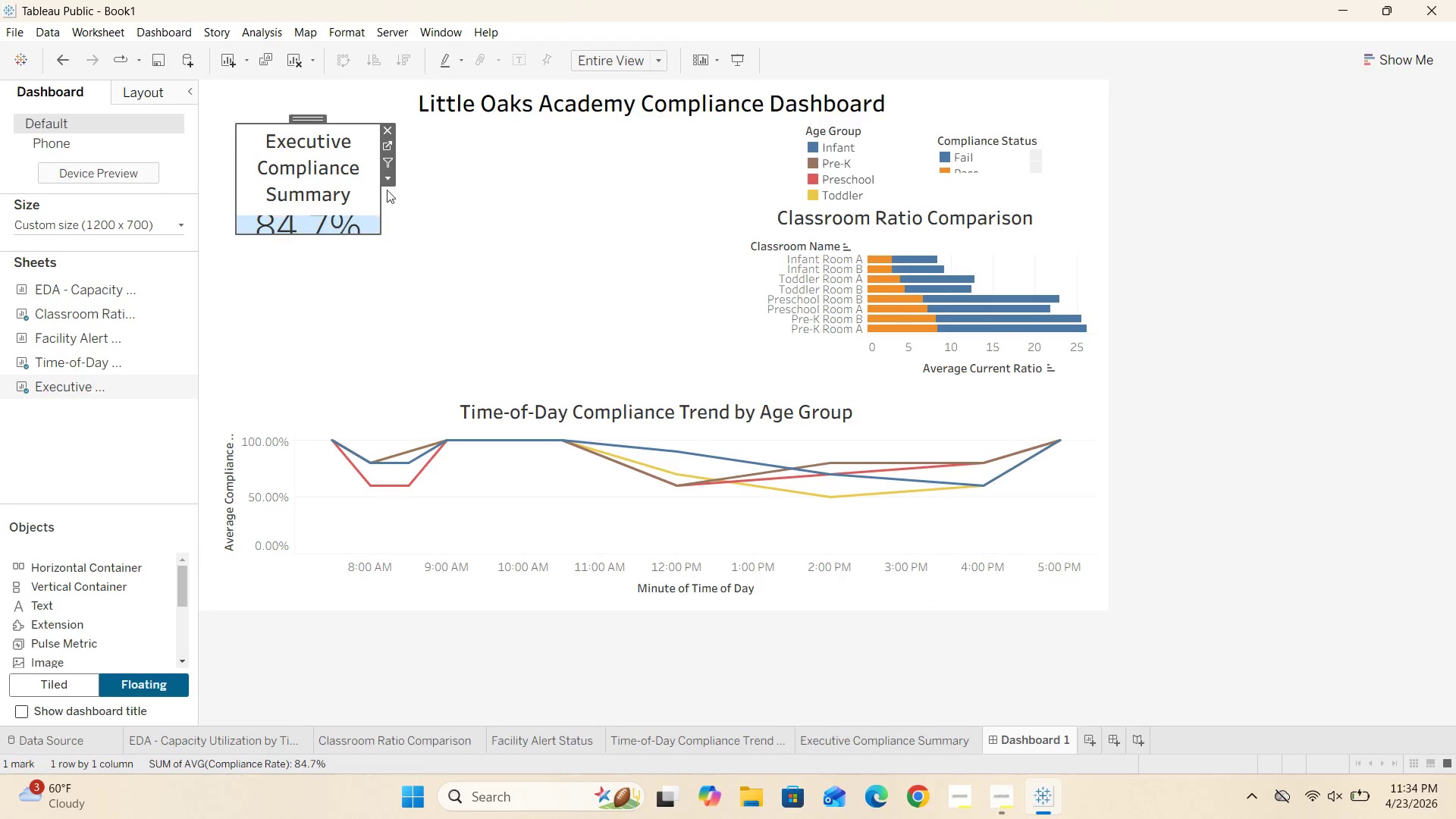 
left_click([391, 178])
 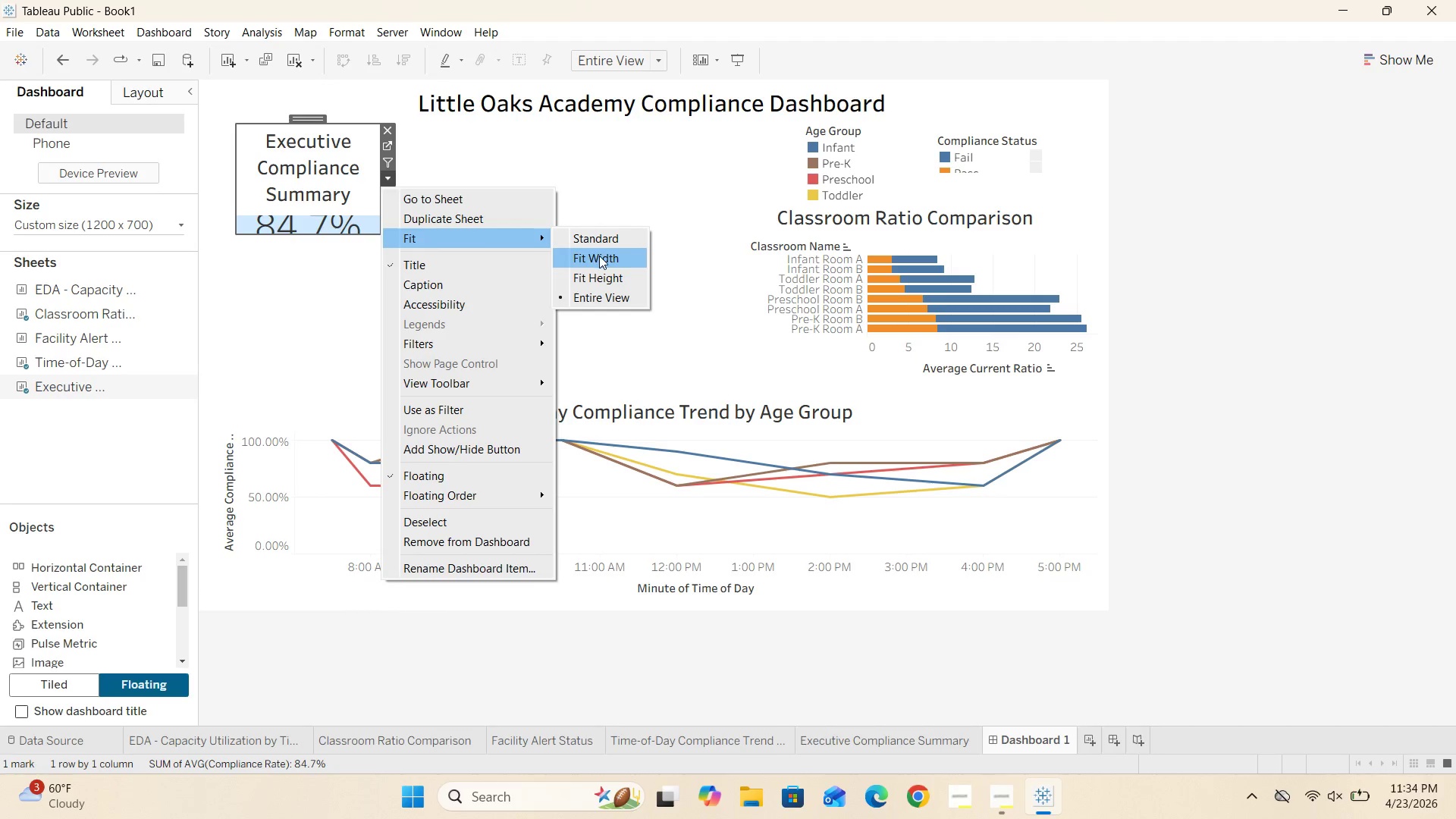 
left_click([588, 240])
 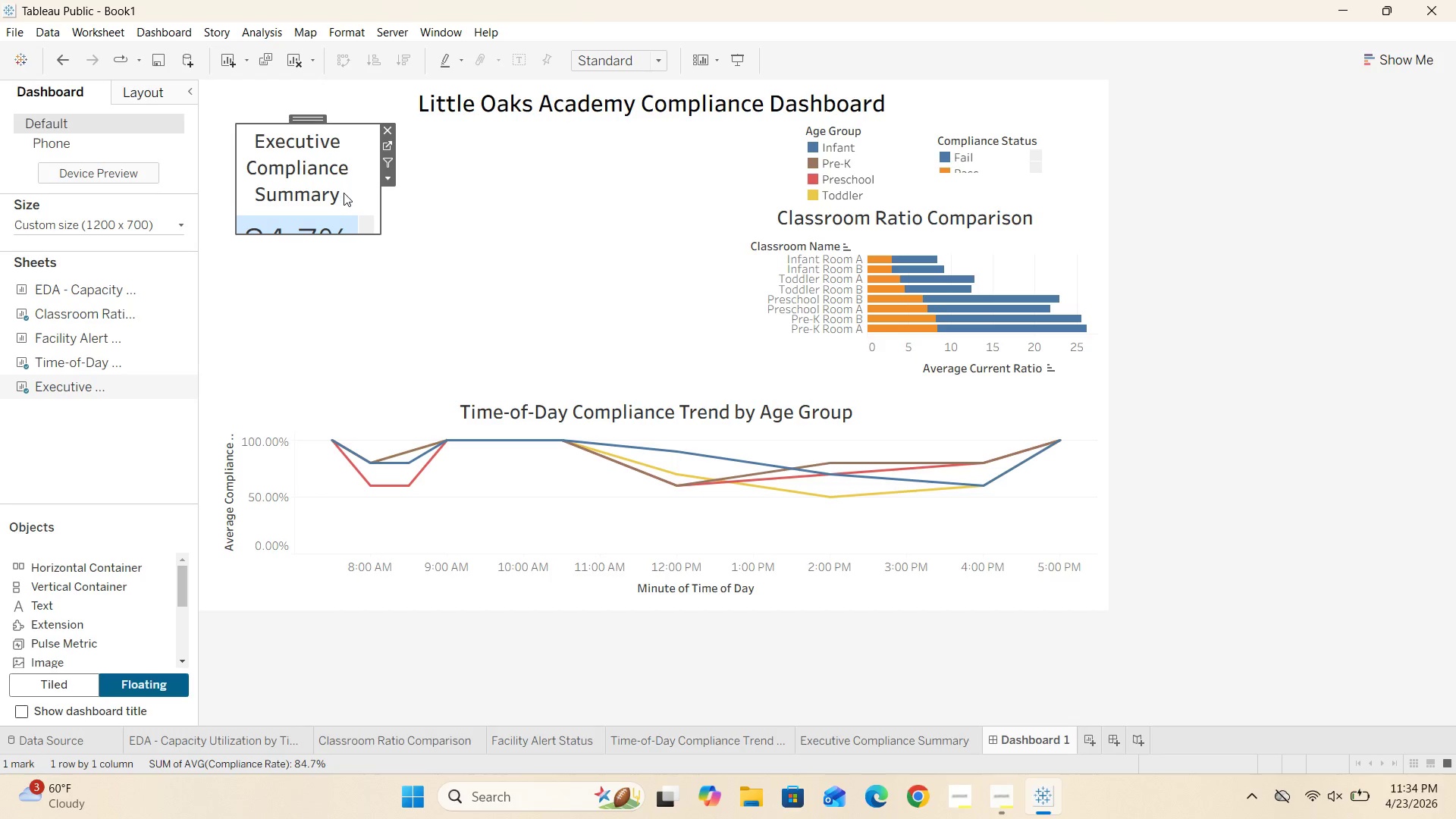 
wait(13.36)
 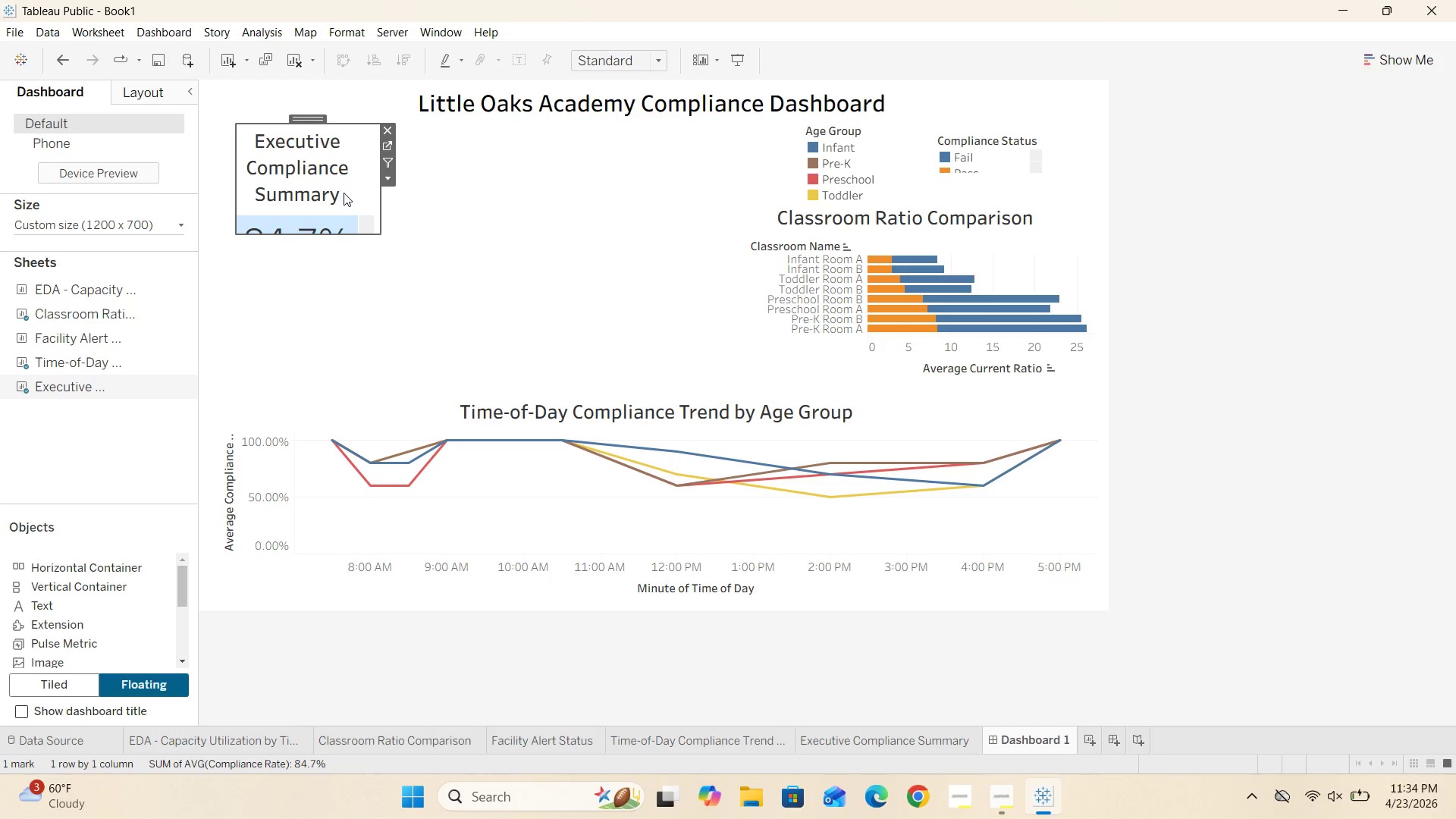 
left_click_drag(start_coordinate=[318, 235], to_coordinate=[328, 187])
 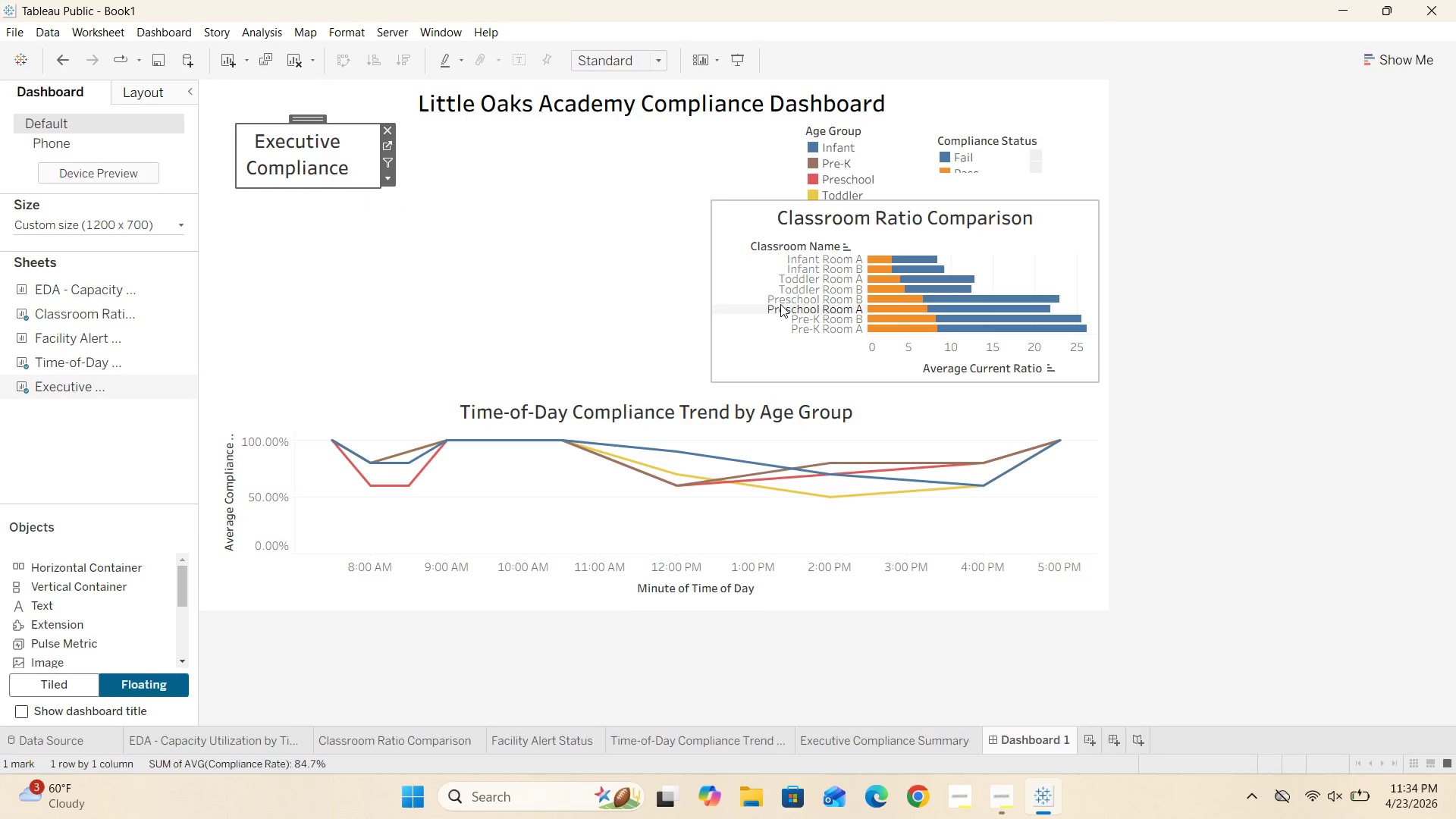 
left_click([877, 148])
 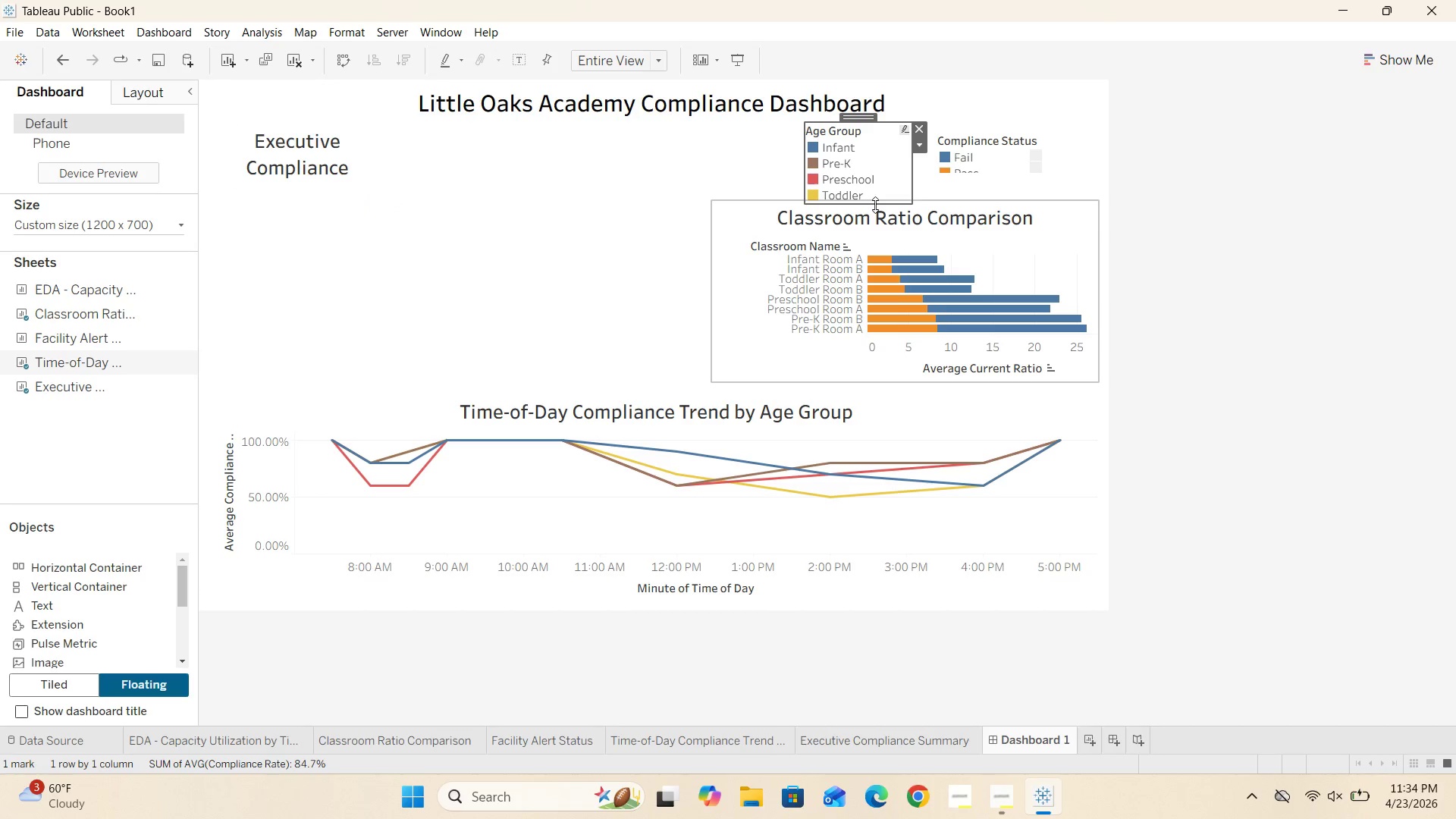 
left_click_drag(start_coordinate=[875, 205], to_coordinate=[873, 187])
 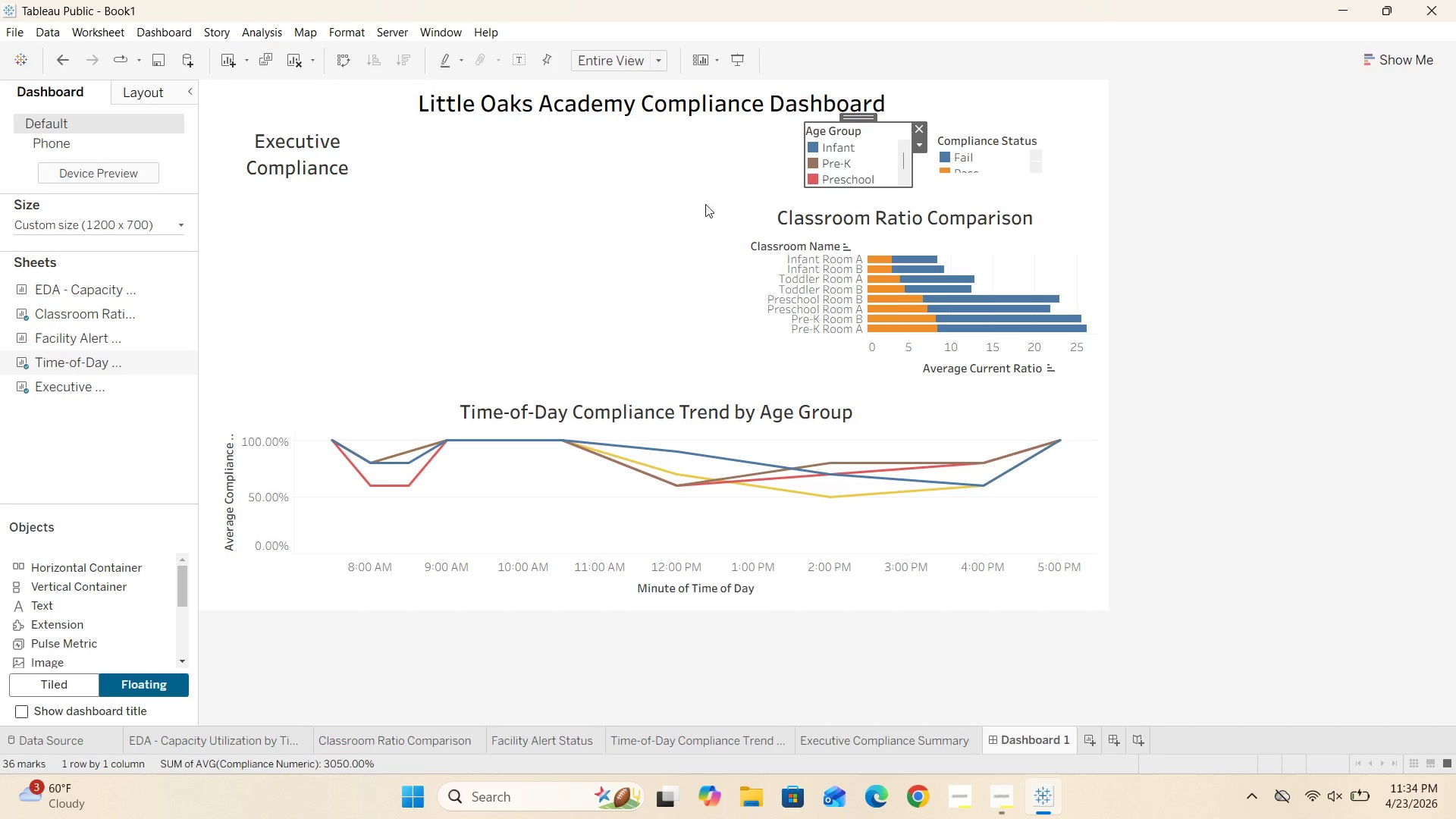 
left_click([698, 201])
 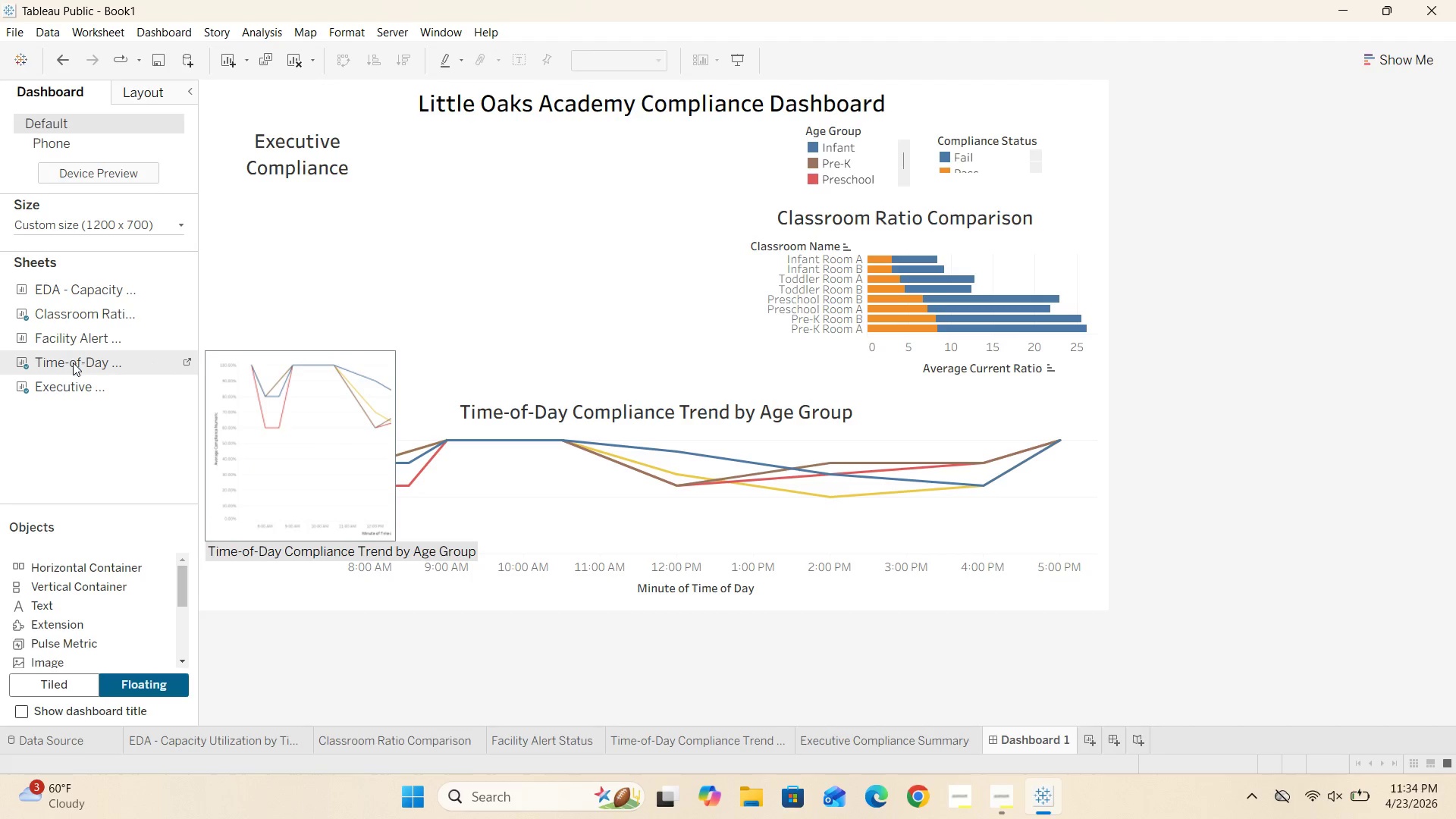 
left_click_drag(start_coordinate=[84, 345], to_coordinate=[234, 194])
 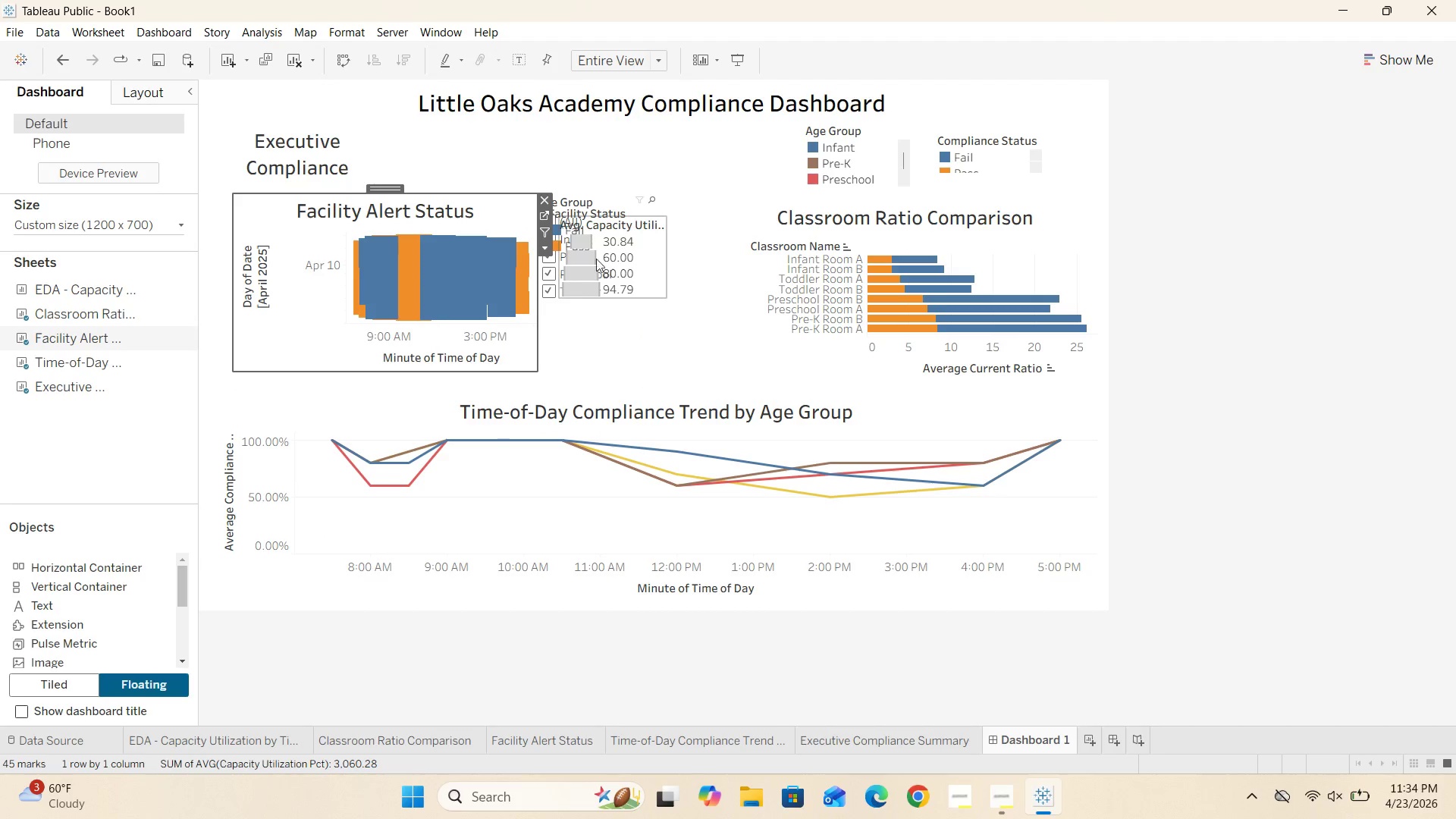 
left_click([625, 243])
 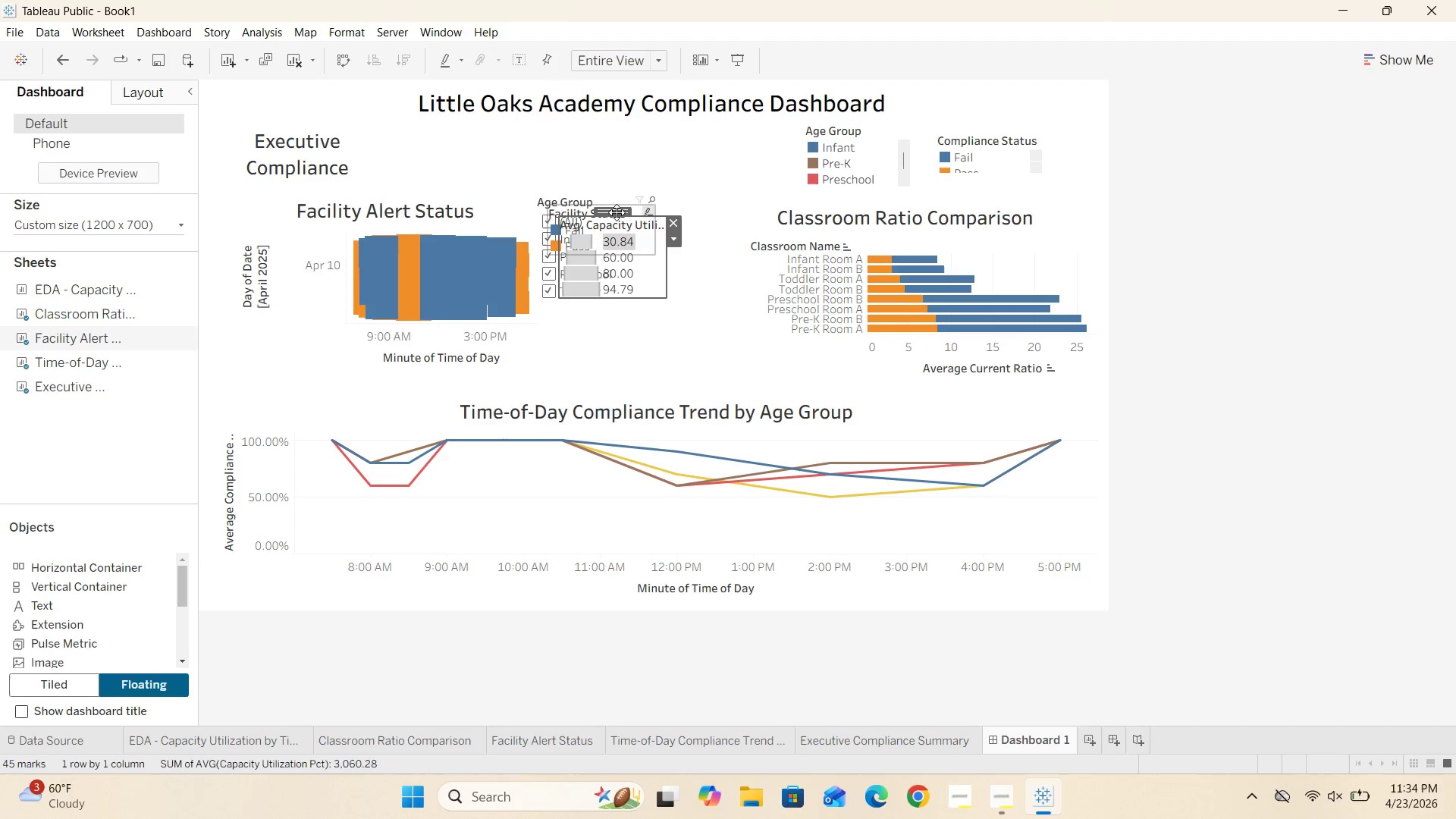 
left_click_drag(start_coordinate=[616, 212], to_coordinate=[423, 86])
 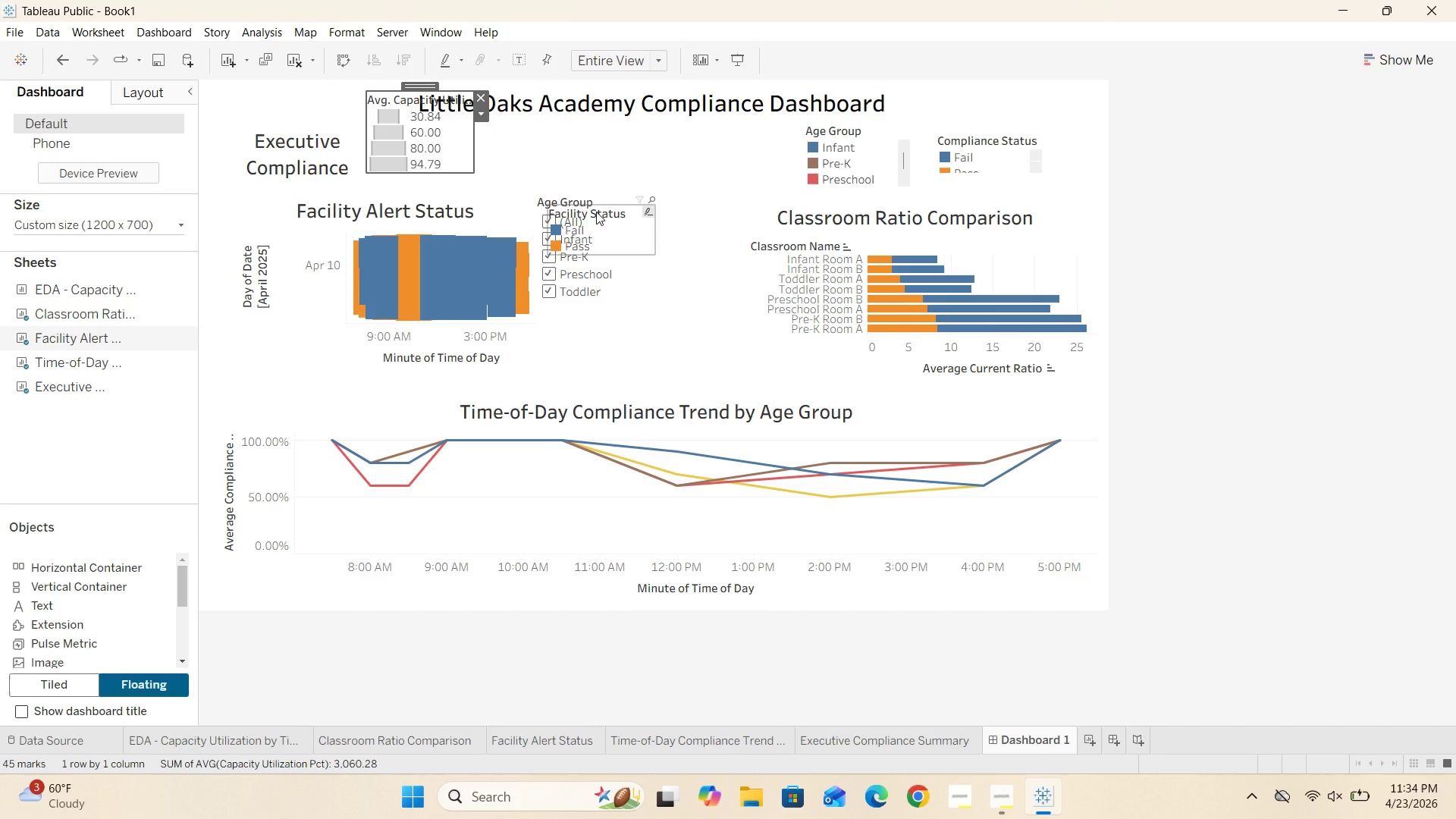 
left_click([603, 216])
 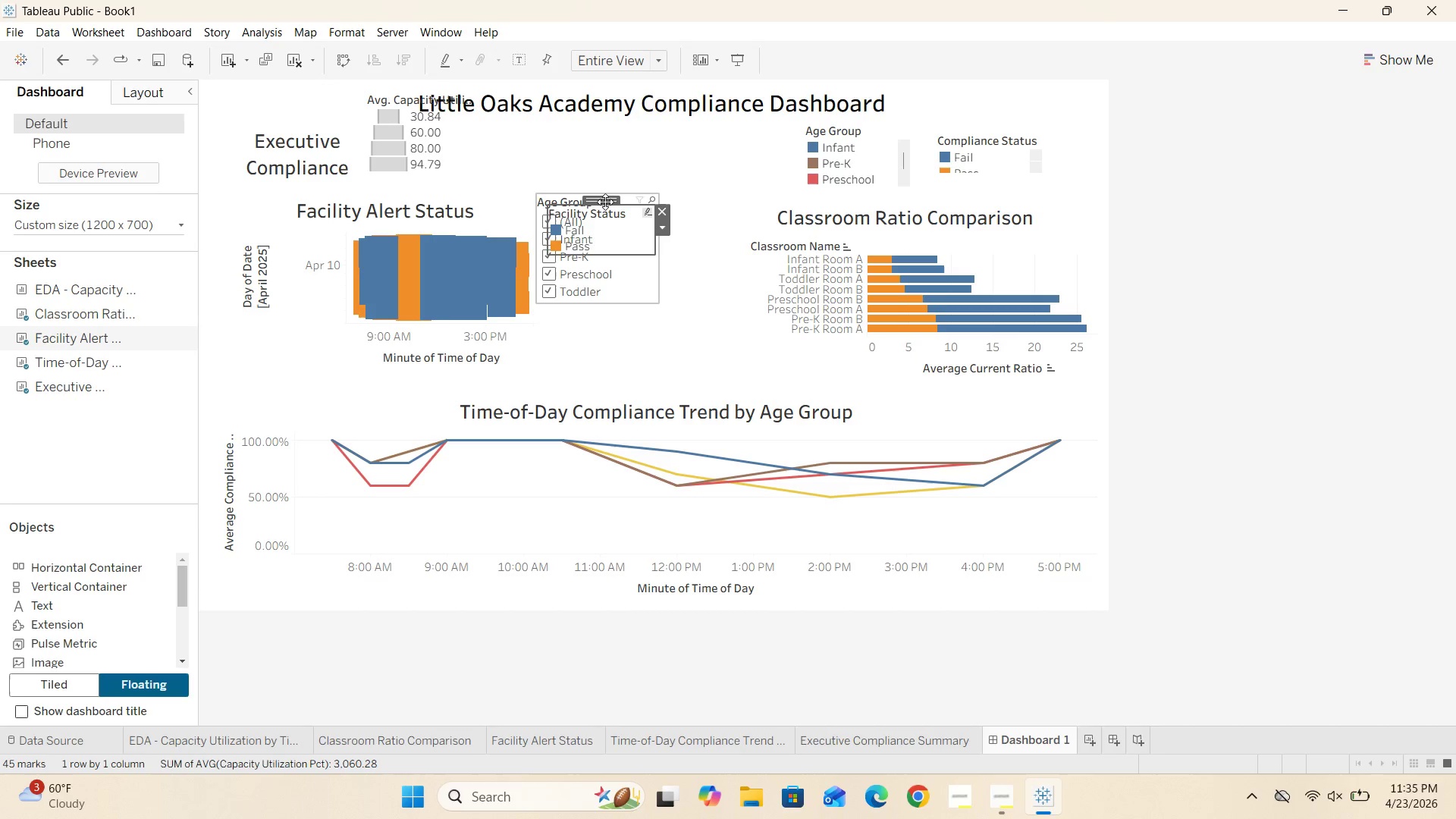 
left_click_drag(start_coordinate=[604, 201], to_coordinate=[532, 102])
 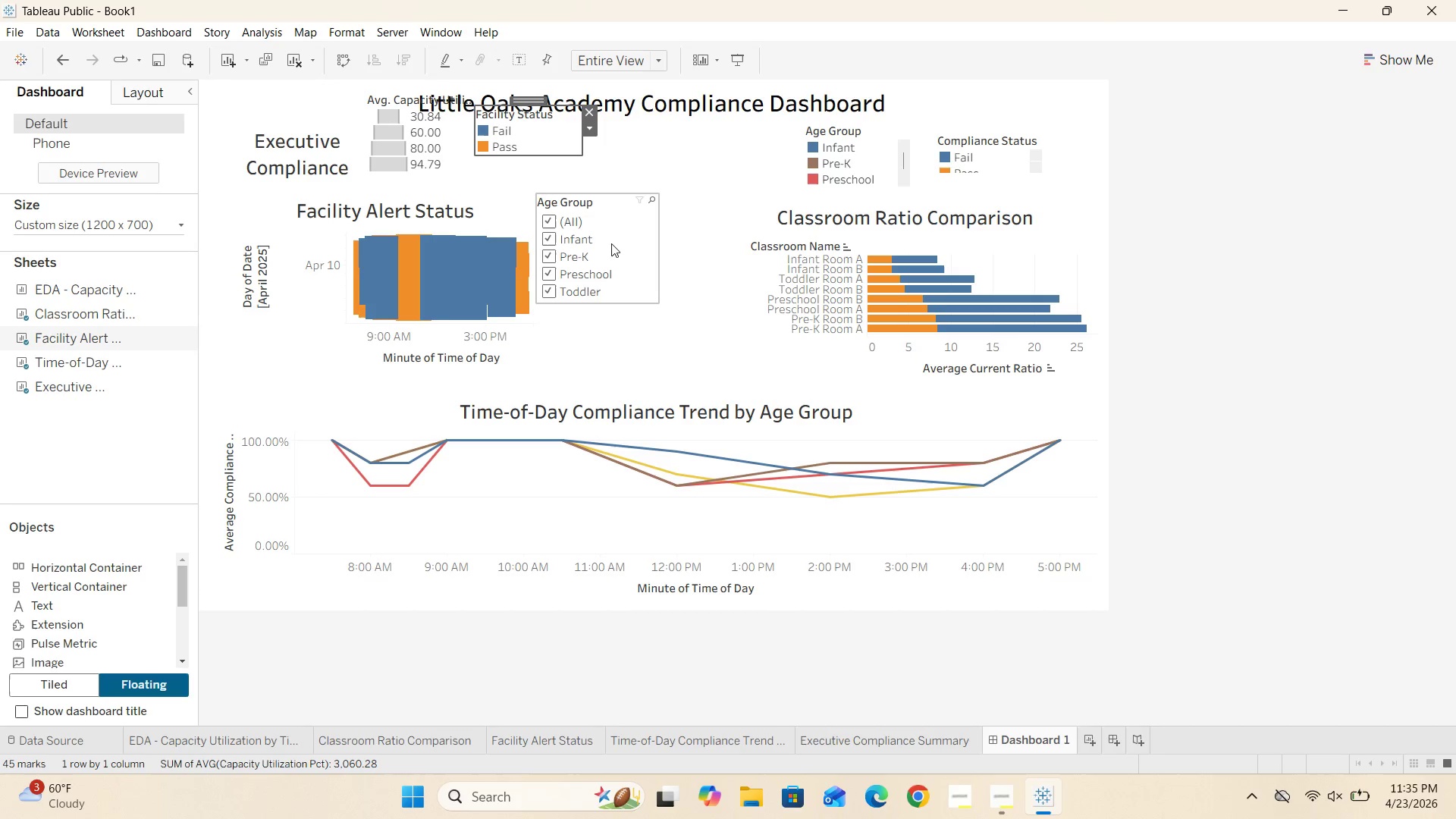 
left_click([611, 242])
 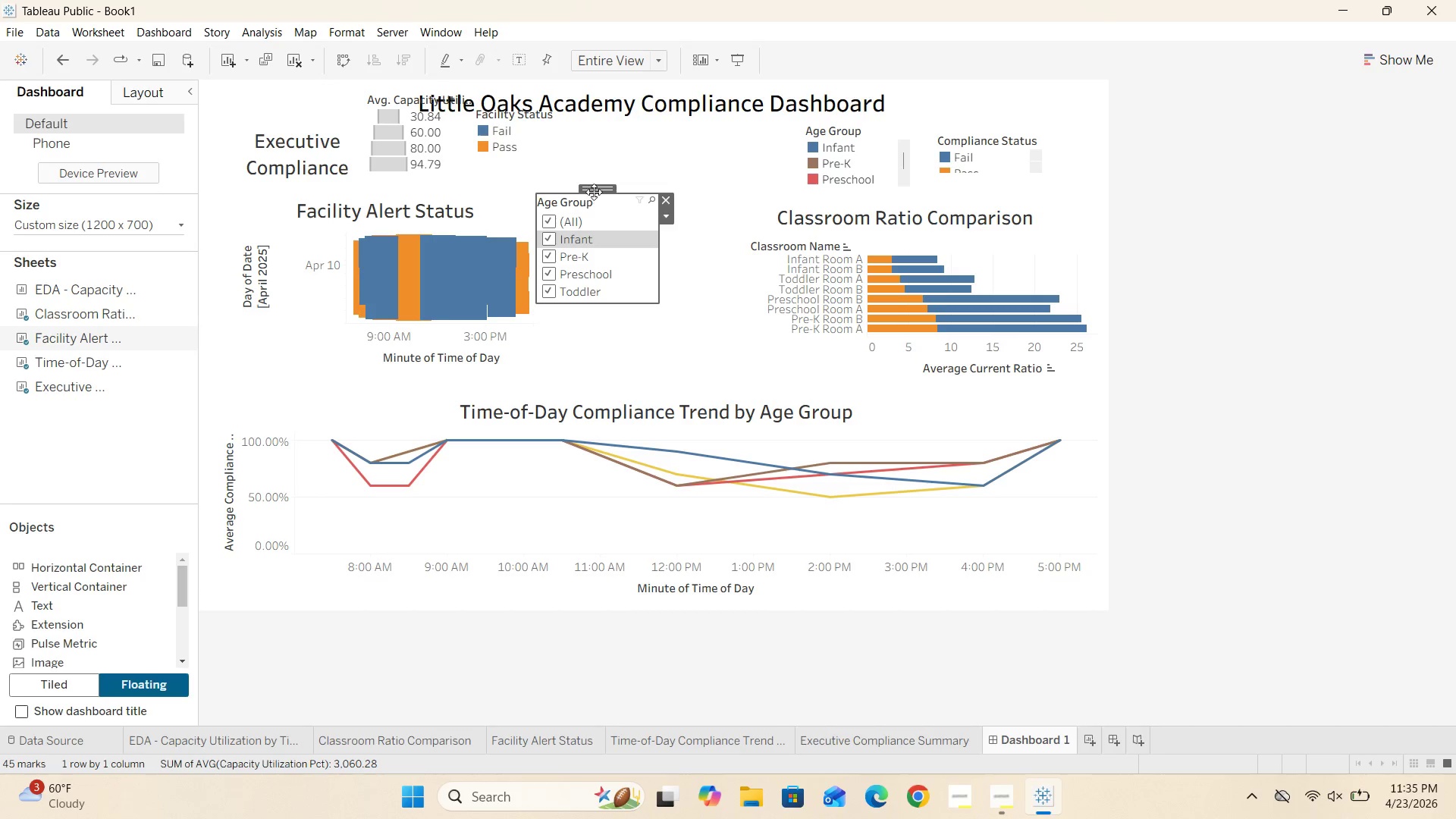 
left_click_drag(start_coordinate=[594, 187], to_coordinate=[678, 80])
 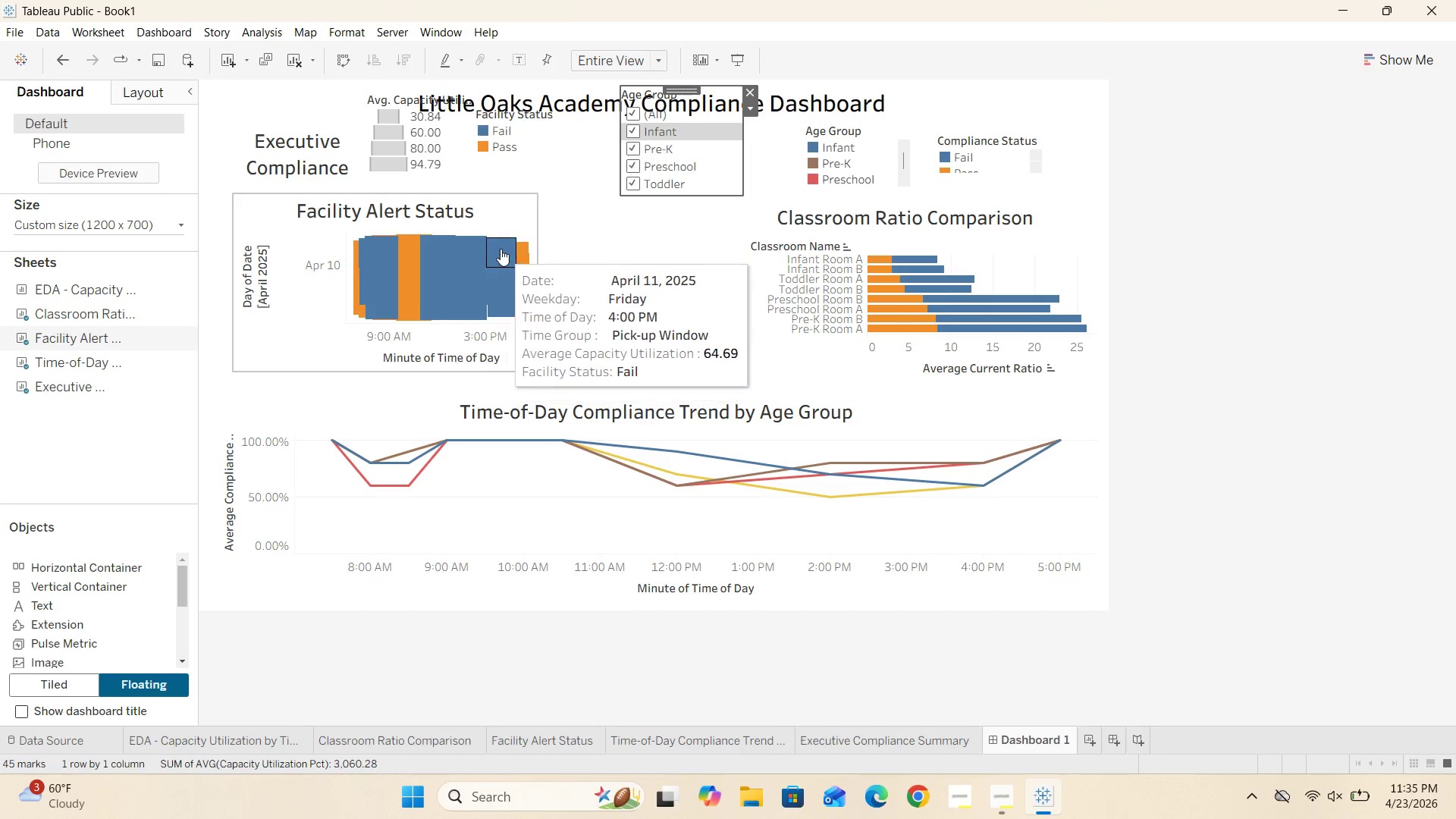 
left_click([505, 211])
 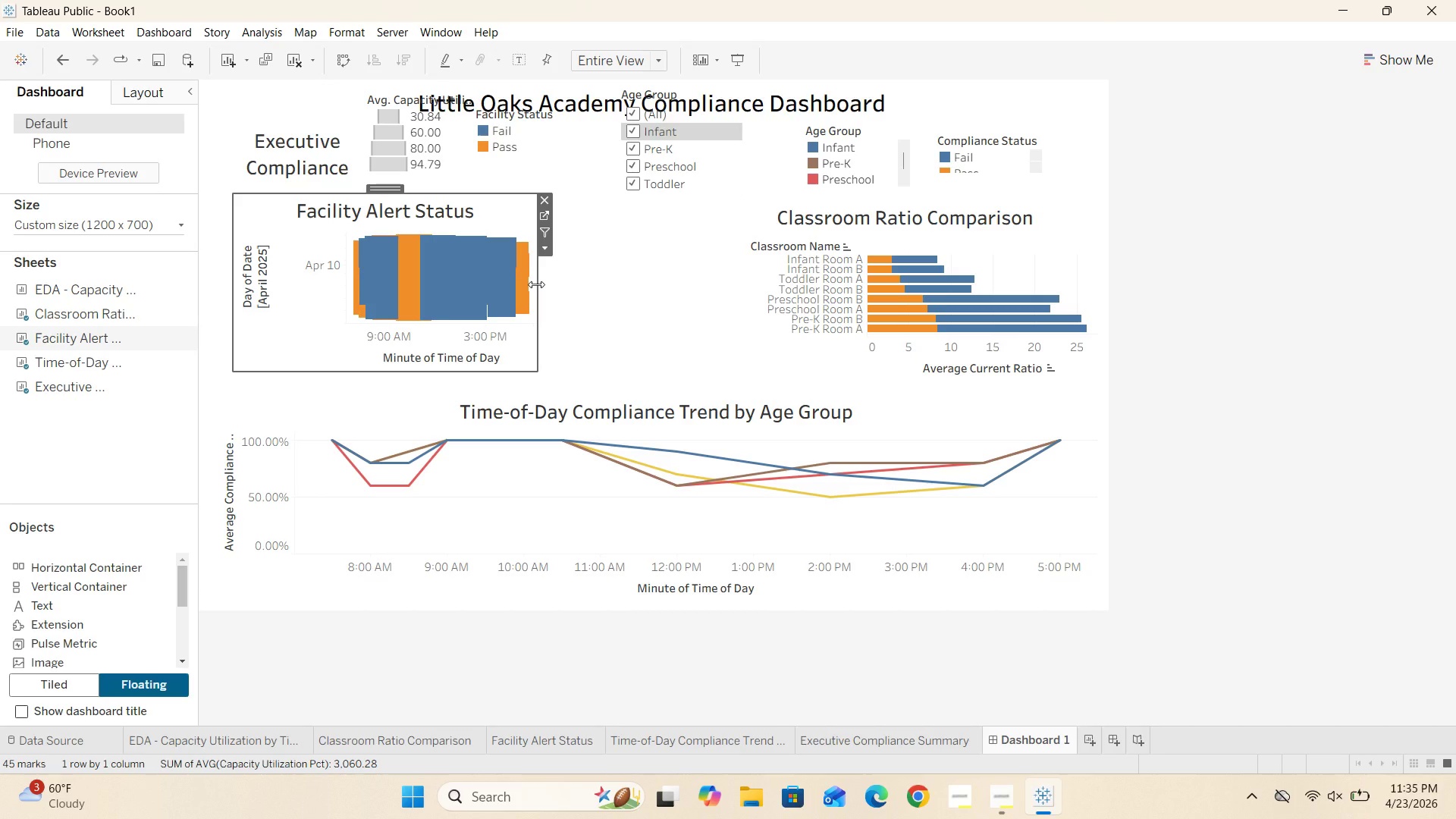 
left_click_drag(start_coordinate=[536, 286], to_coordinate=[635, 353])
 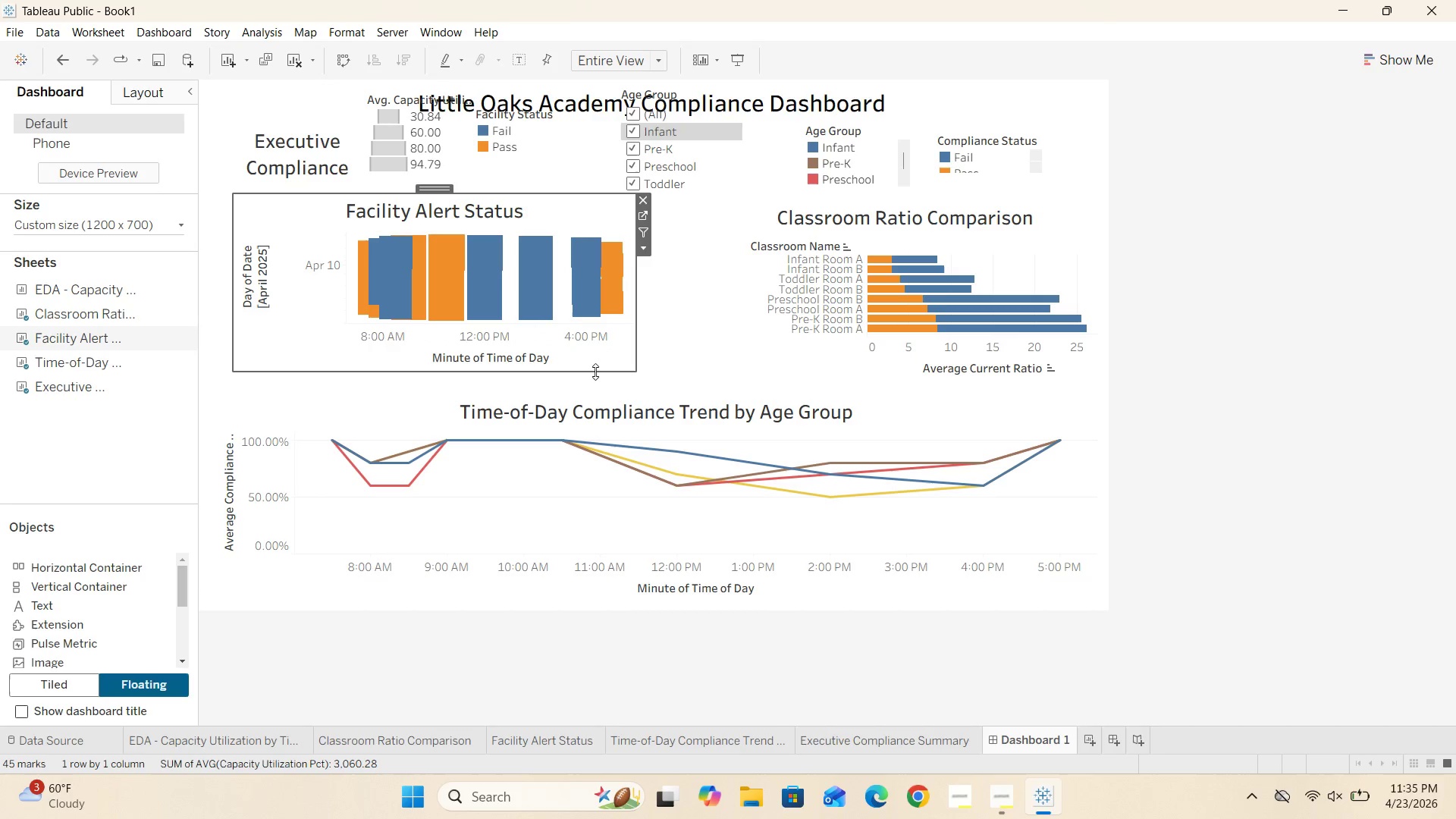 
left_click_drag(start_coordinate=[595, 372], to_coordinate=[595, 393])
 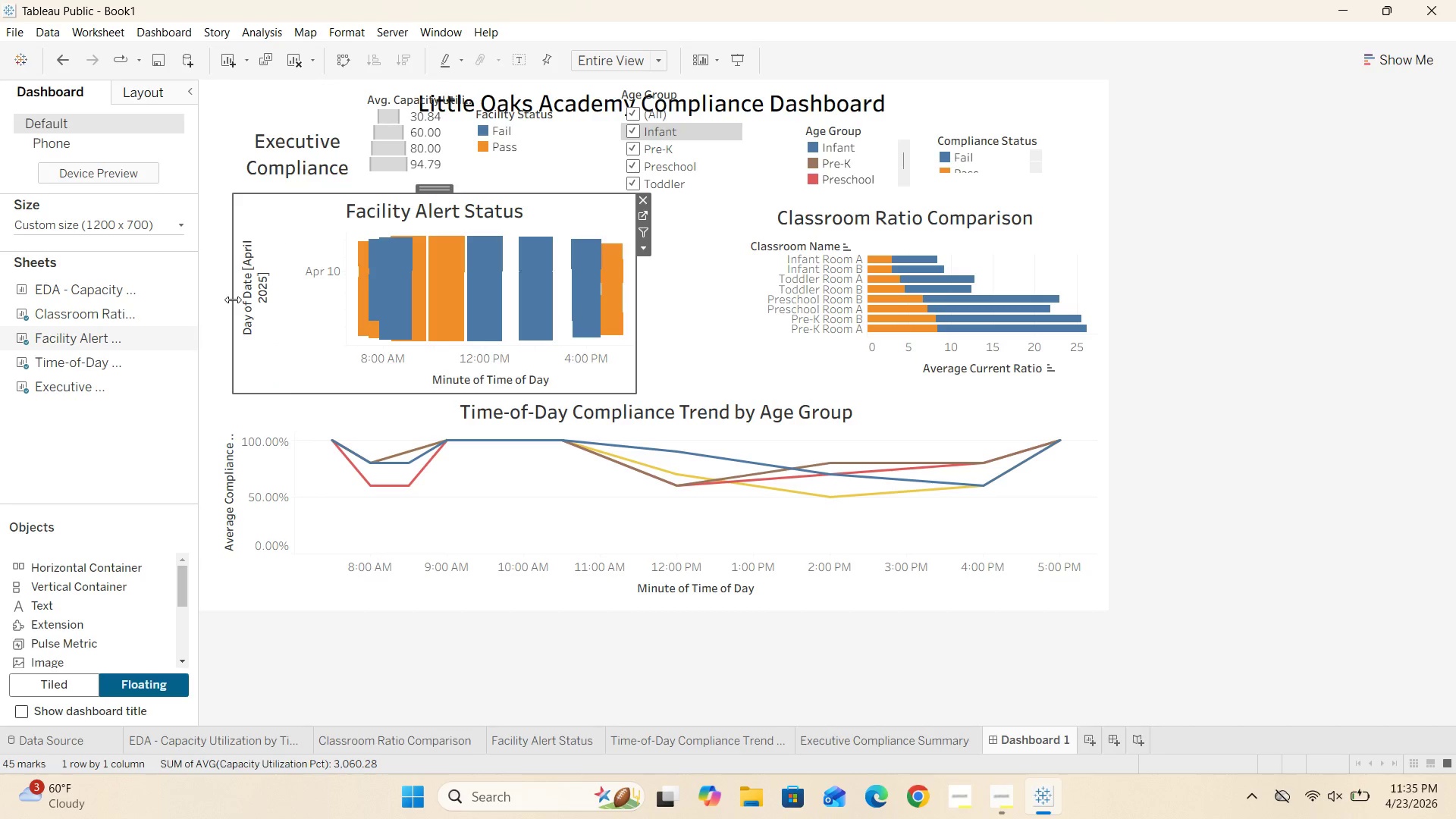 
left_click_drag(start_coordinate=[233, 300], to_coordinate=[212, 307])
 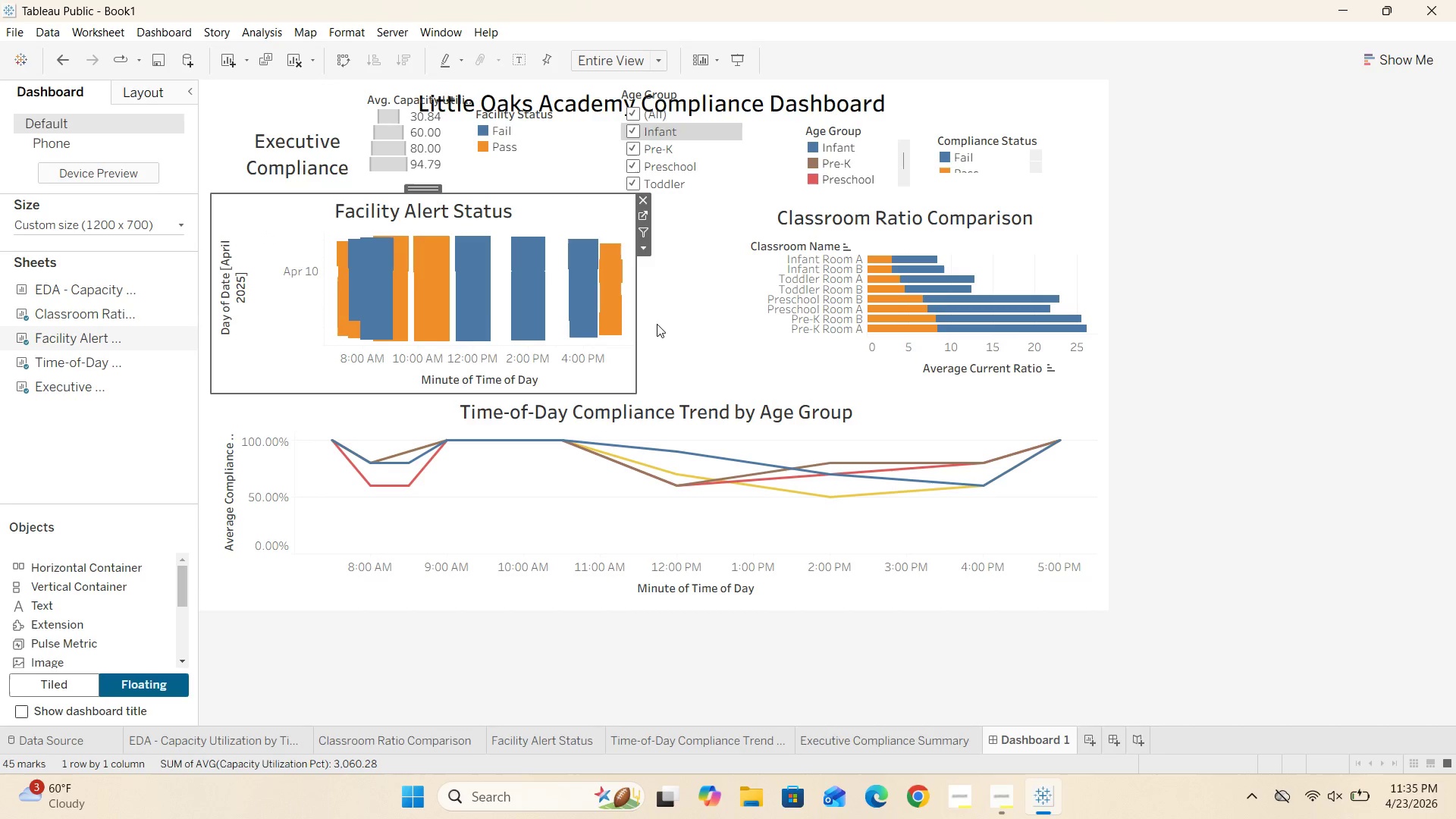 
left_click([657, 325])
 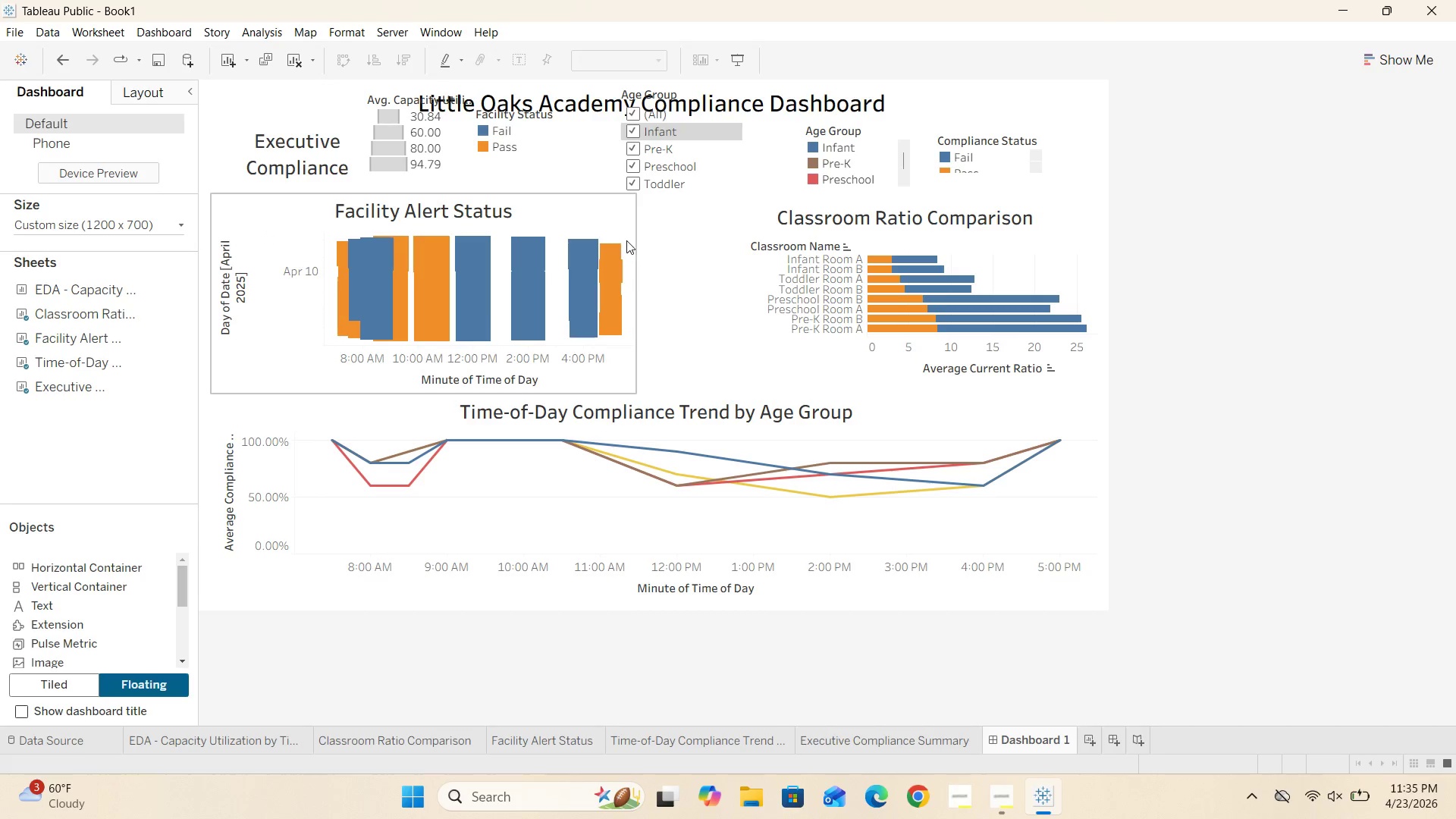 
left_click([626, 239])
 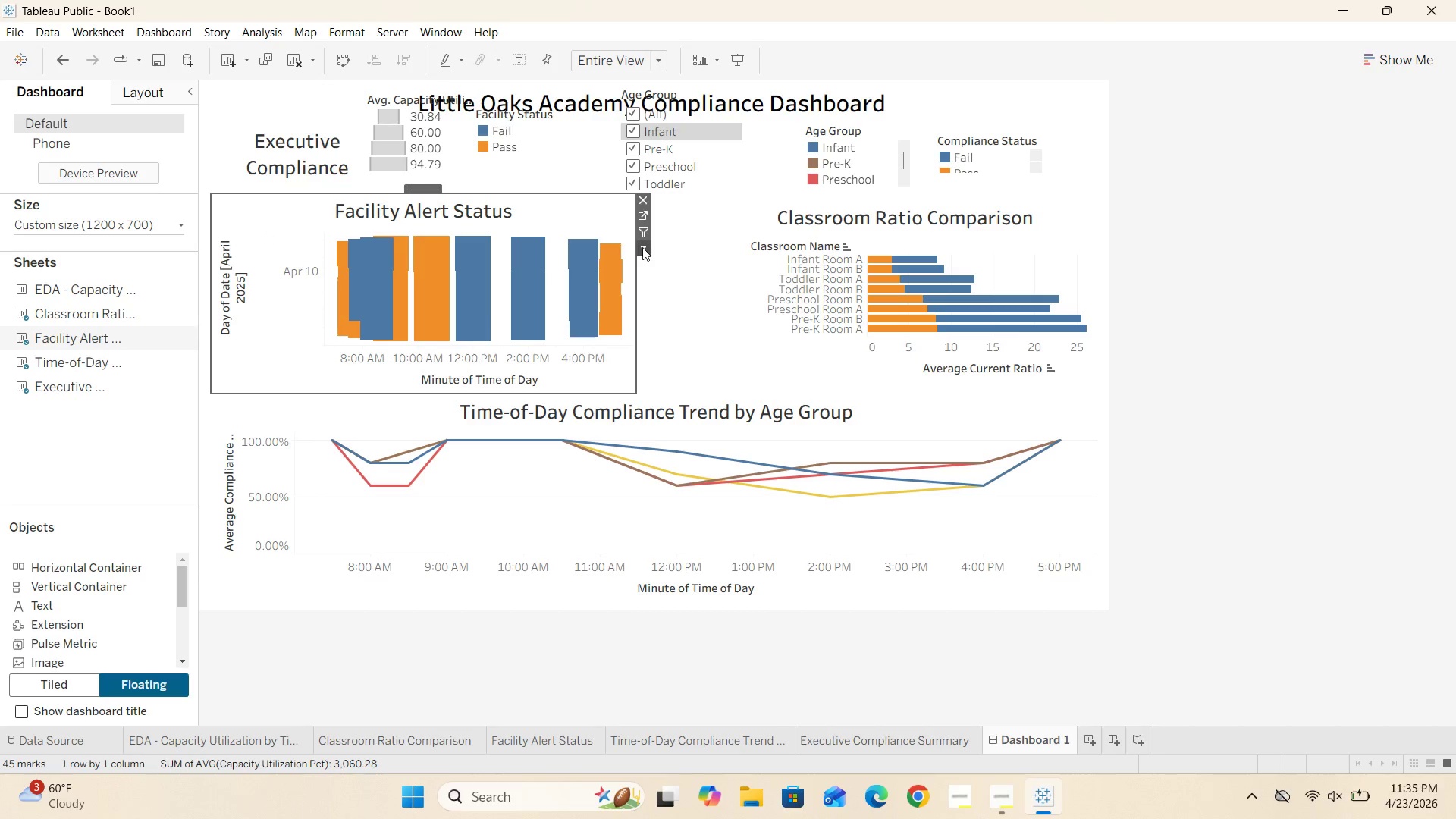 
left_click([642, 248])
 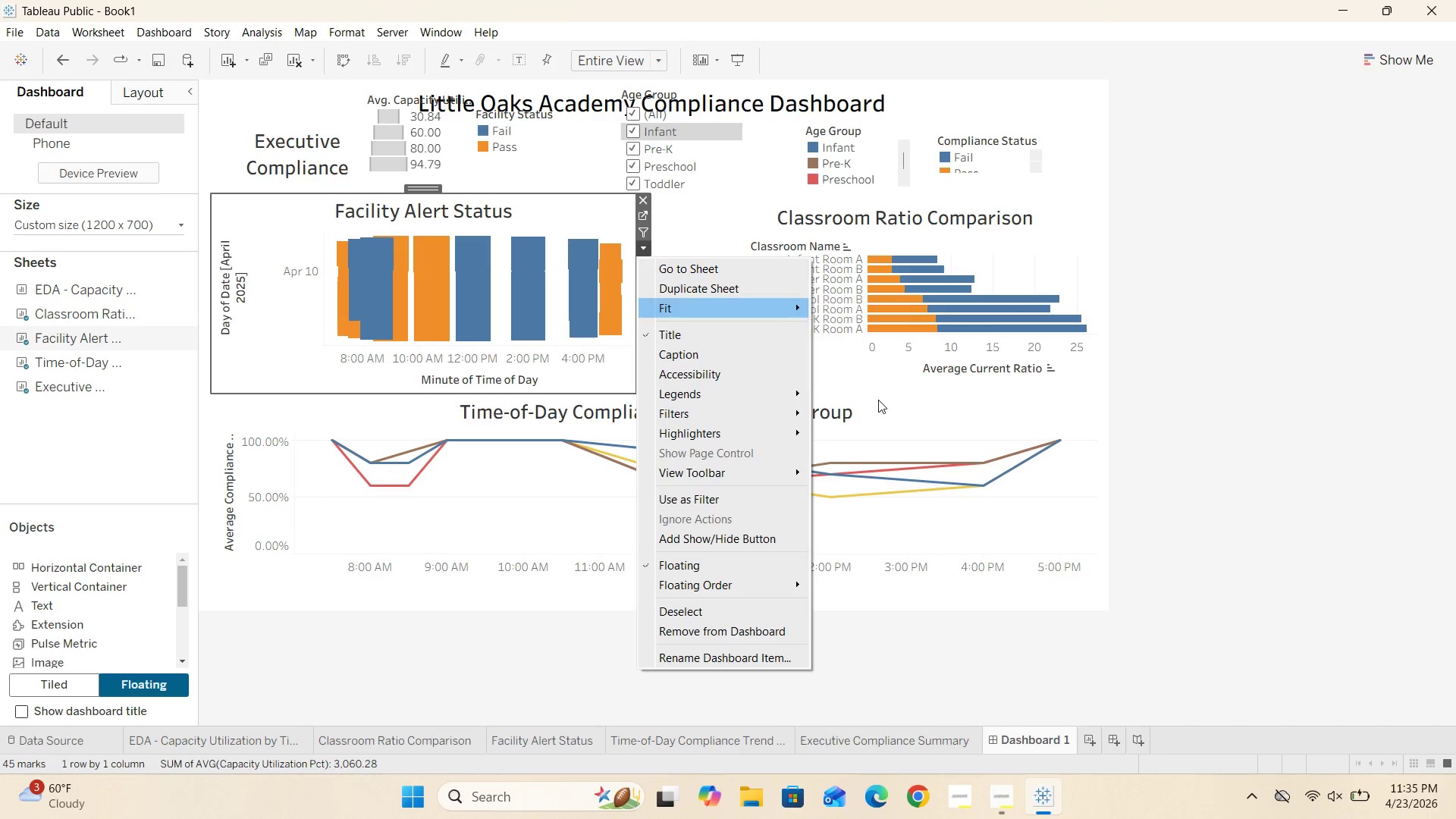 
left_click([865, 381])
 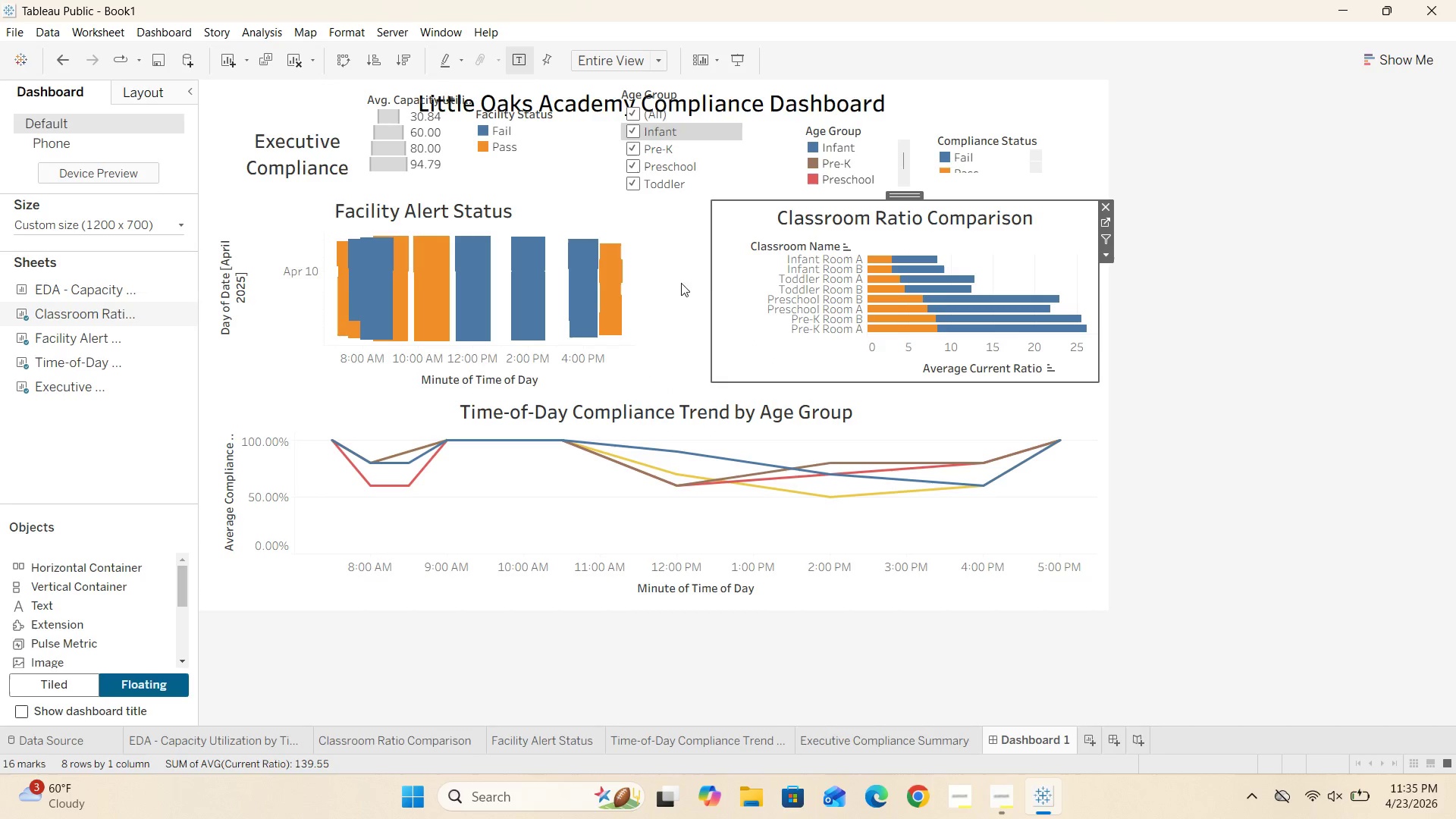 
left_click([729, 267])
 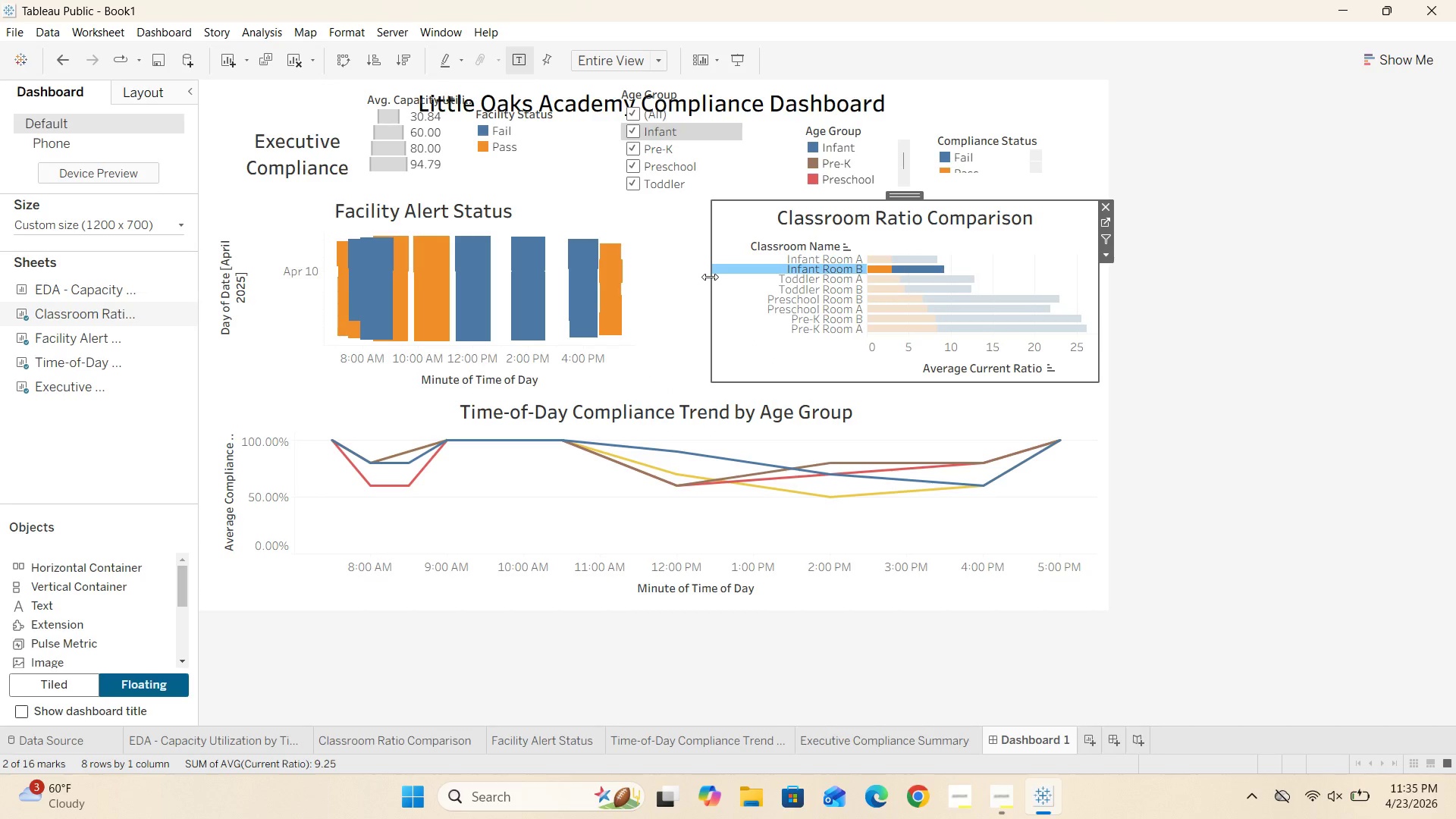 
left_click_drag(start_coordinate=[710, 277], to_coordinate=[697, 281])
 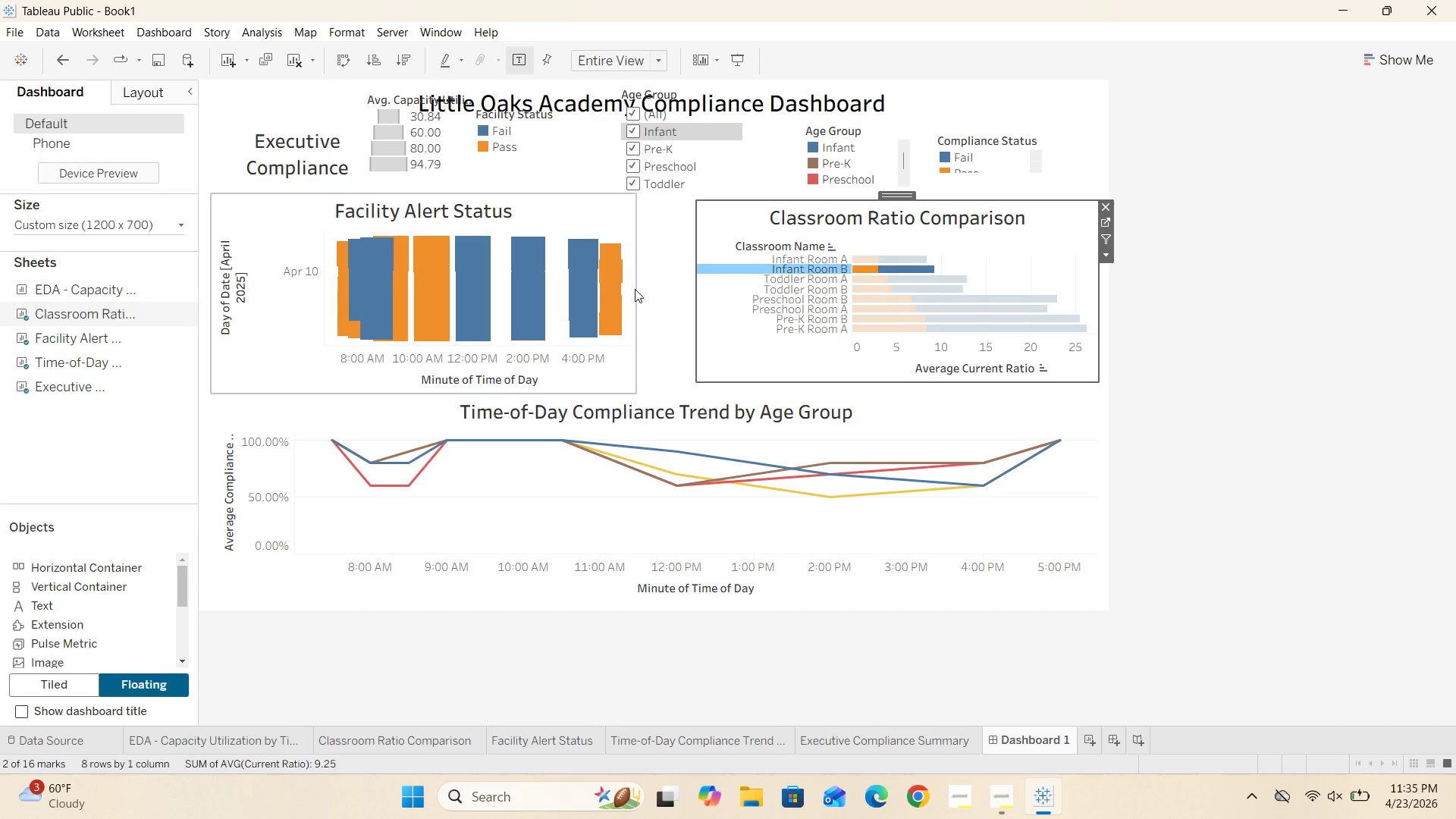 
left_click([634, 289])
 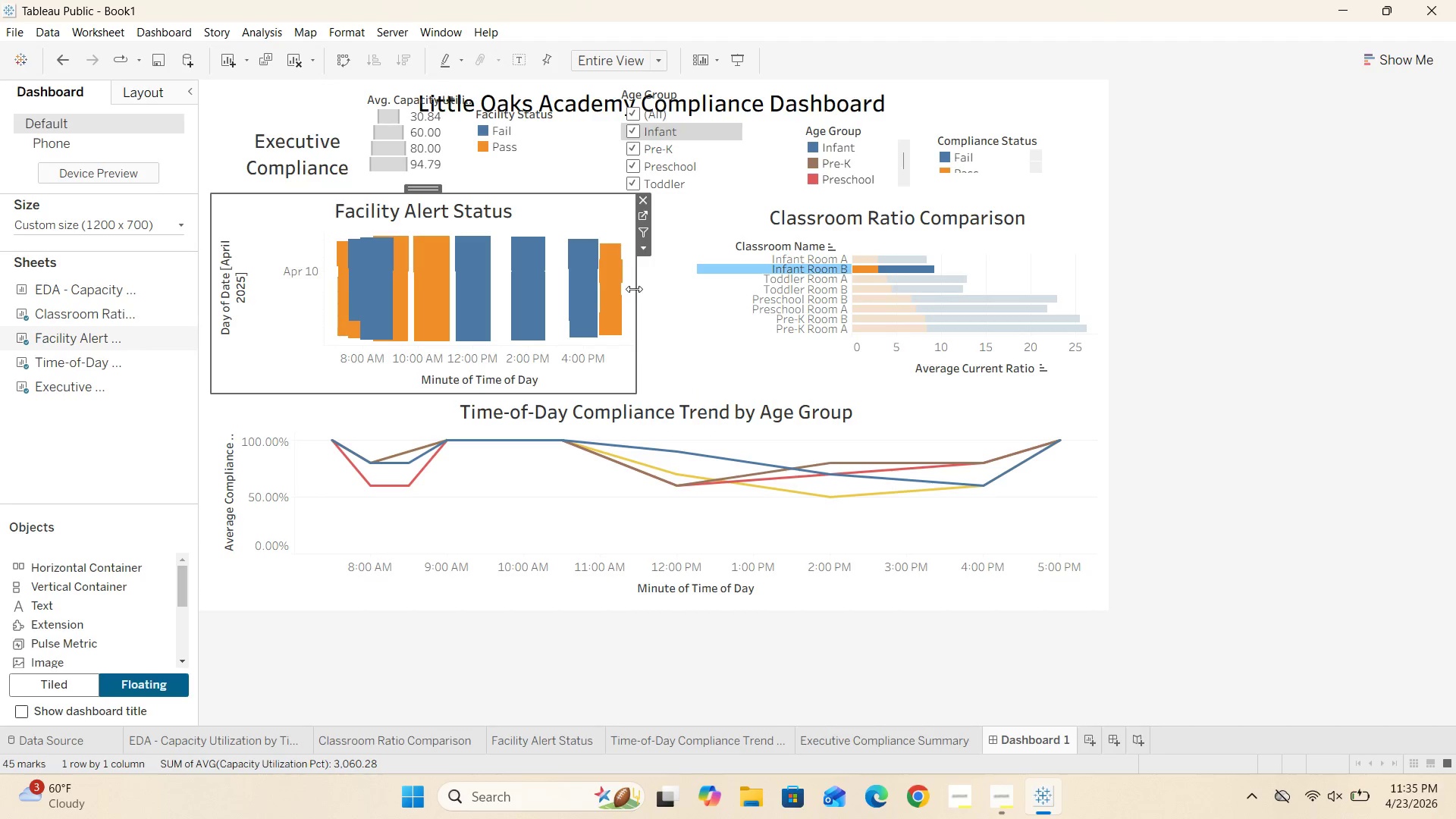 
left_click_drag(start_coordinate=[634, 289], to_coordinate=[651, 288])
 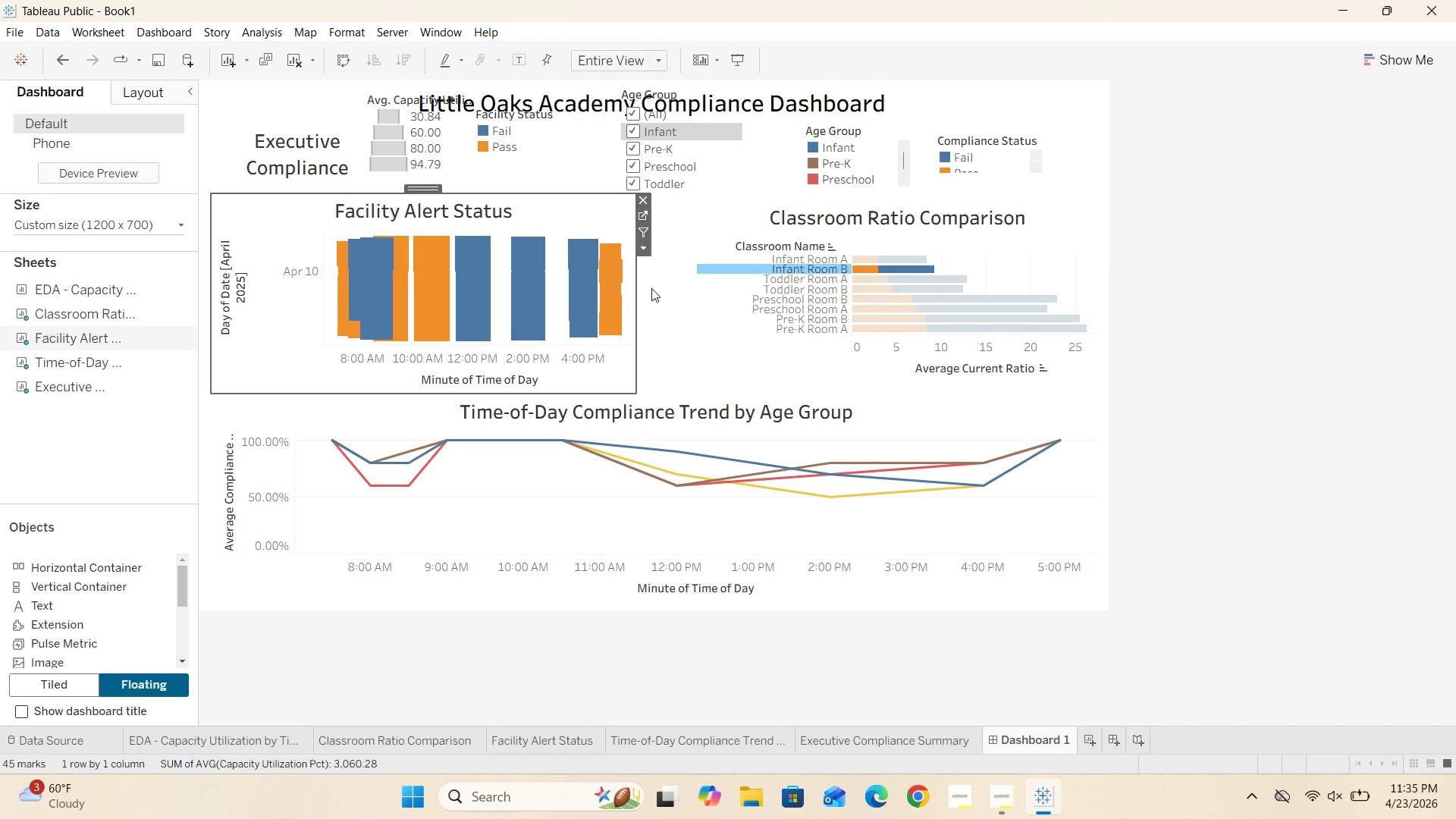 
left_click([651, 288])
 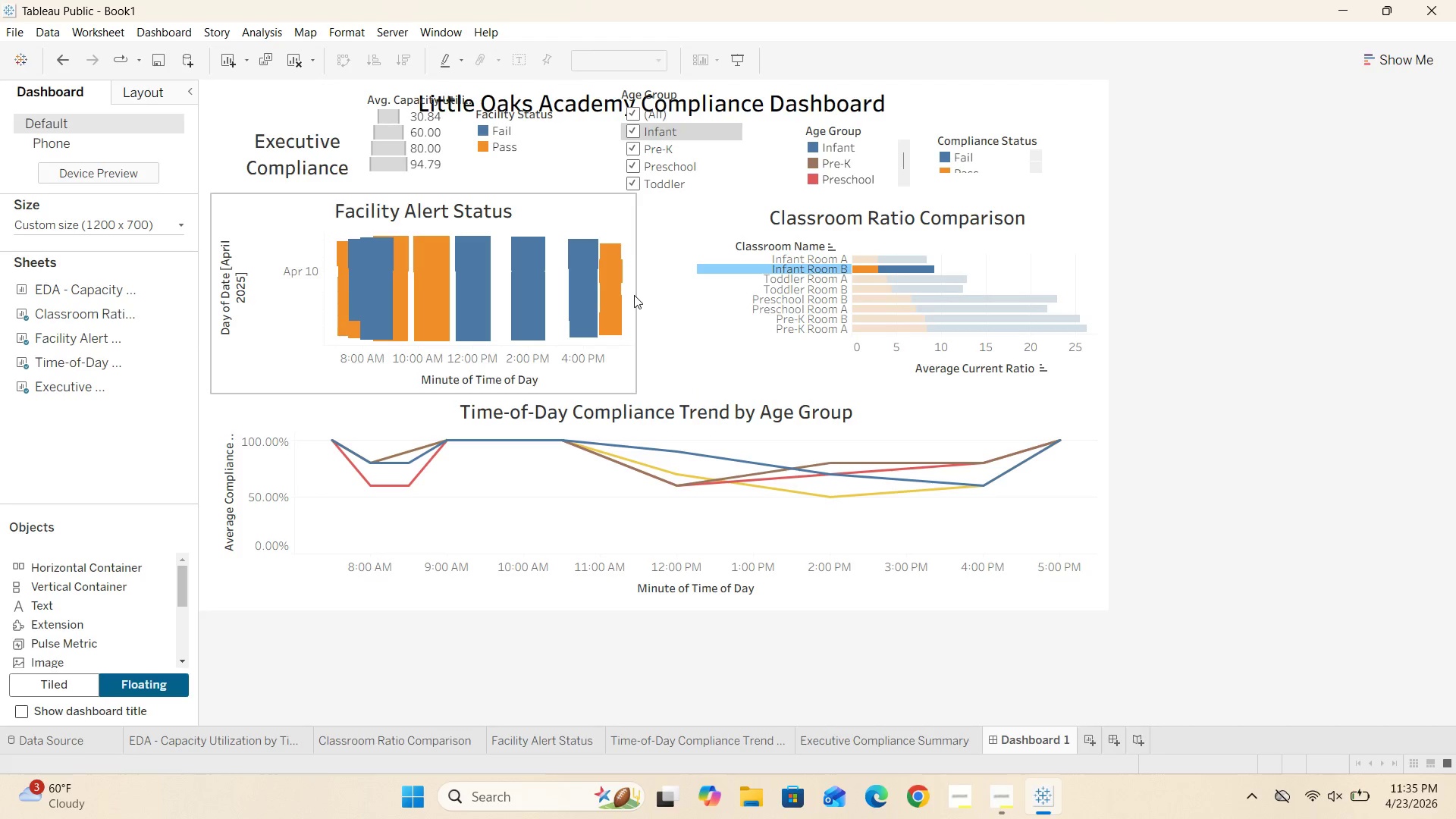 
left_click([633, 295])
 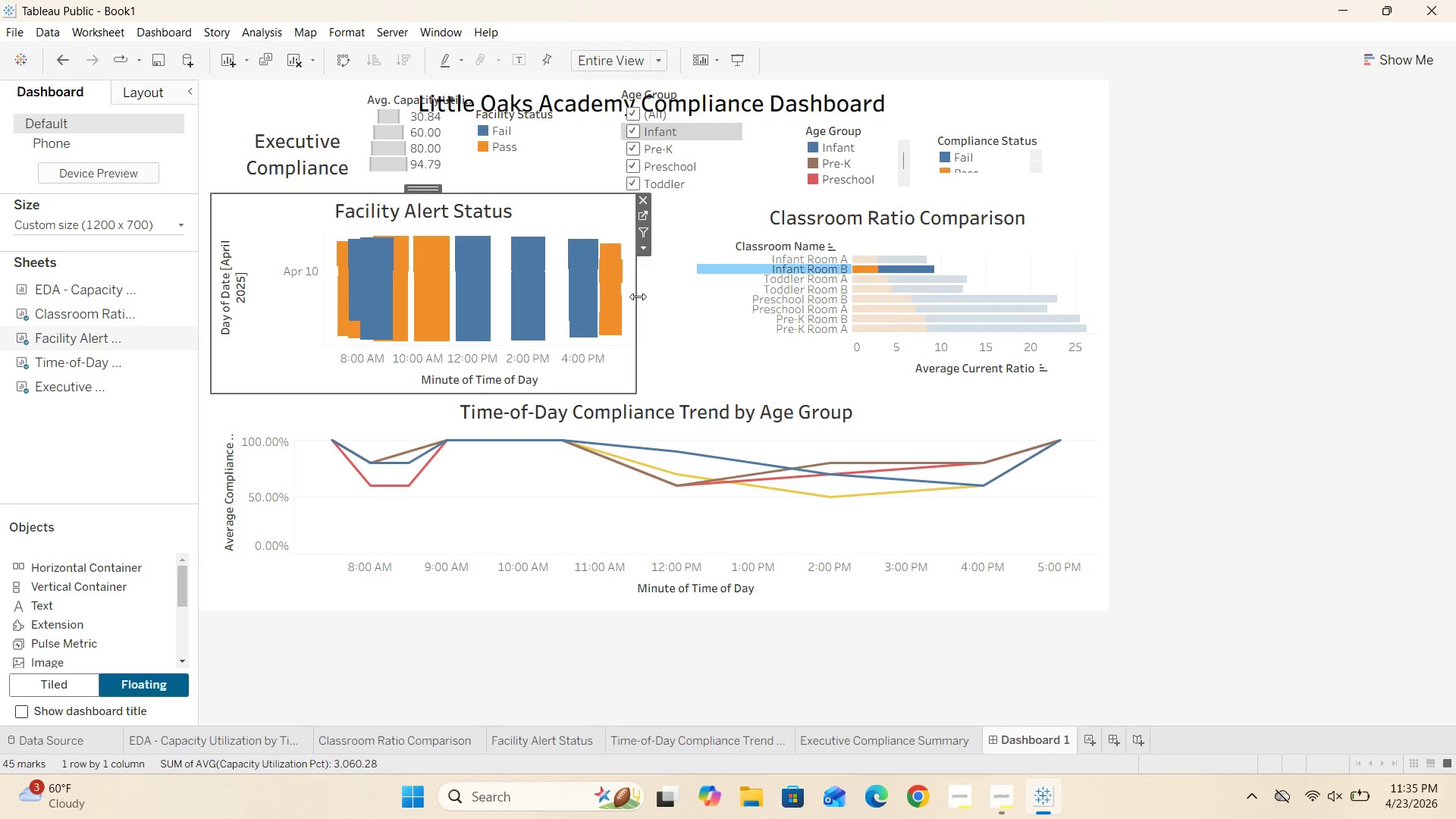 
left_click_drag(start_coordinate=[638, 297], to_coordinate=[654, 294])
 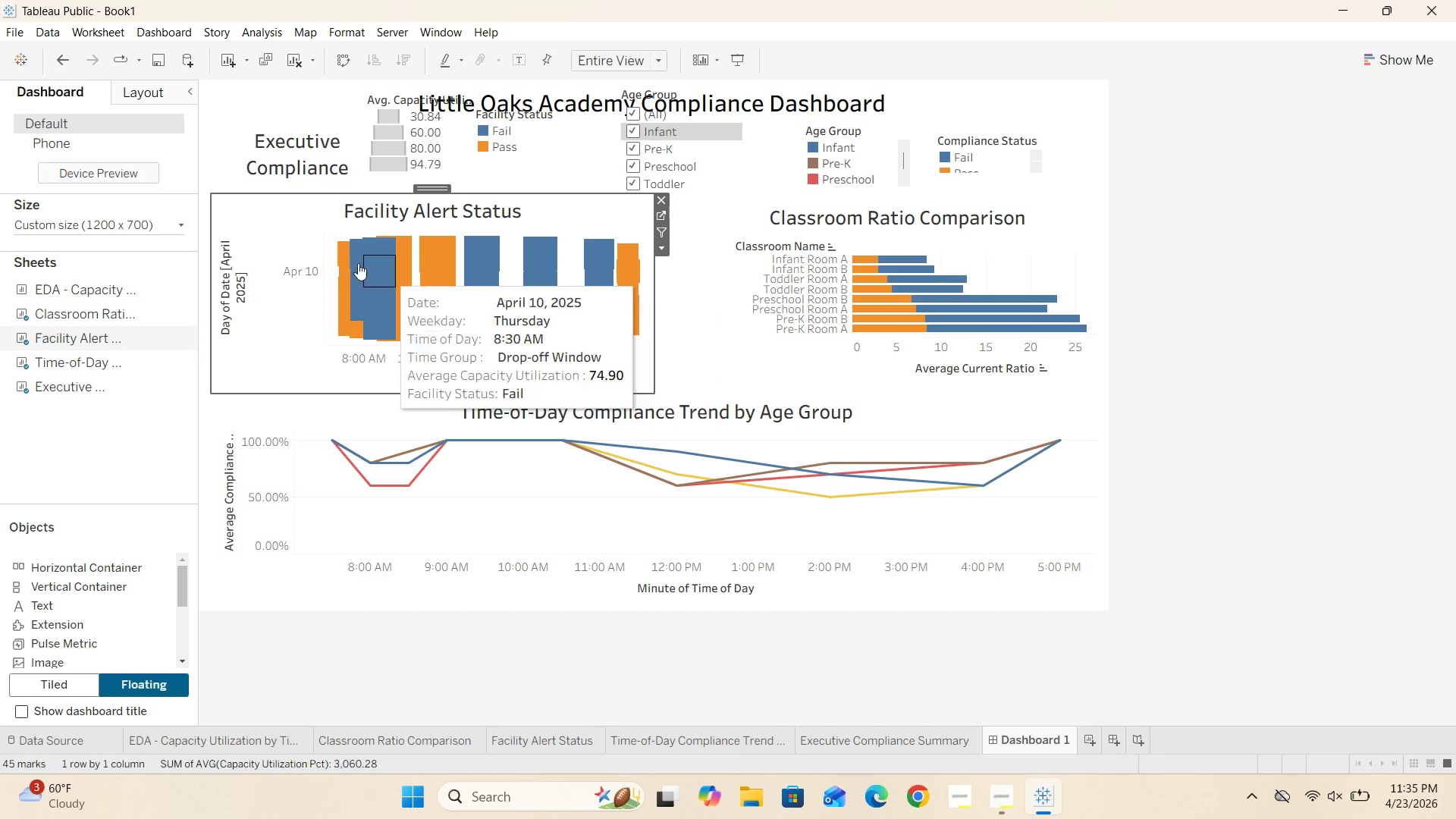 
left_click([180, 222])
 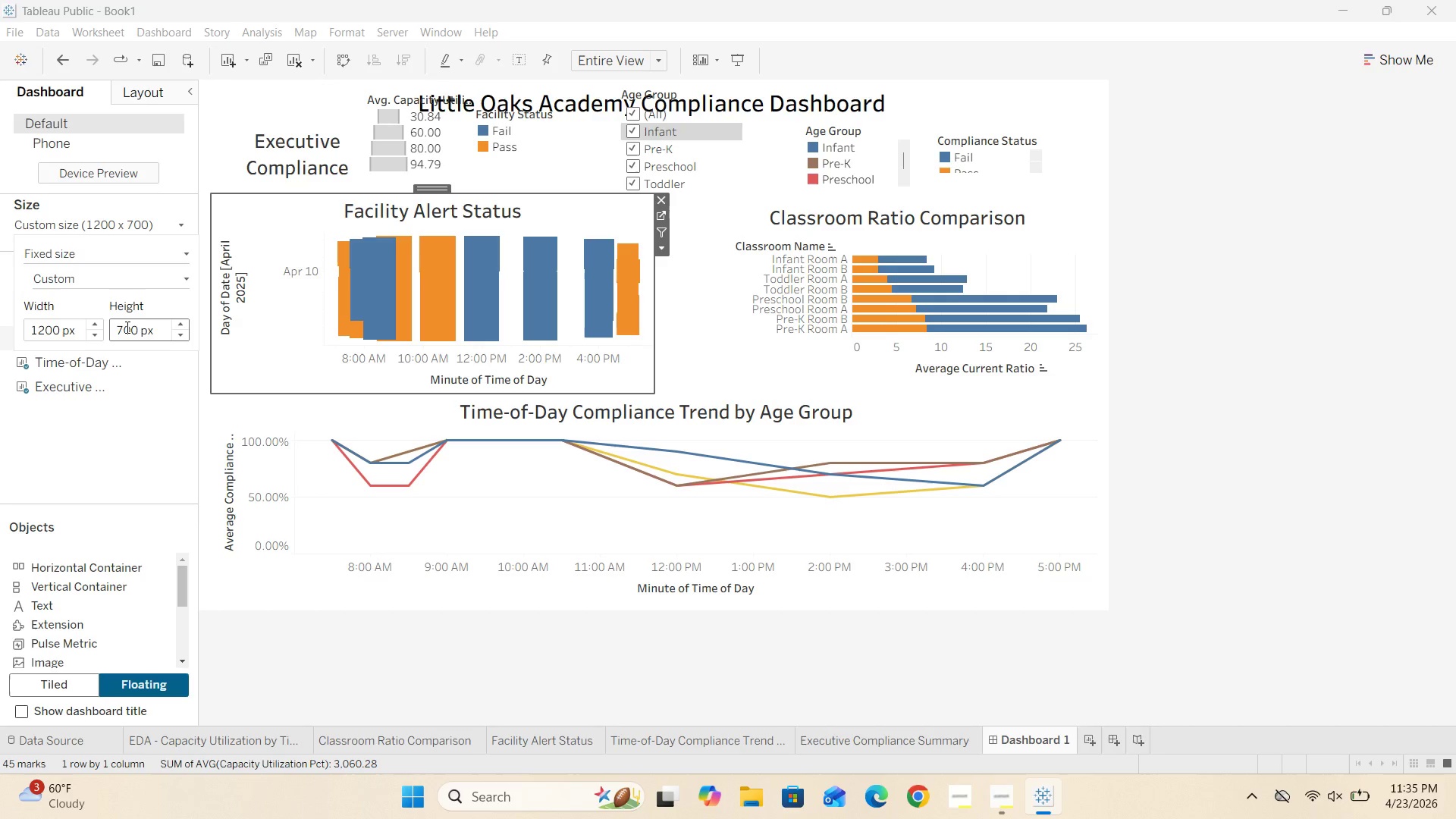 
left_click([124, 328])
 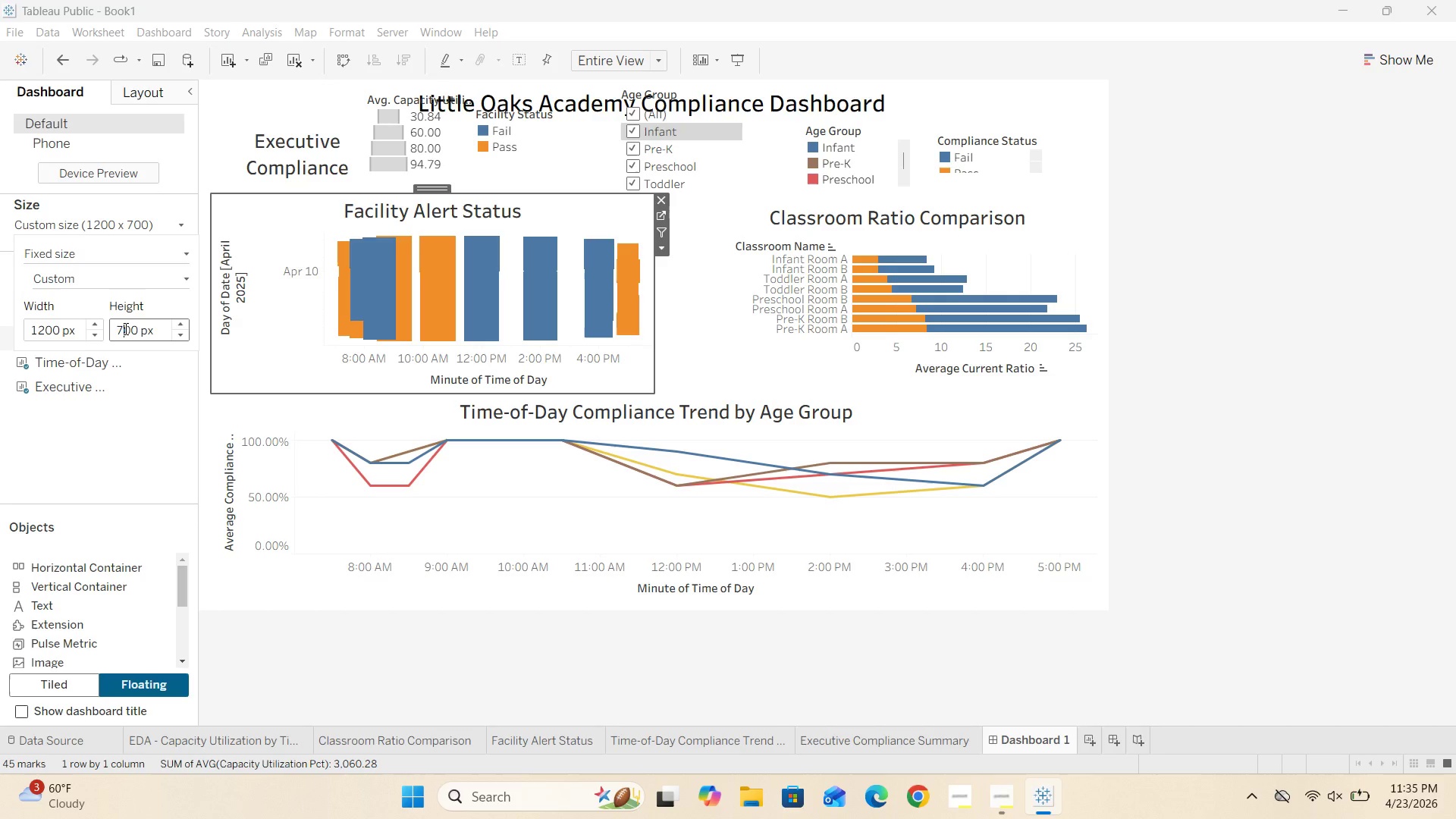 
key(Backspace)
 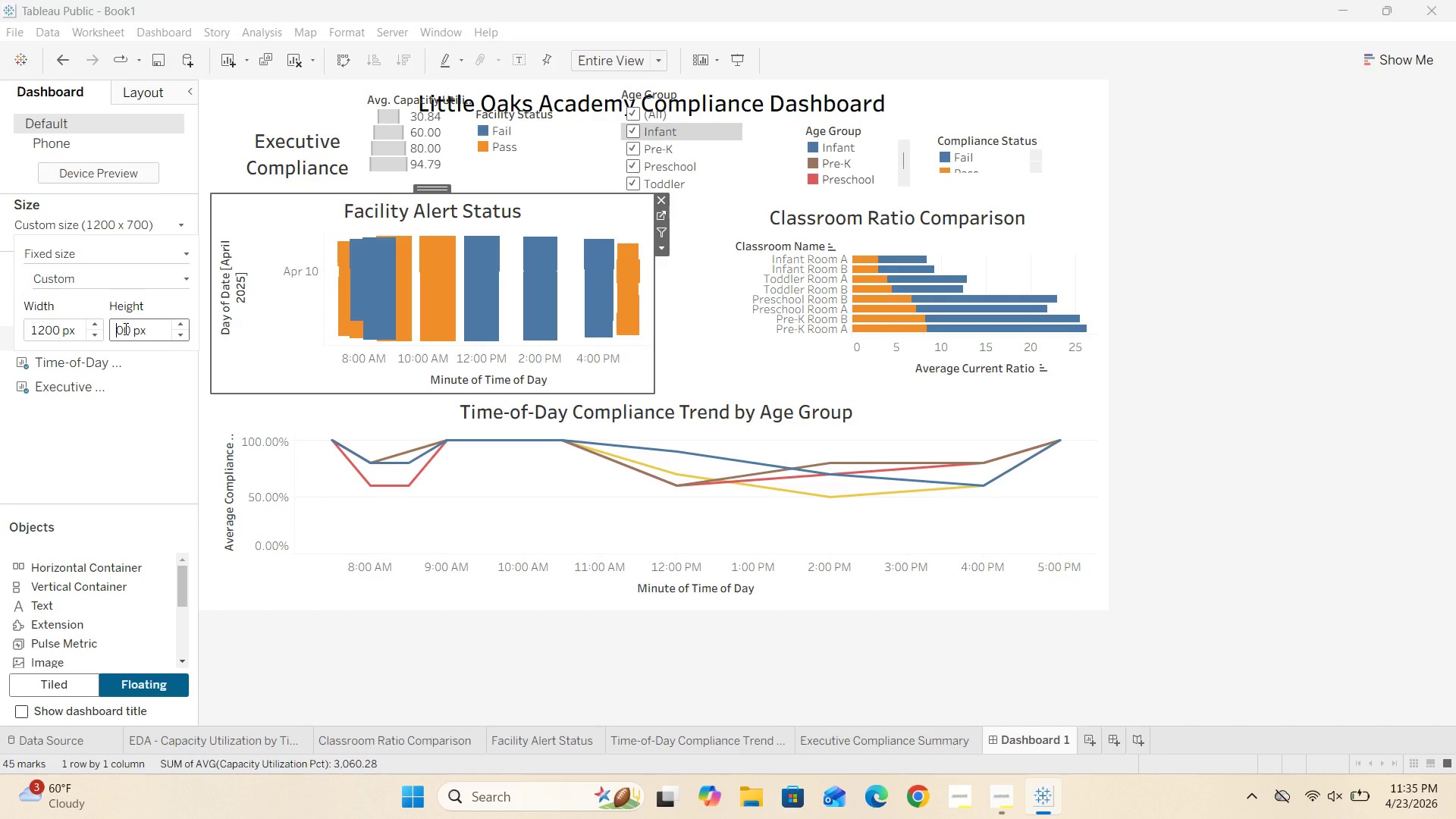 
key(9)
 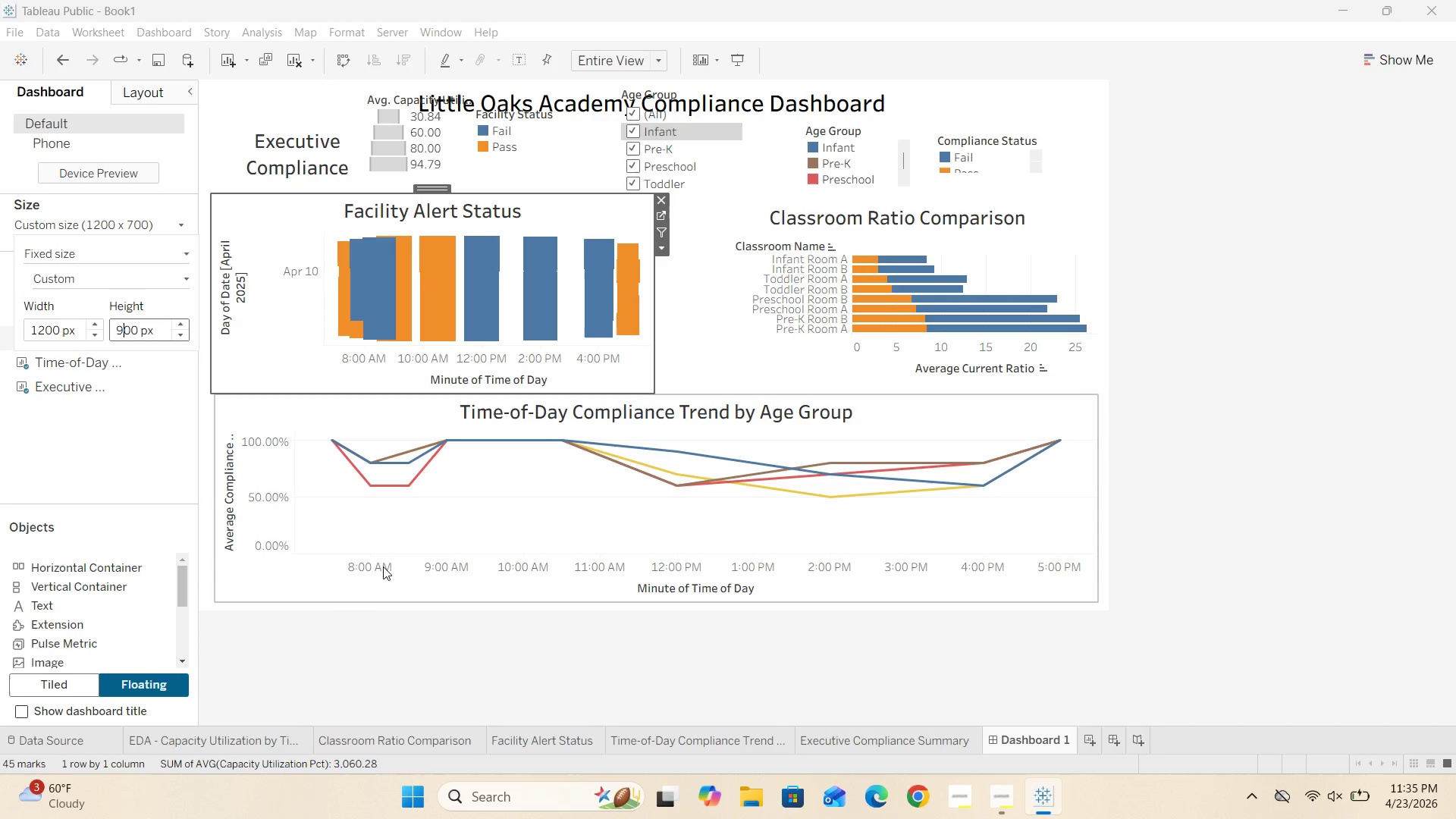 
left_click([333, 643])
 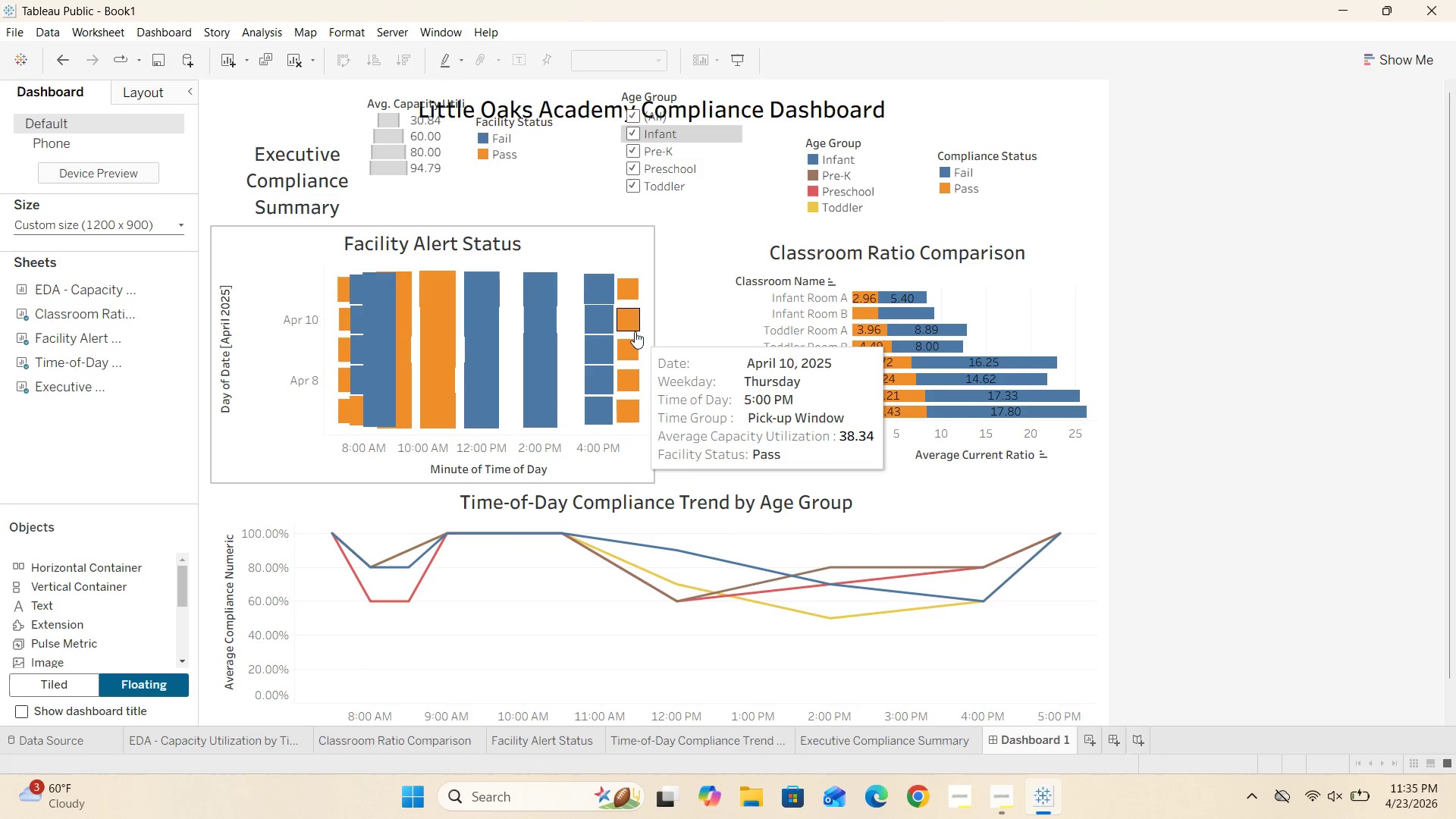 
left_click([618, 249])
 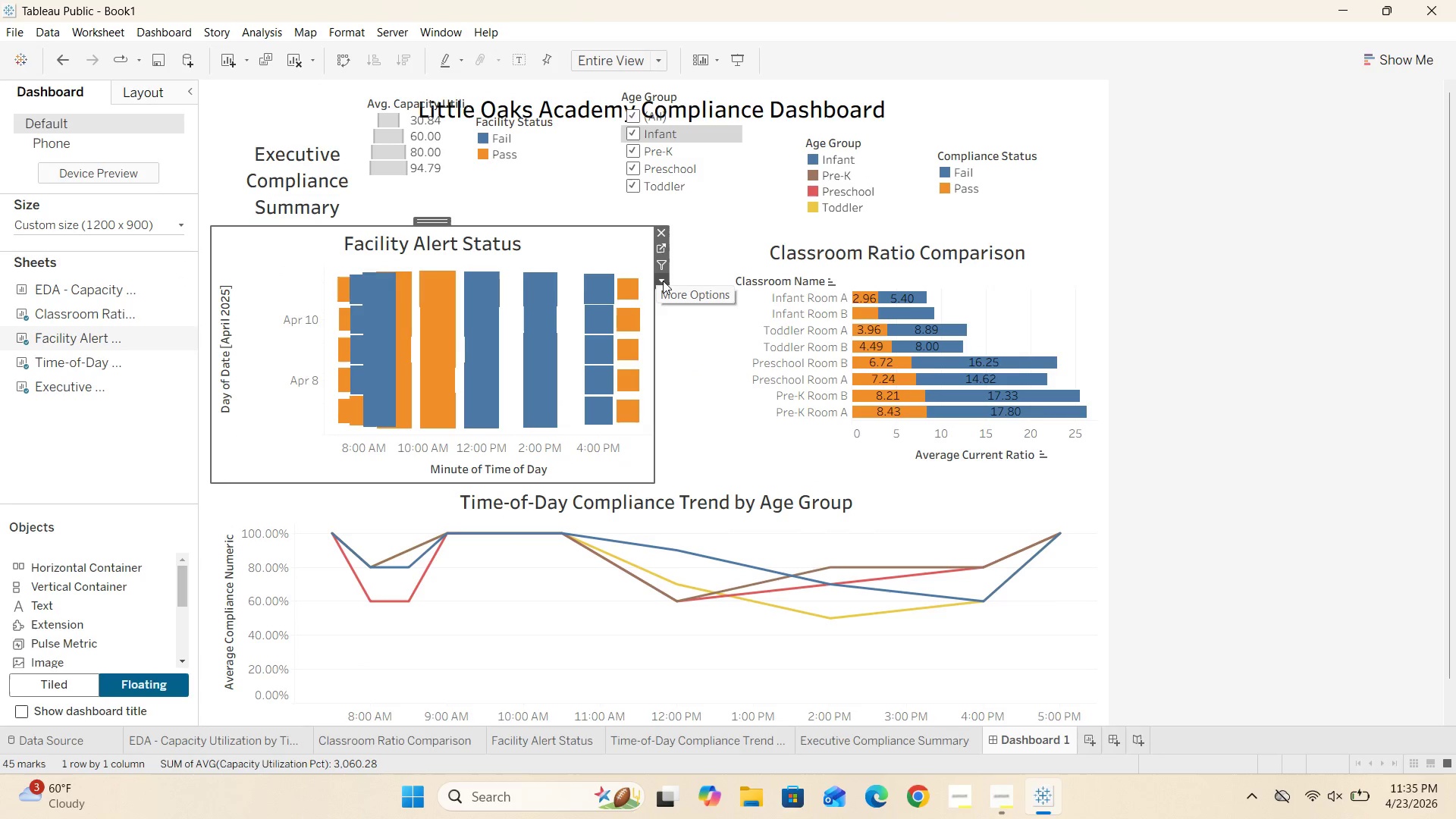 
left_click([663, 281])
 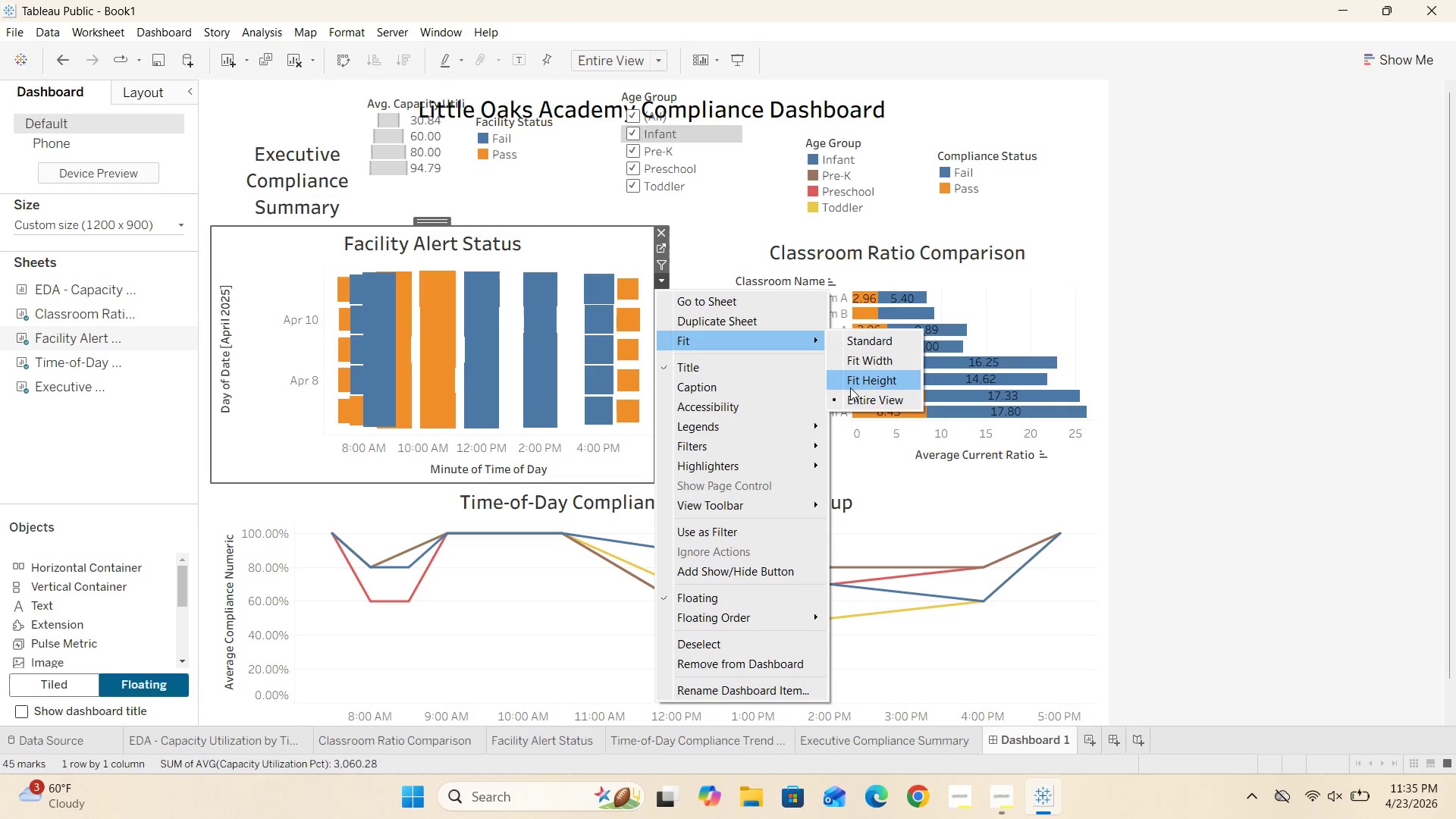 
left_click([709, 243])
 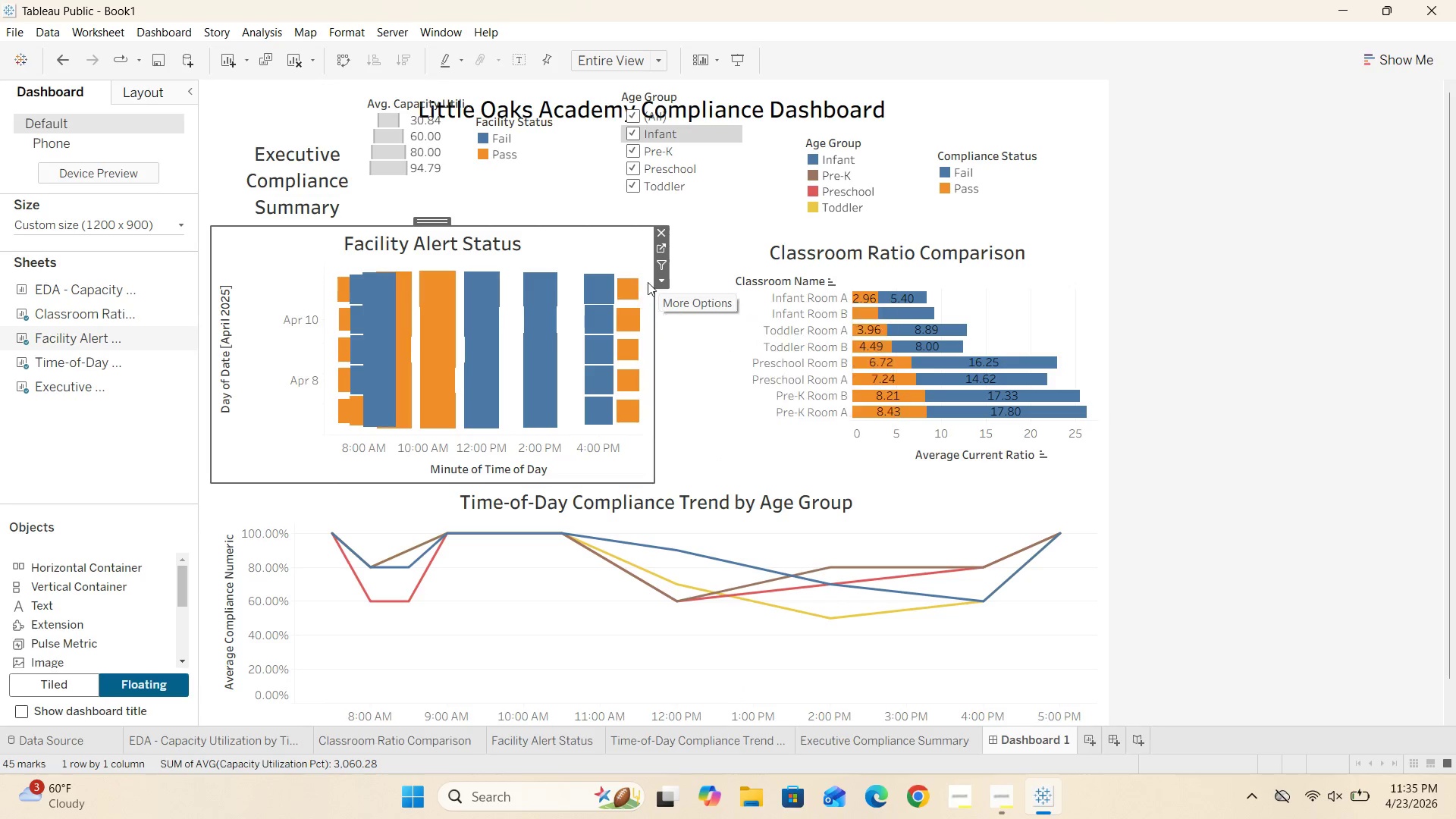 
left_click([658, 278])
 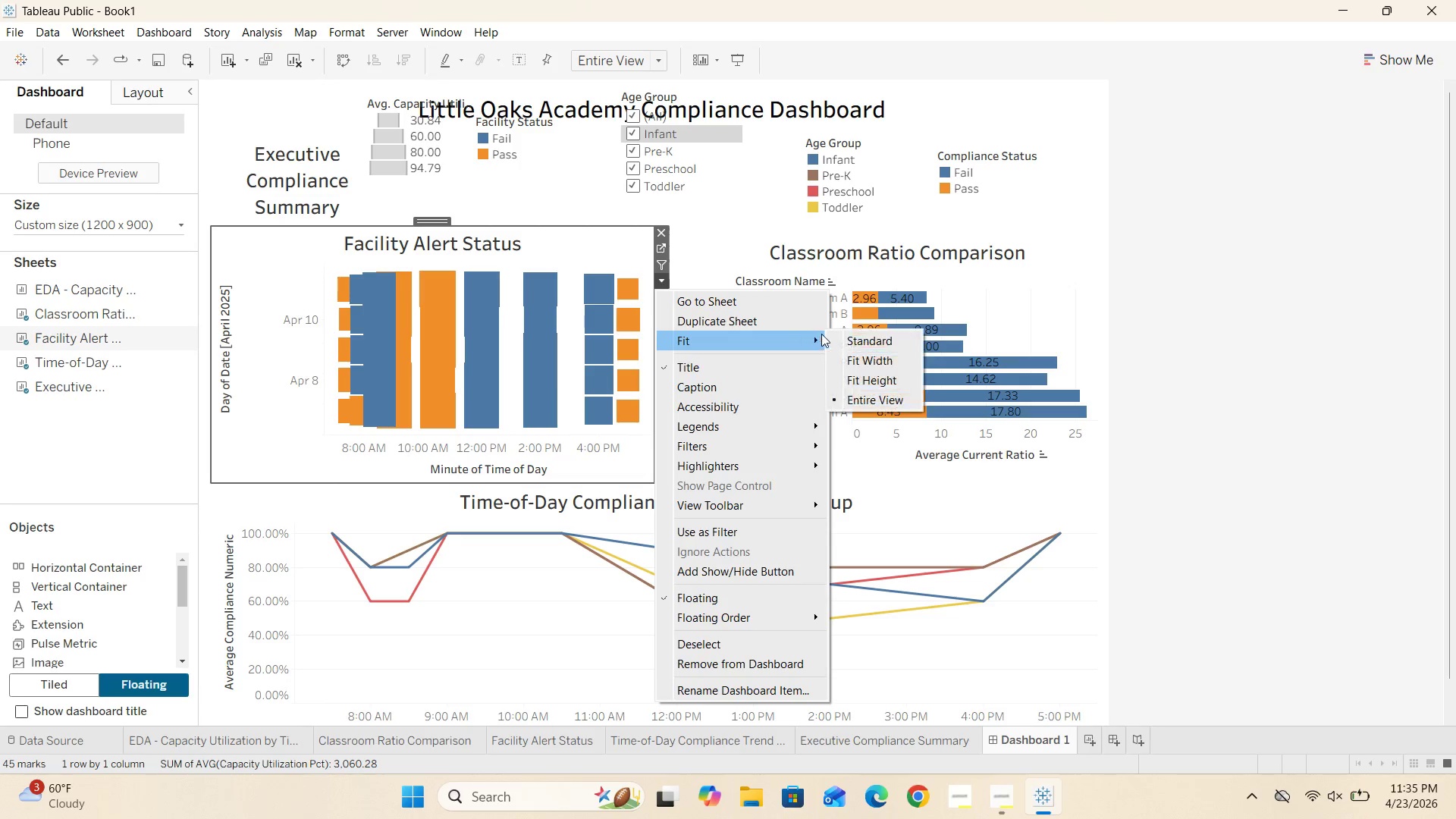 
left_click([839, 333])
 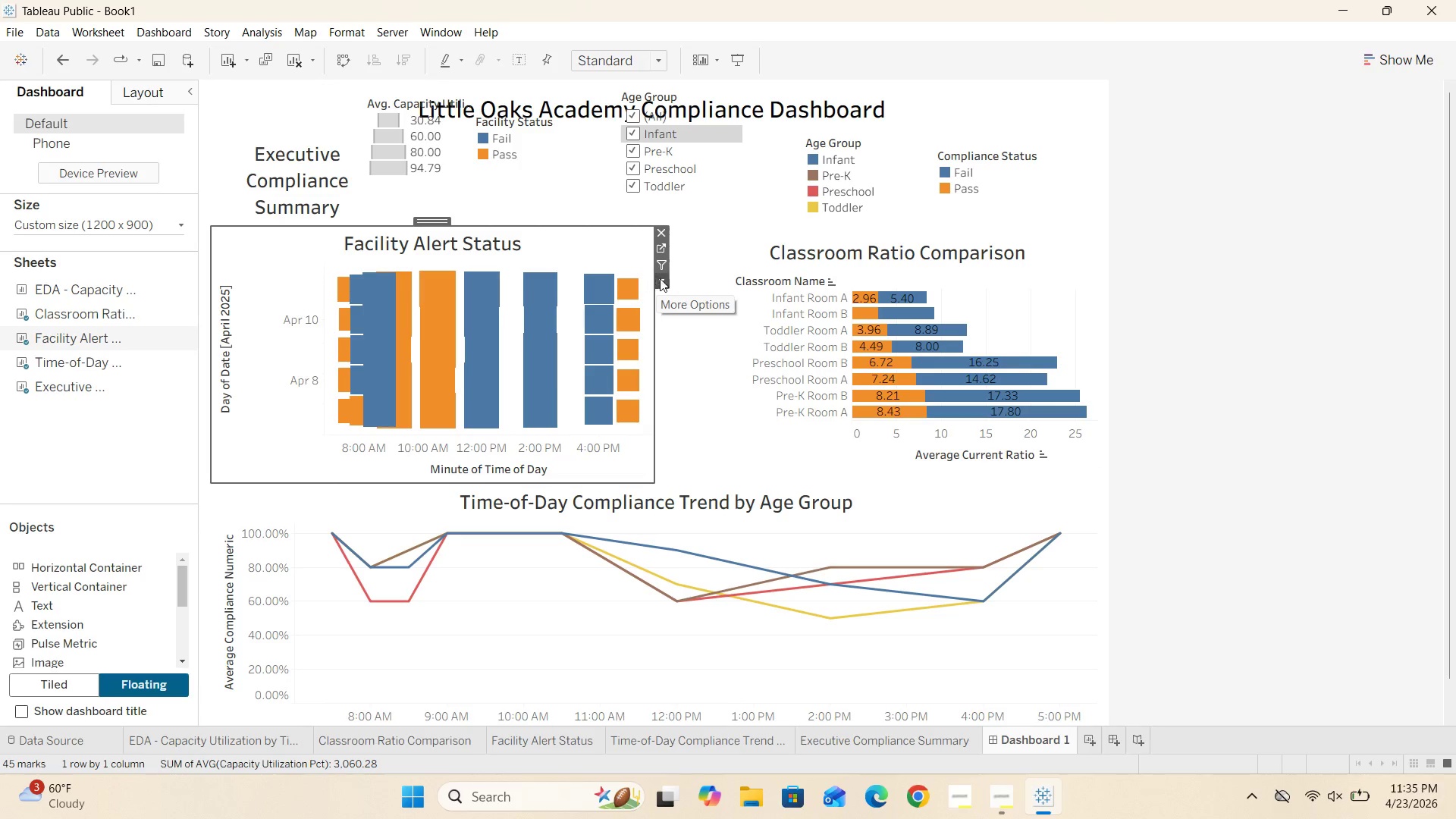 
left_click([665, 280])
 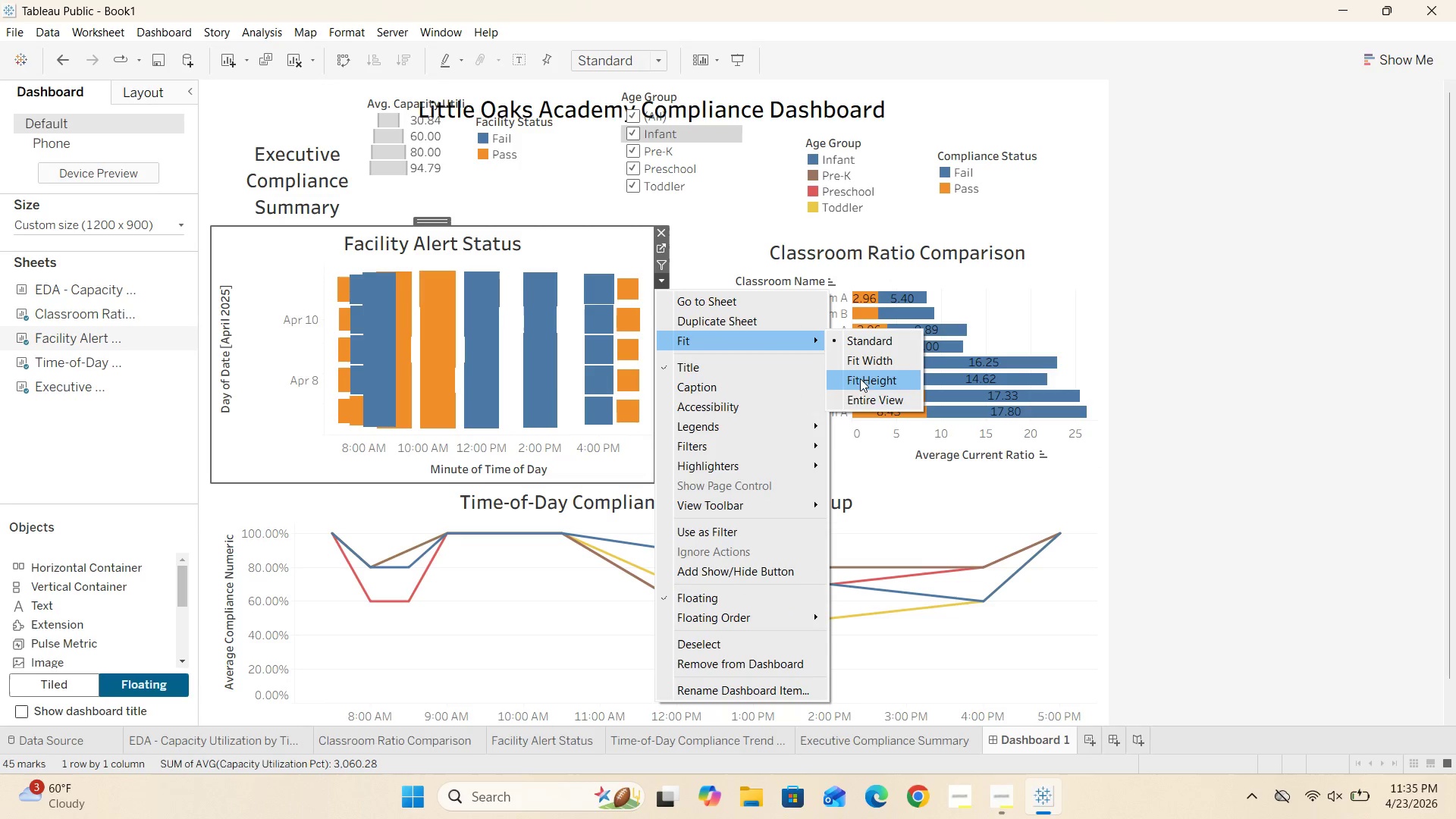 
left_click([869, 399])
 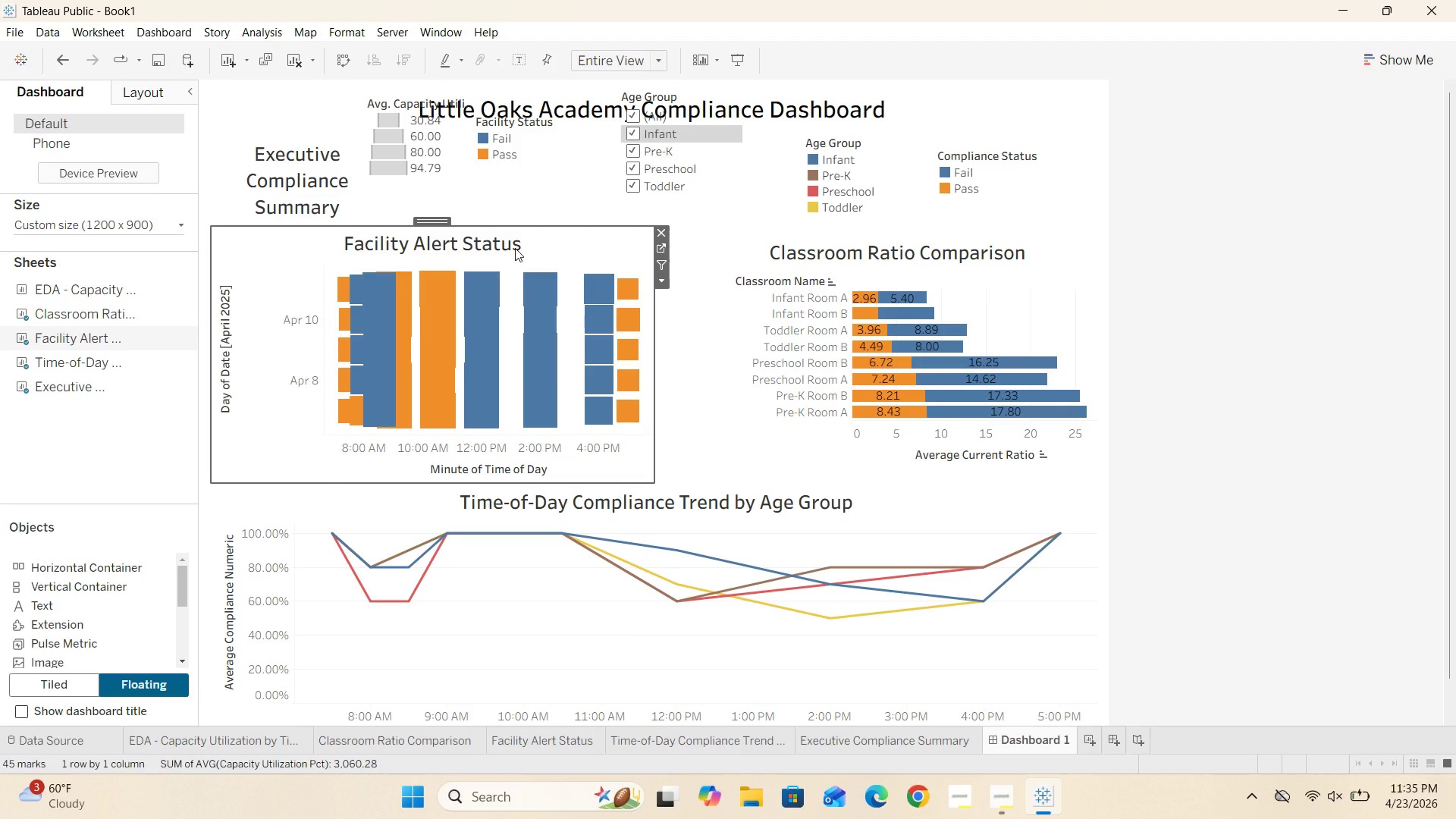 
double_click([515, 248])
 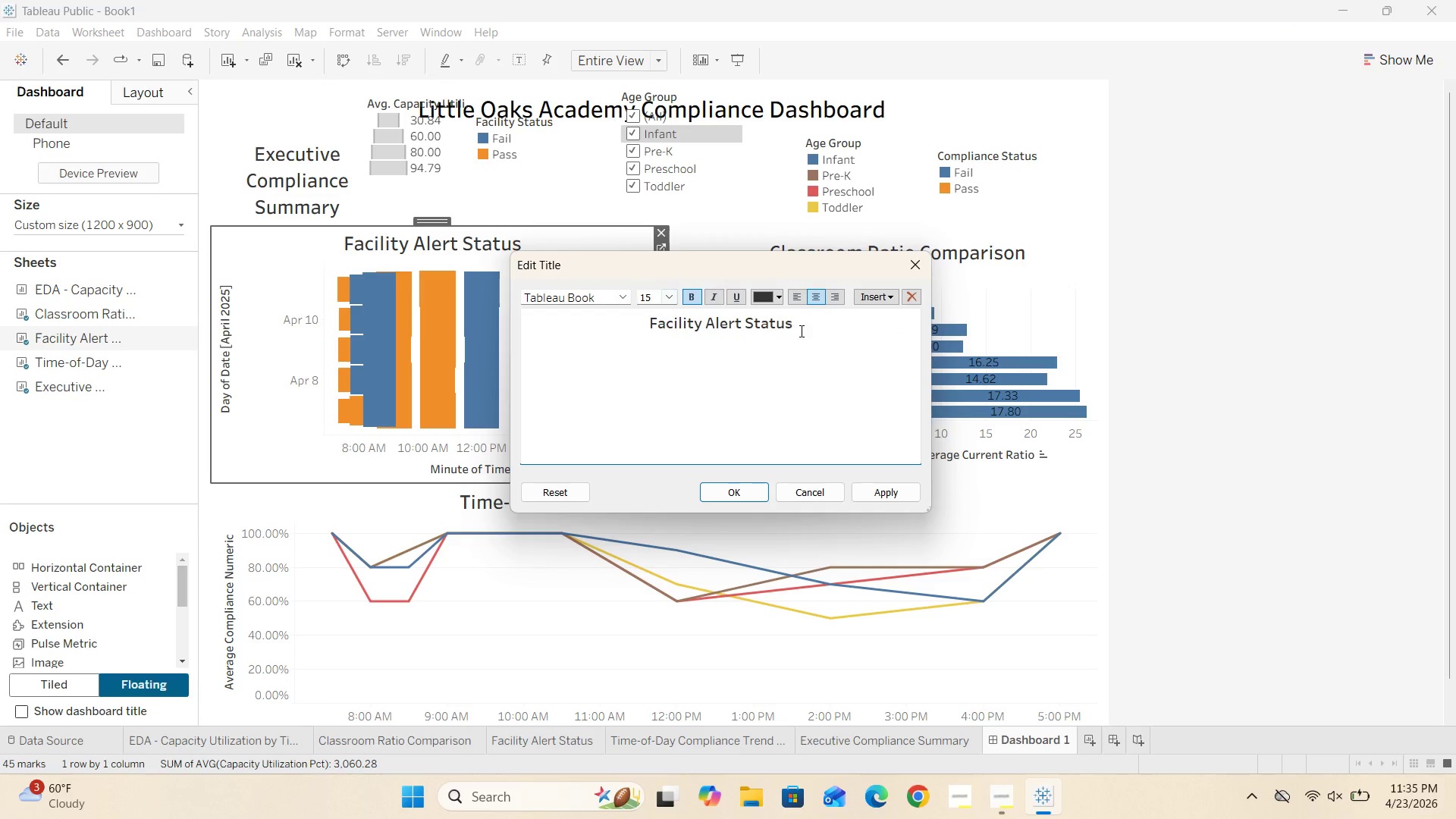 
left_click_drag(start_coordinate=[826, 328], to_coordinate=[607, 321])
 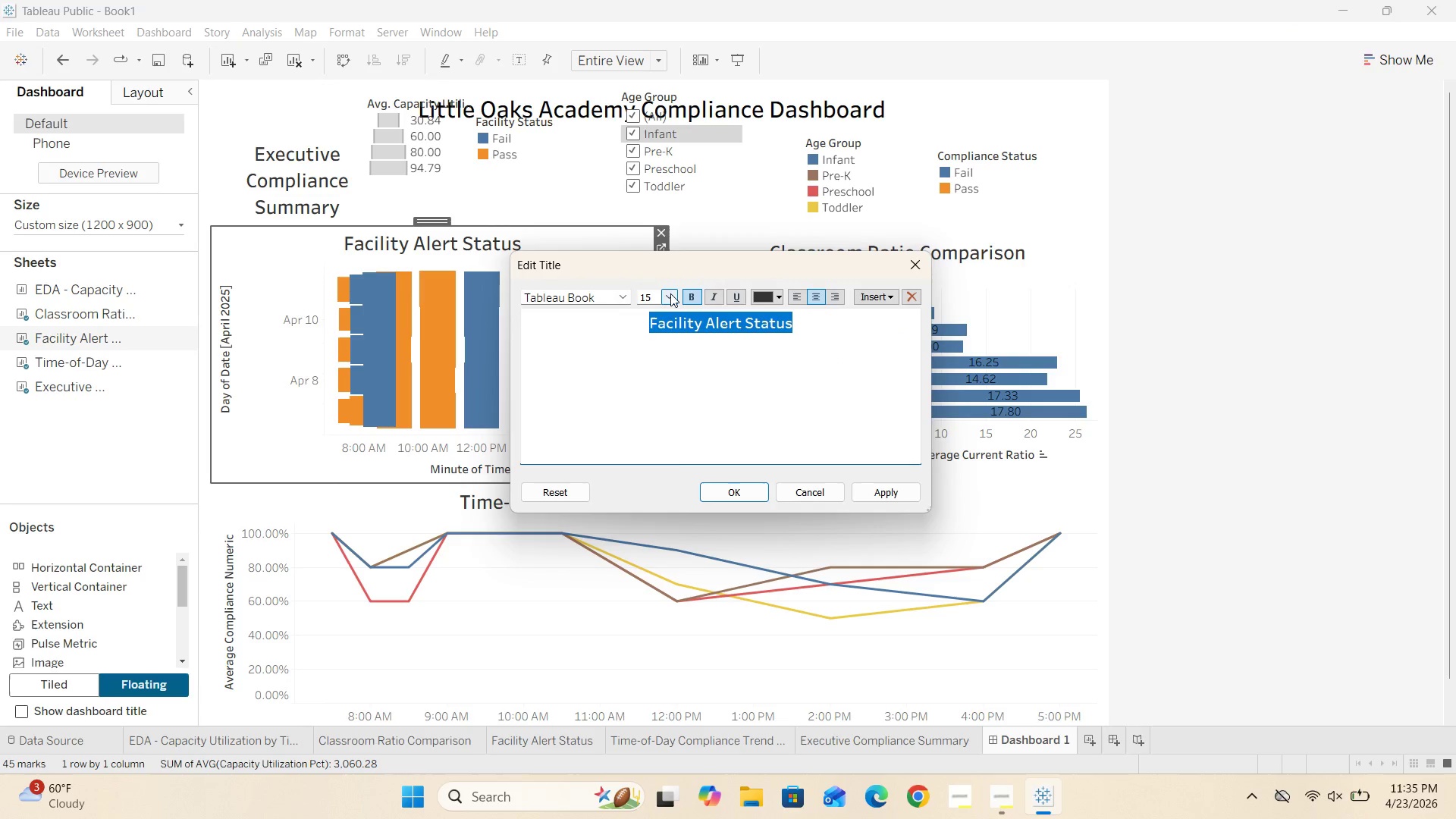 
left_click([671, 293])
 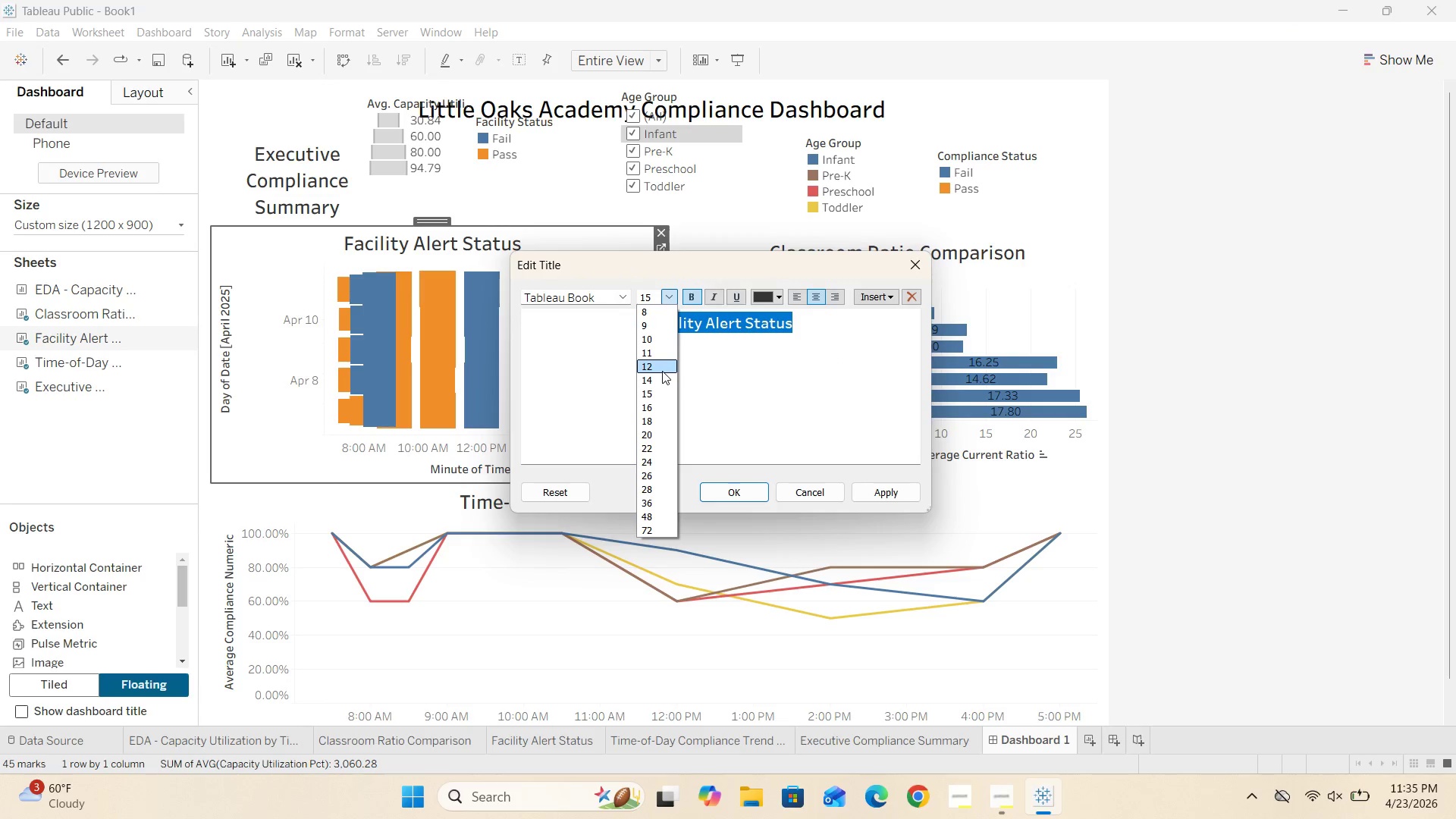 
left_click([661, 367])
 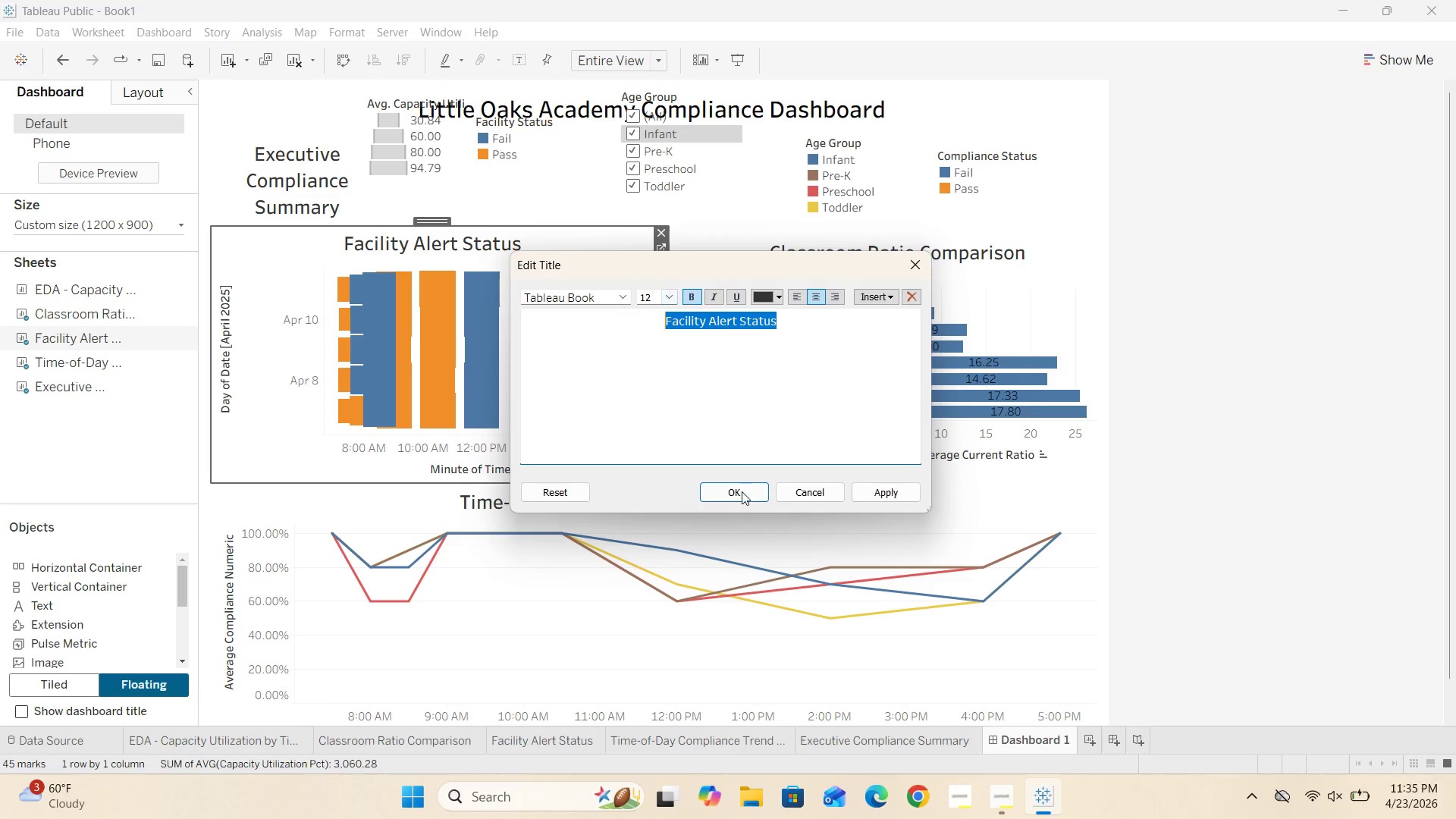 
left_click([738, 497])
 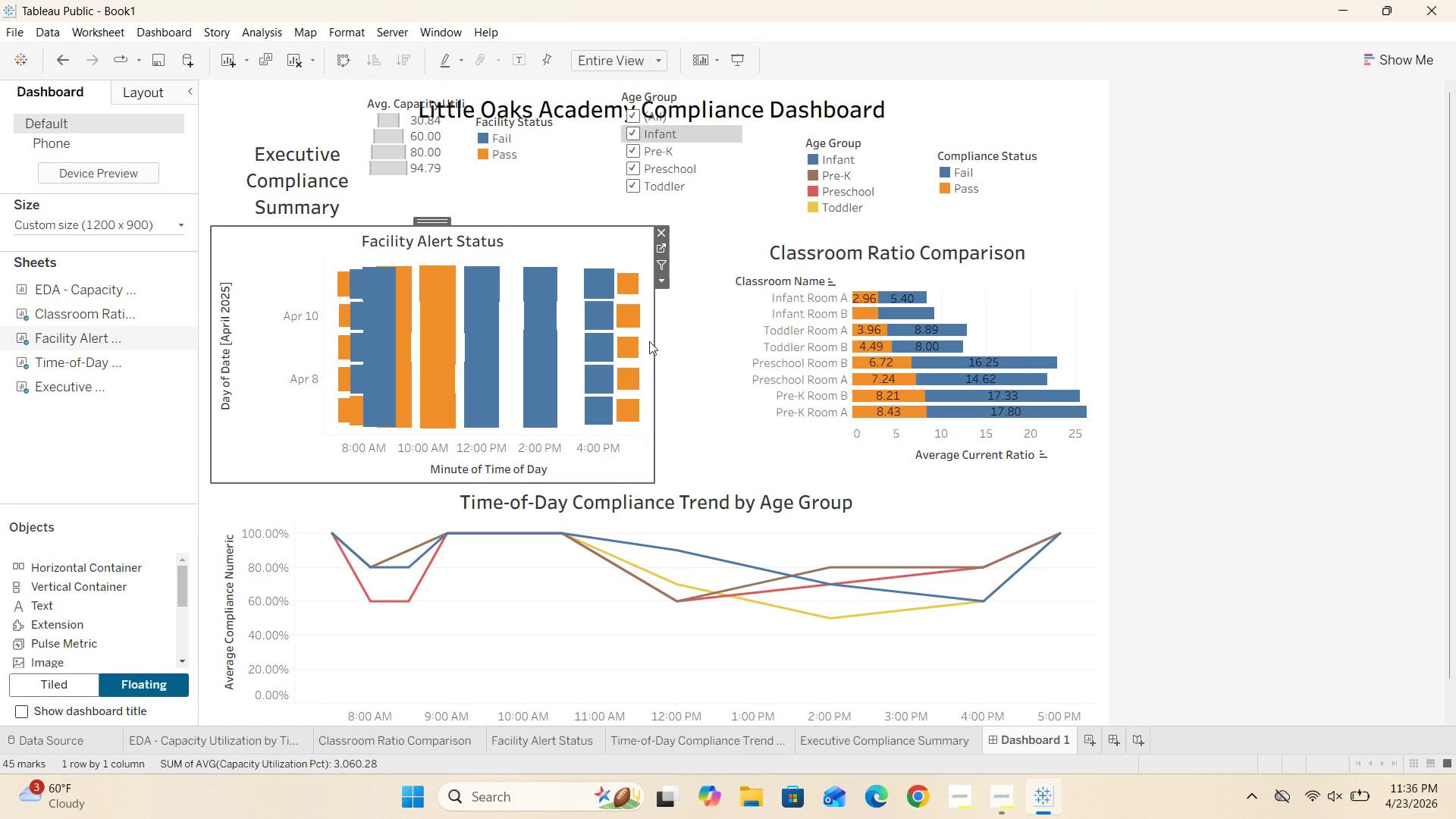 
wait(5.5)
 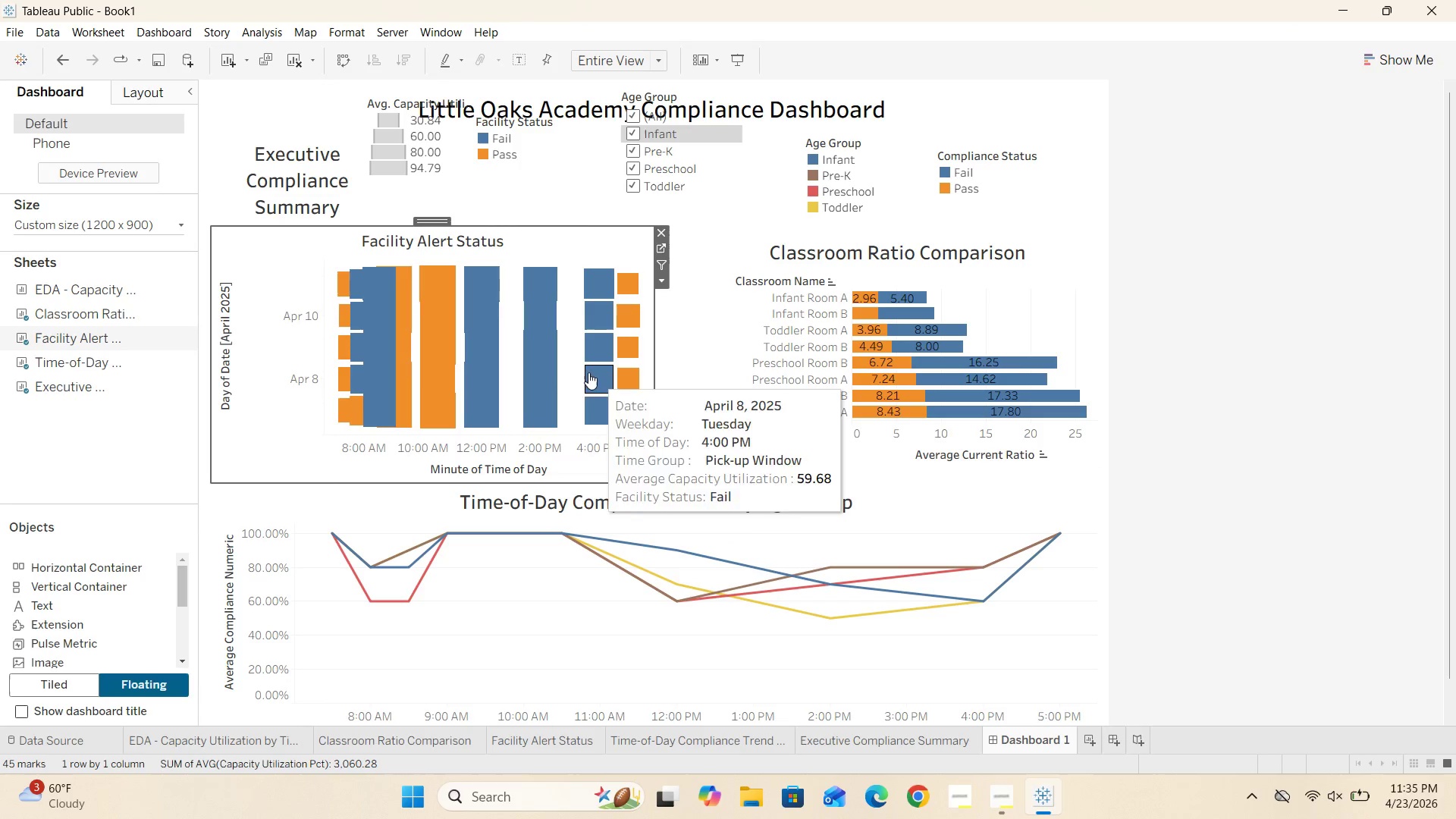 
left_click([711, 311])
 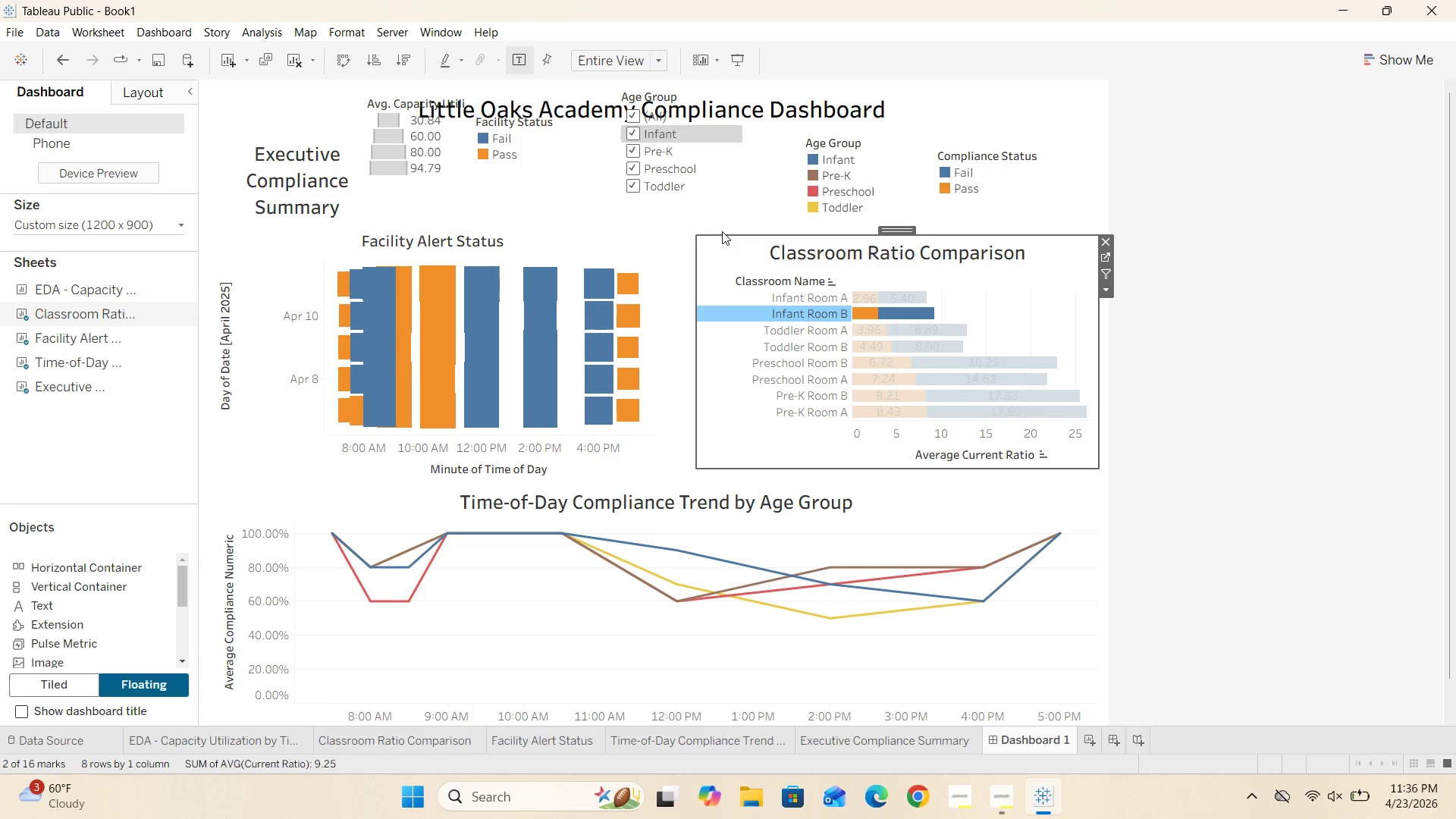 
left_click([722, 231])
 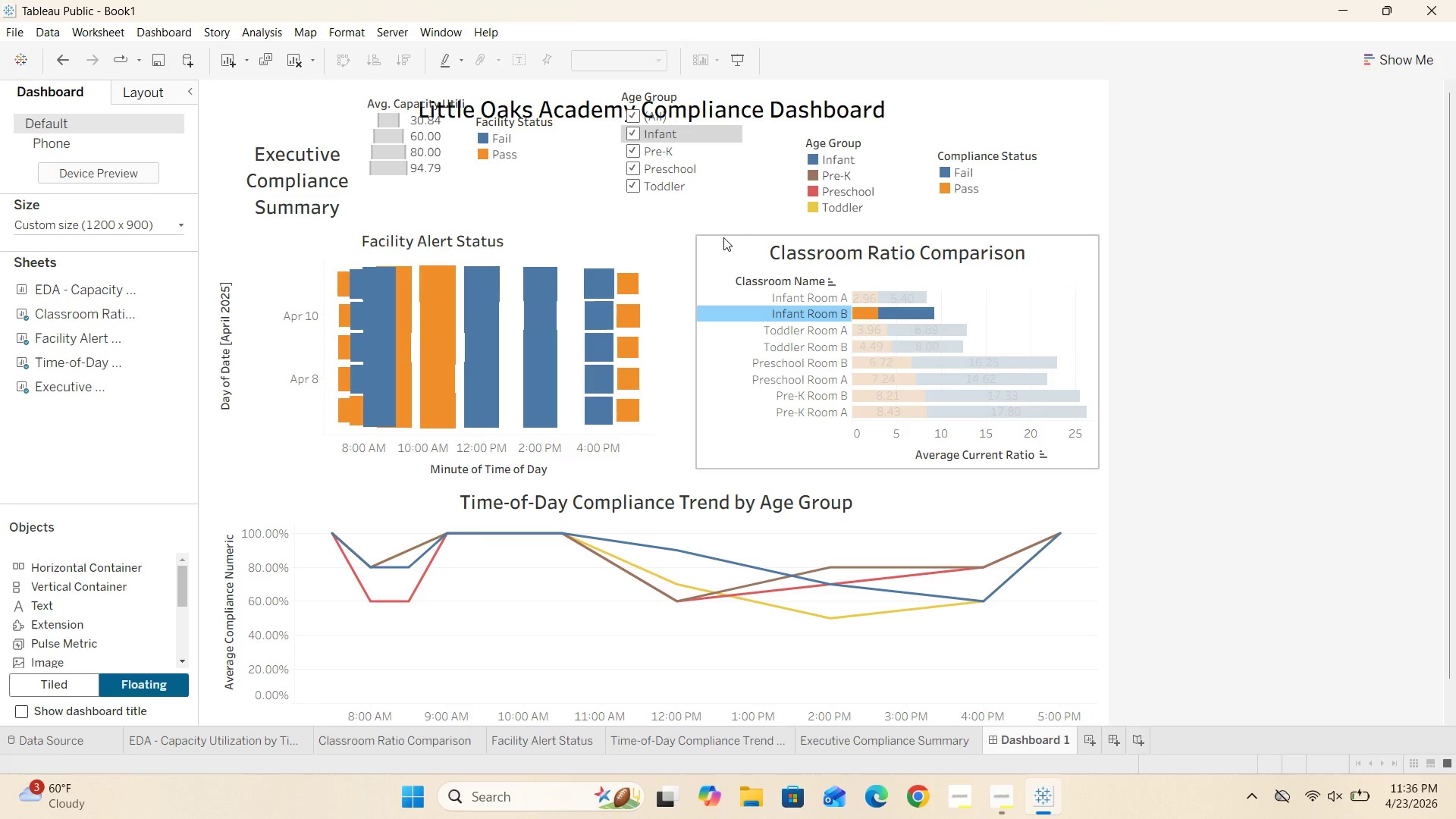 
left_click([723, 238])
 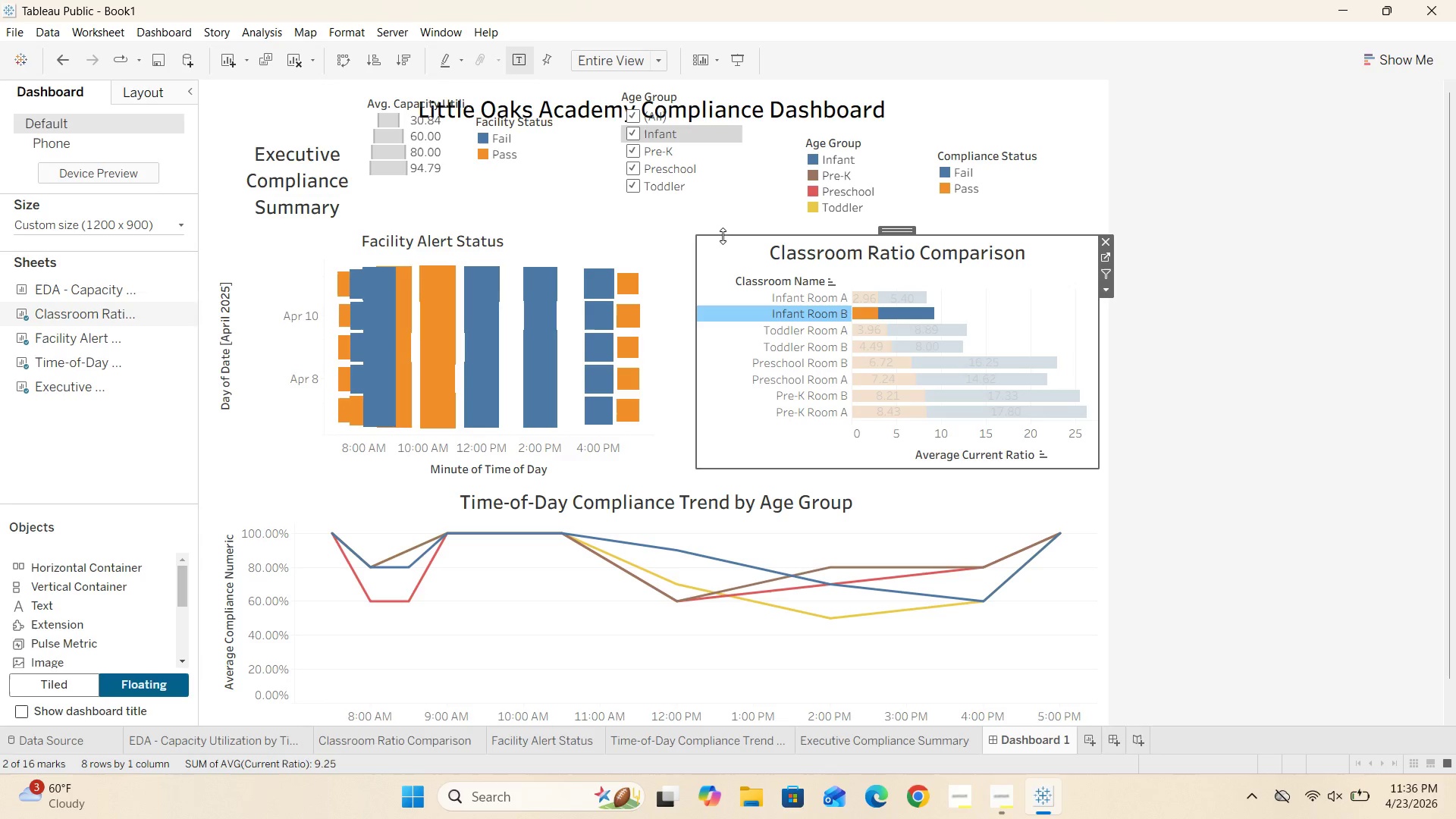 
left_click_drag(start_coordinate=[723, 234], to_coordinate=[723, 225])
 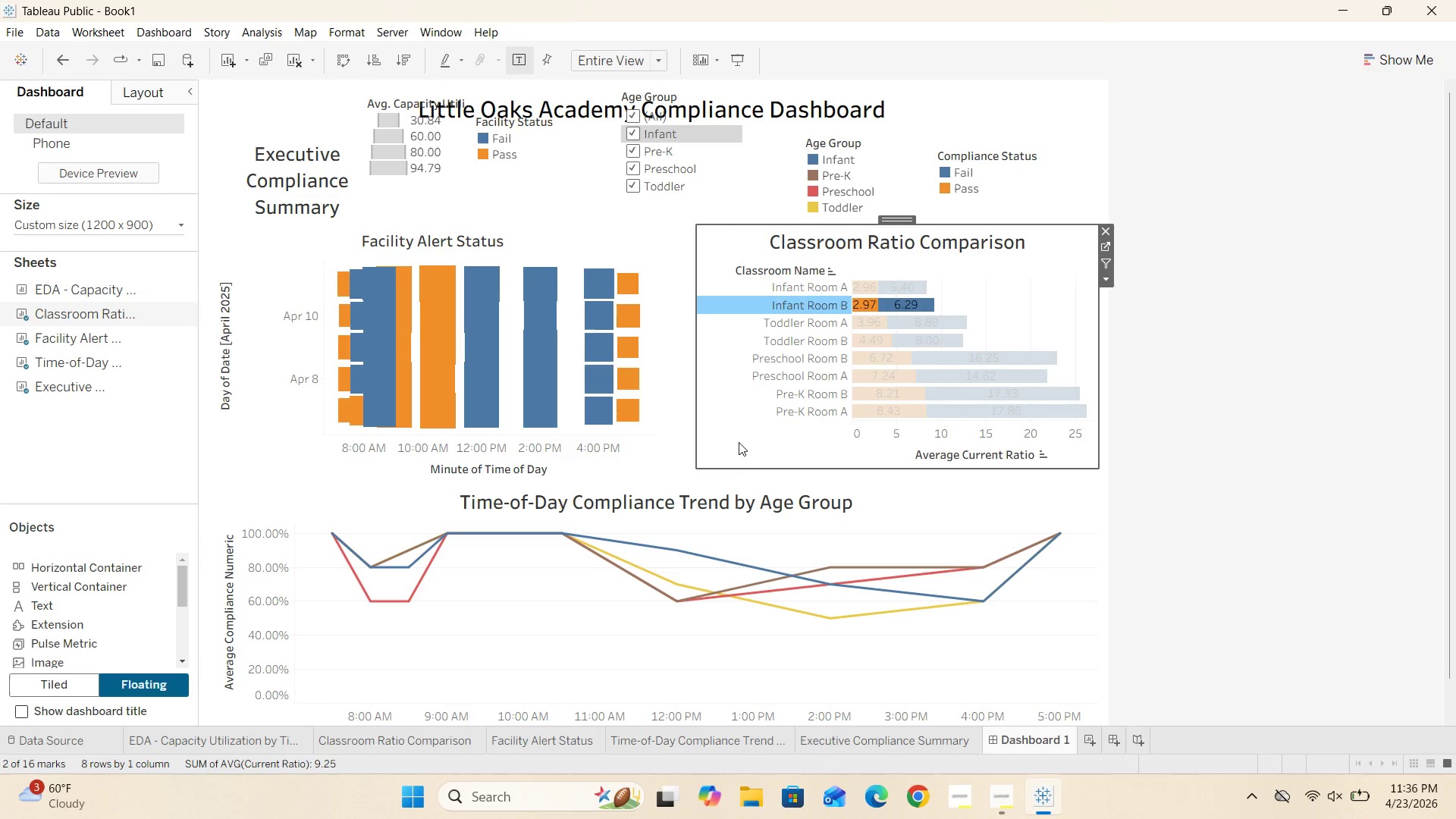 
left_click([733, 444])
 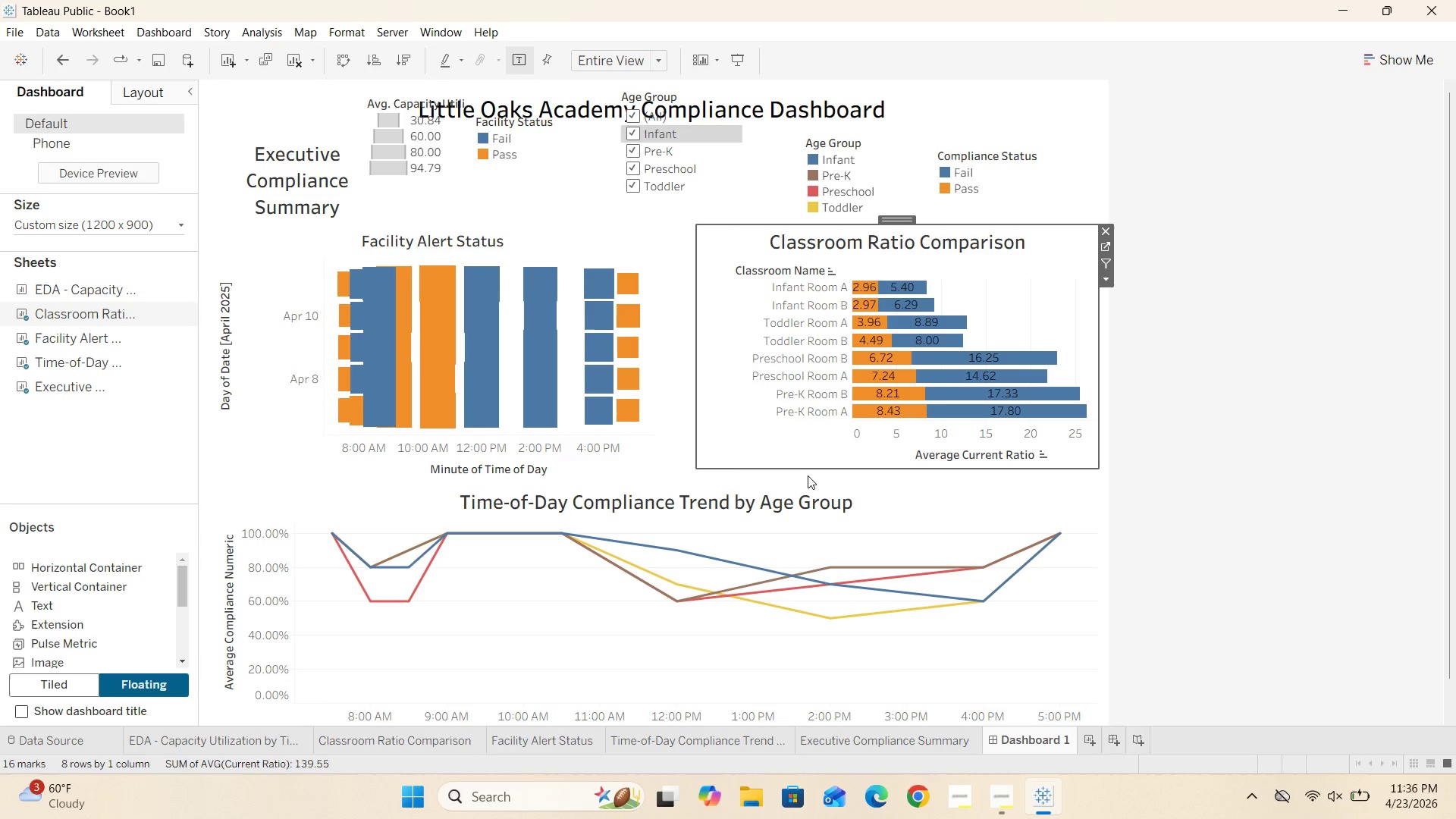 
mouse_move([600, 552])
 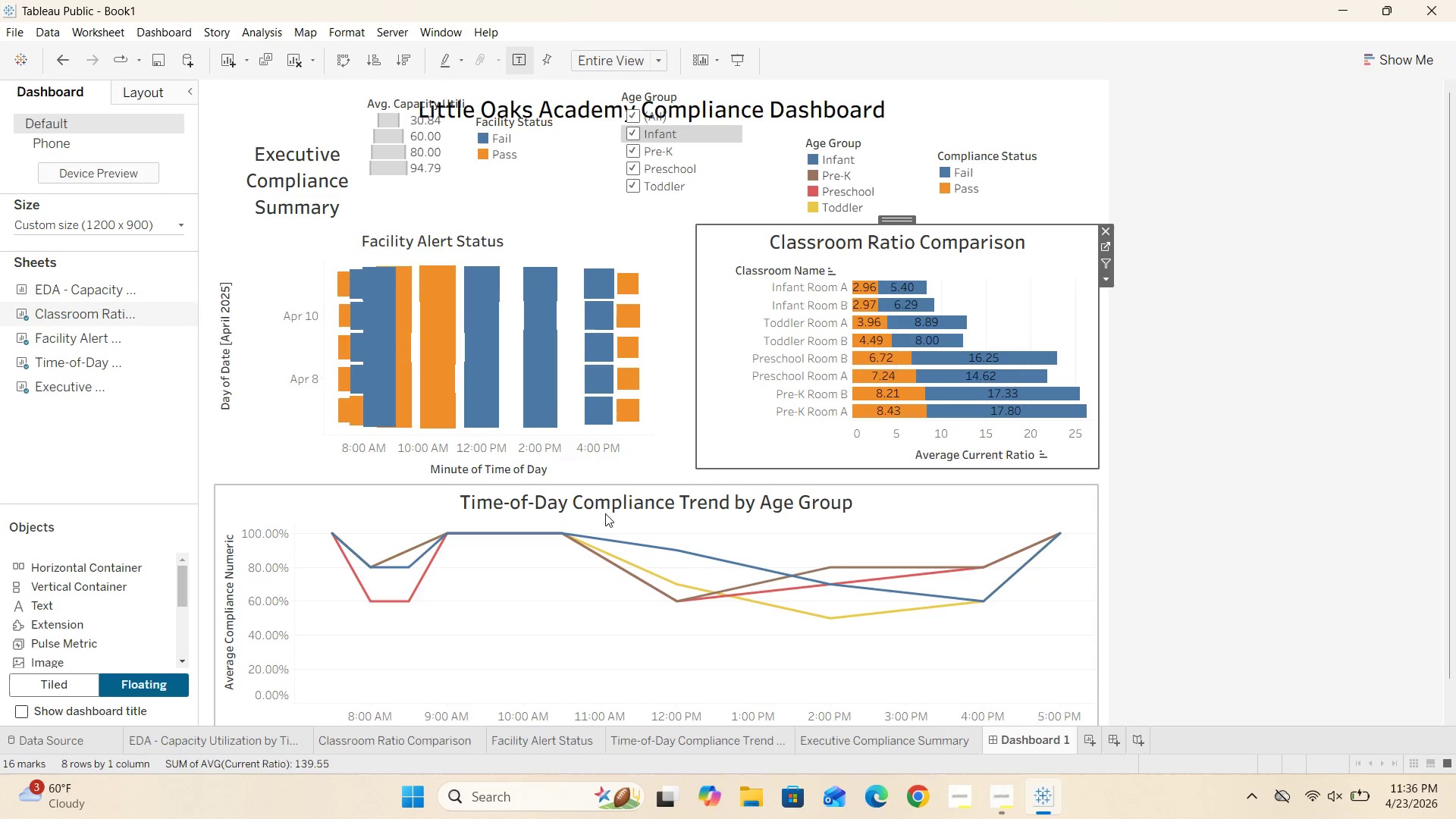 
left_click([605, 515])
 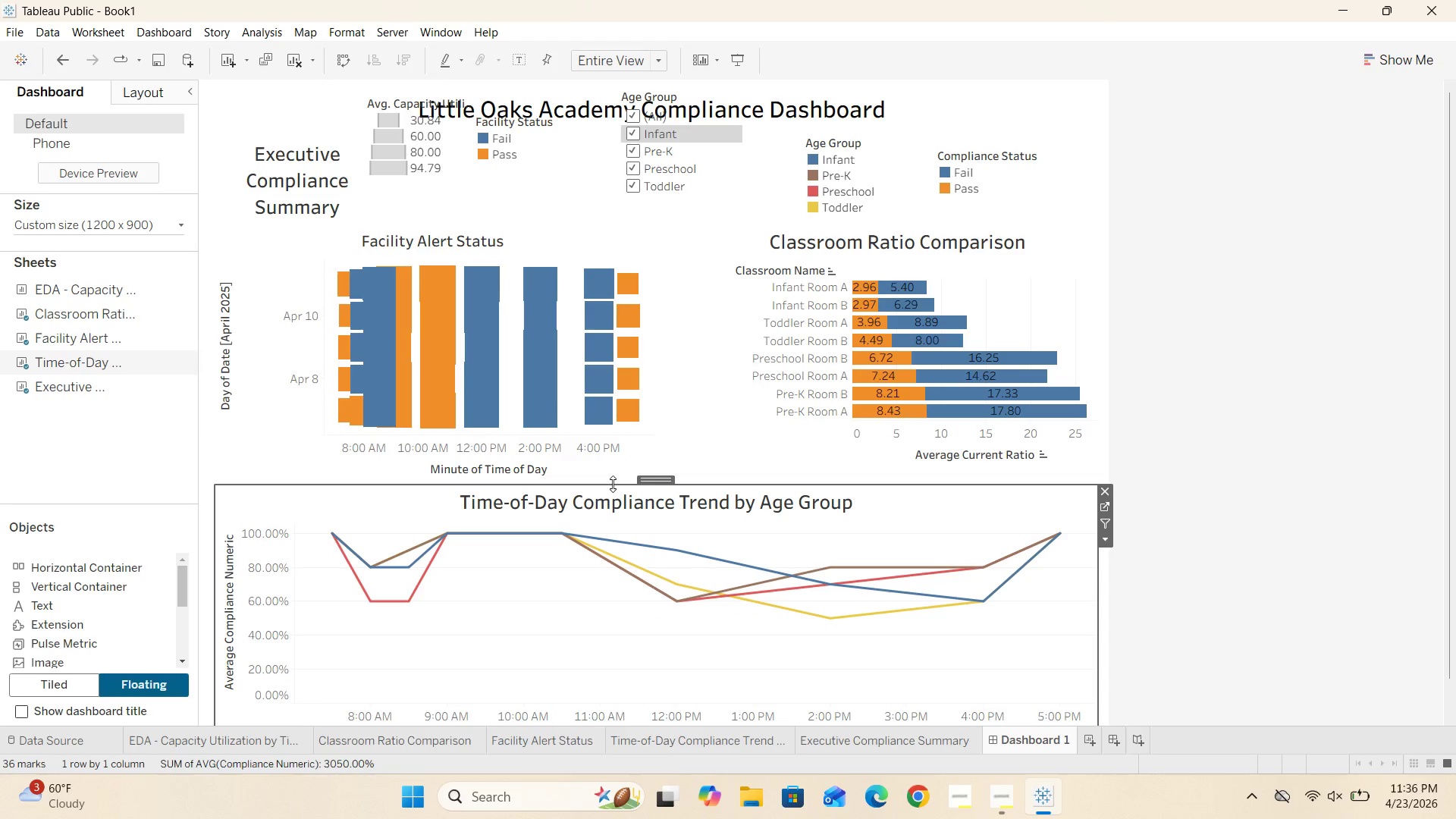 
left_click_drag(start_coordinate=[613, 484], to_coordinate=[613, 494])
 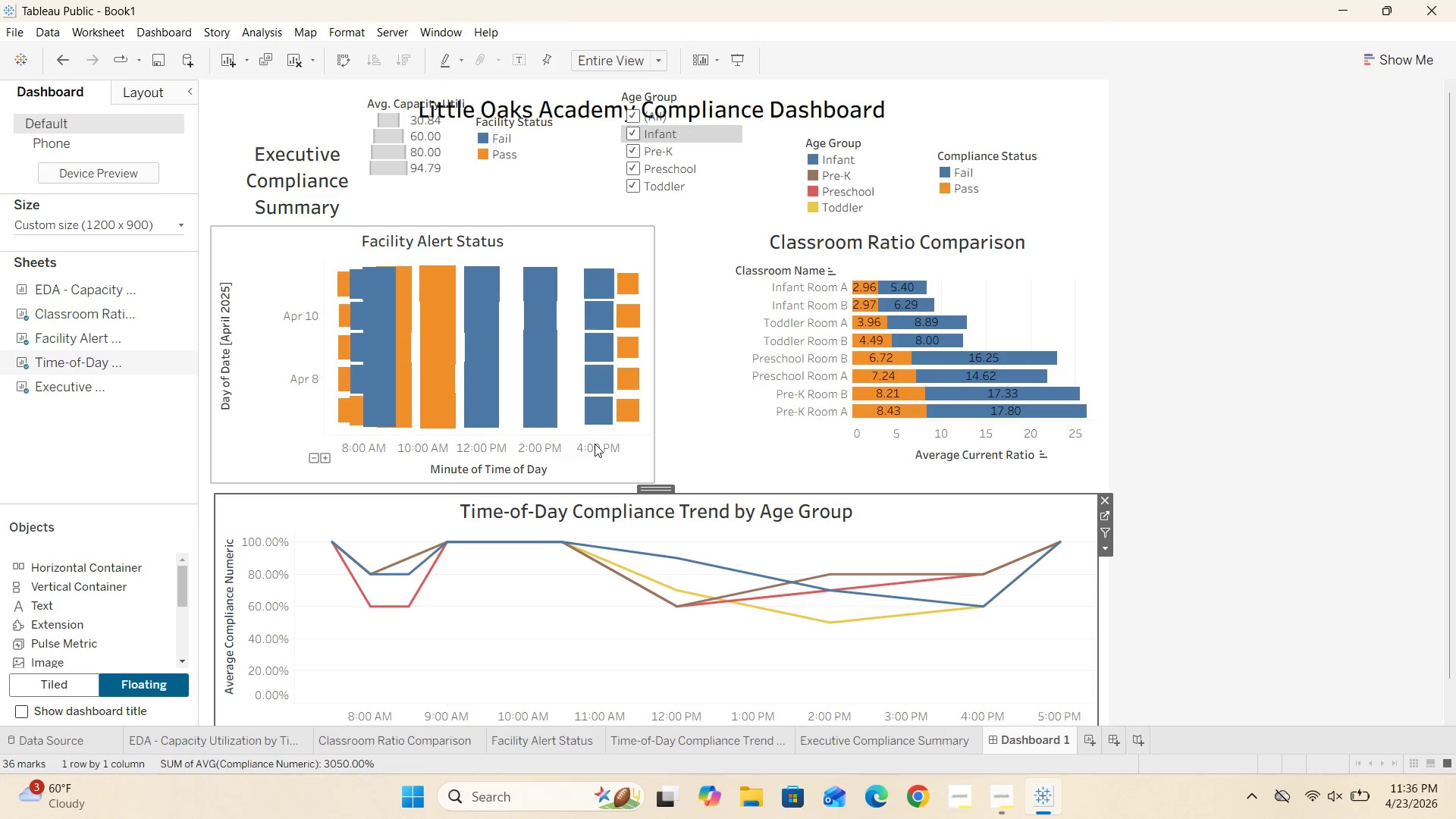 
left_click([597, 463])
 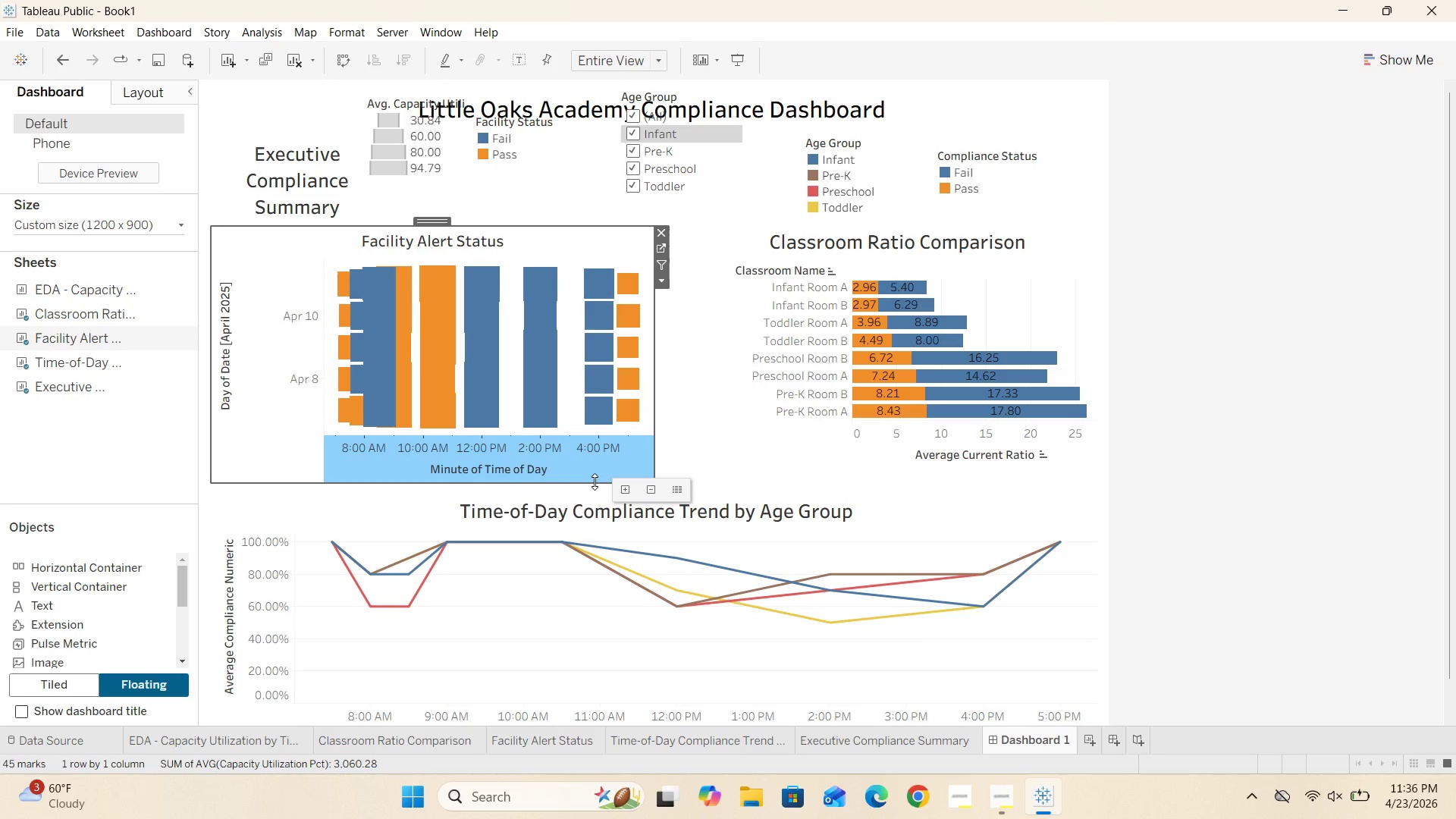 
left_click_drag(start_coordinate=[595, 482], to_coordinate=[595, 488])
 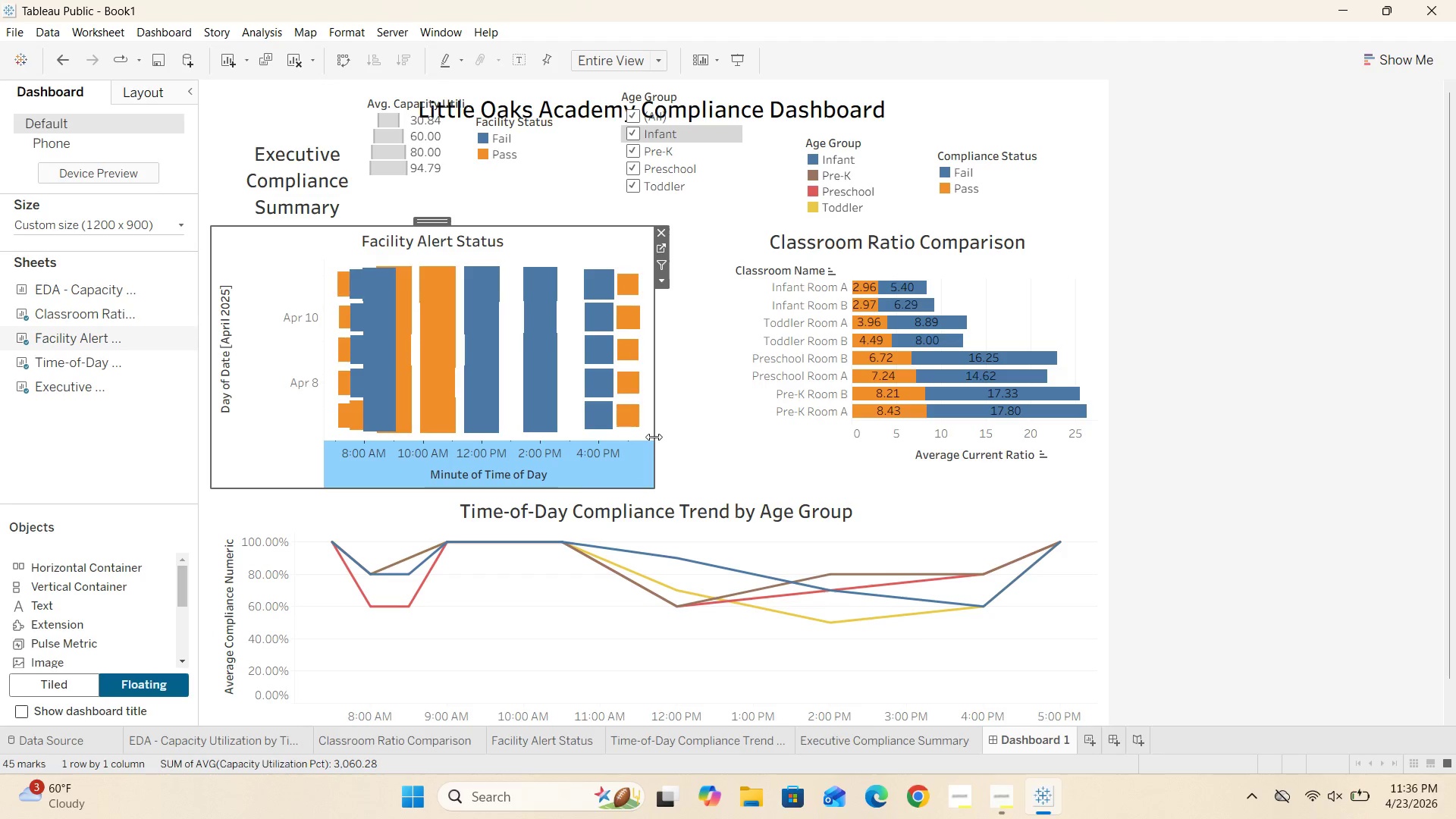 
left_click([678, 447])
 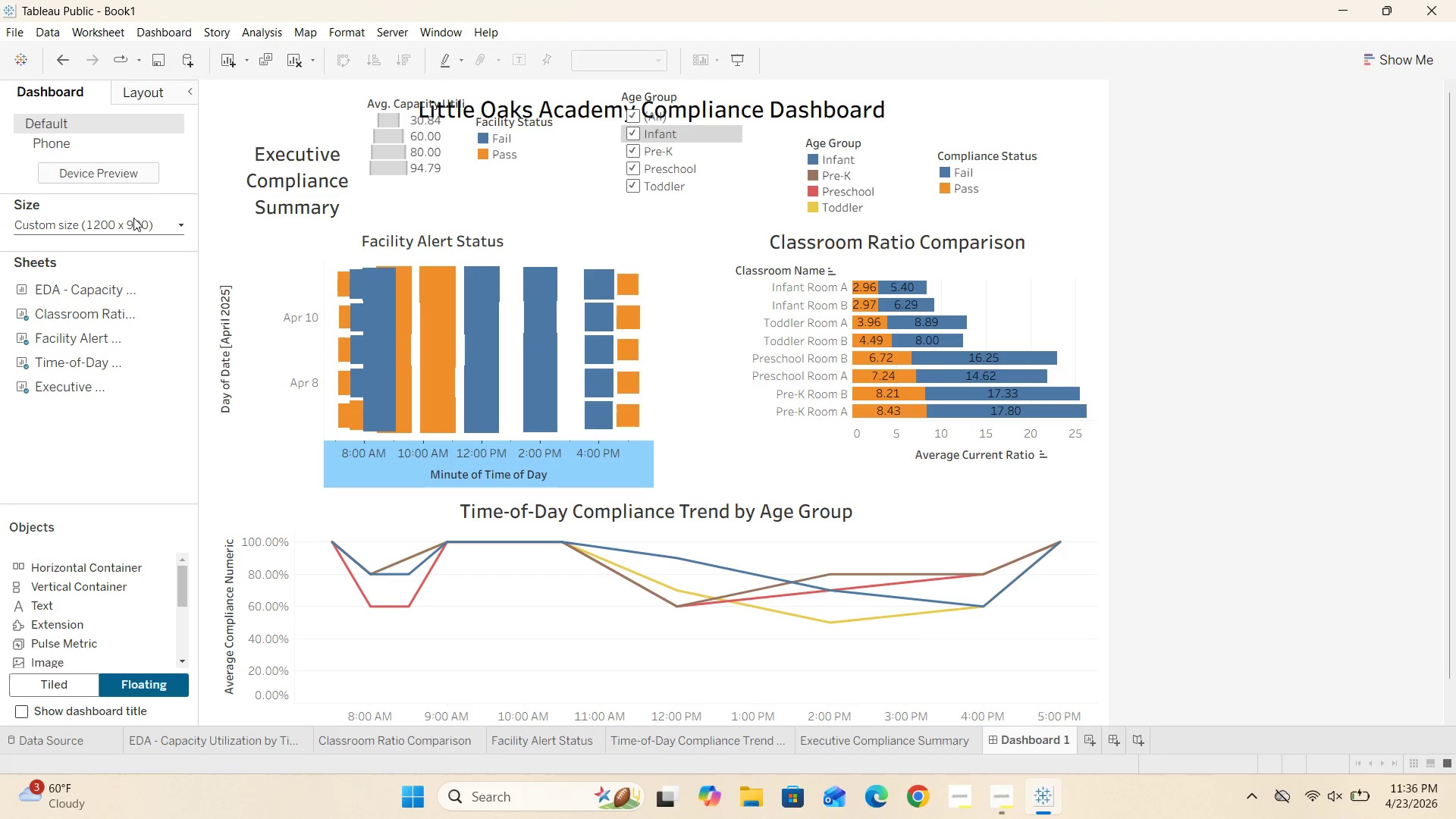 
left_click([133, 224])
 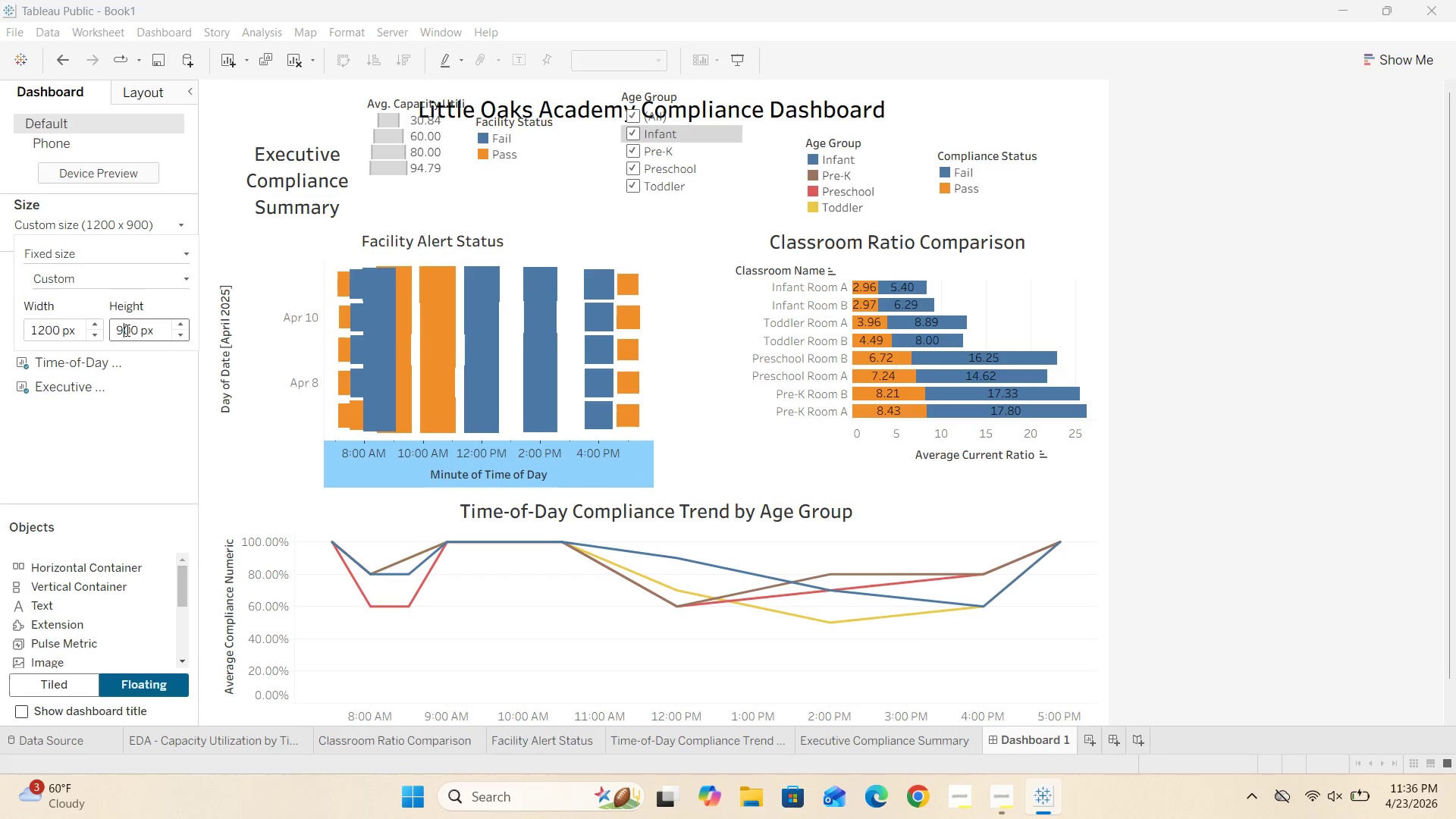 
left_click([124, 330])
 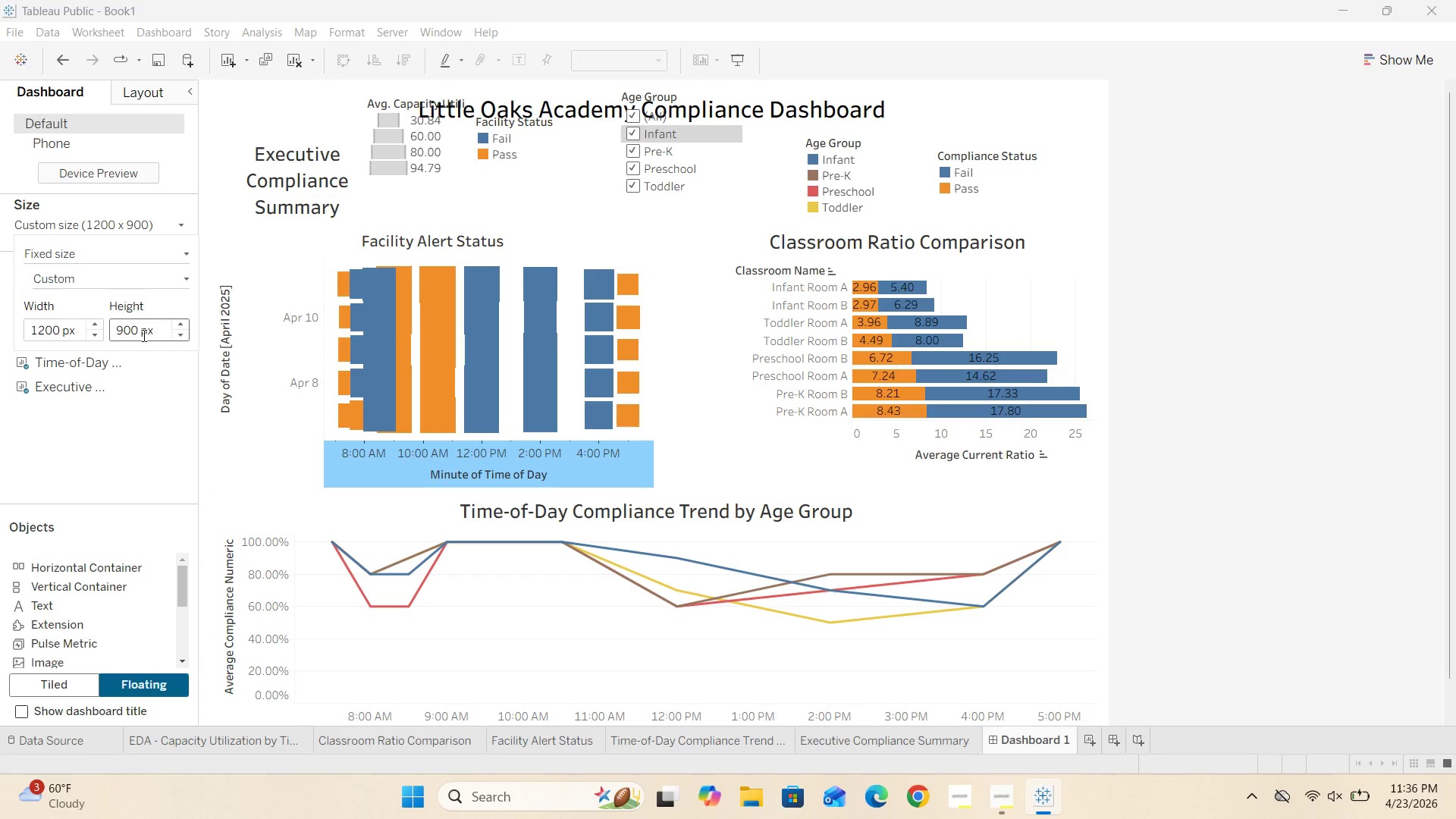 
key(Backspace)
 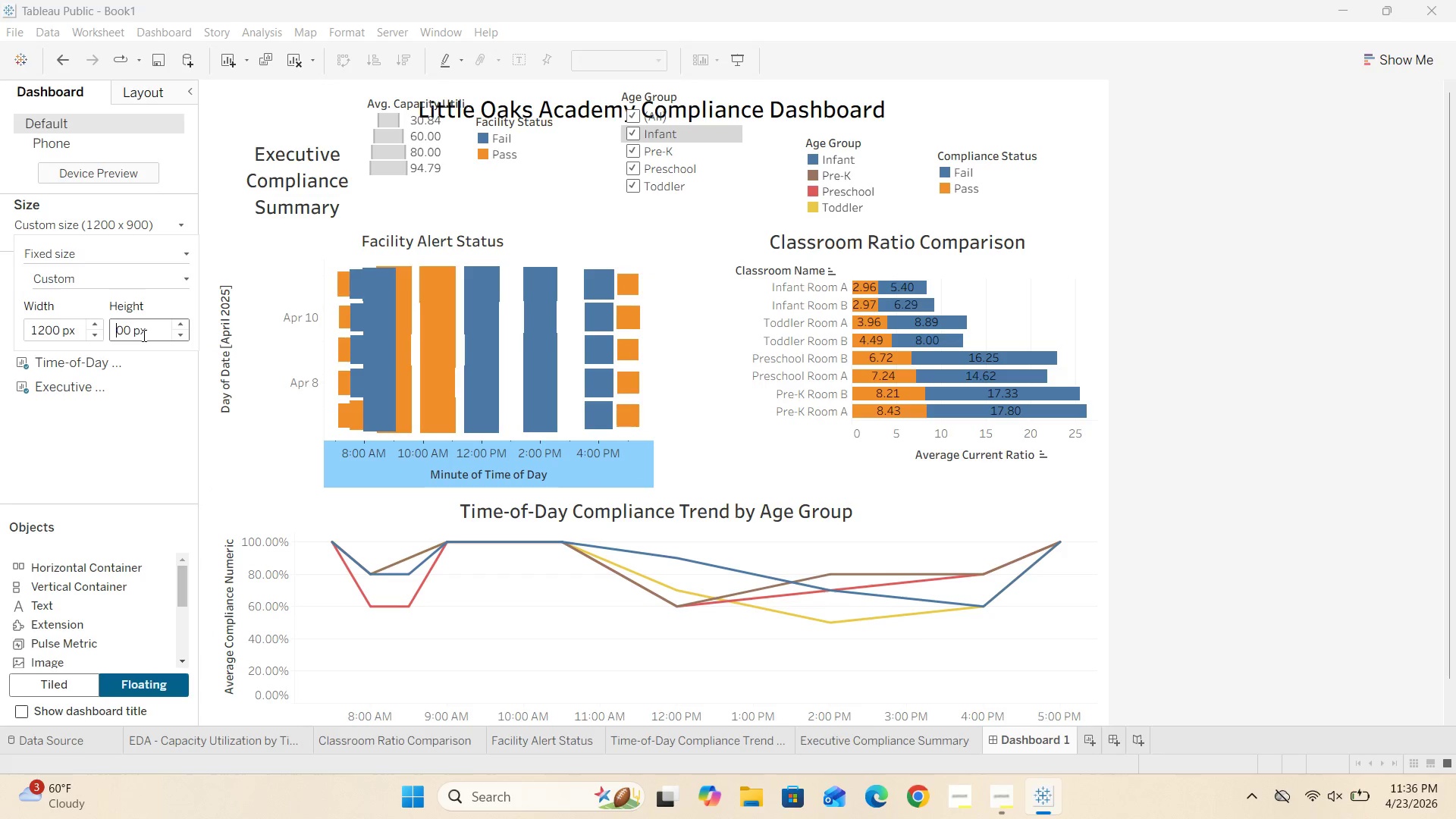 
key(1)
 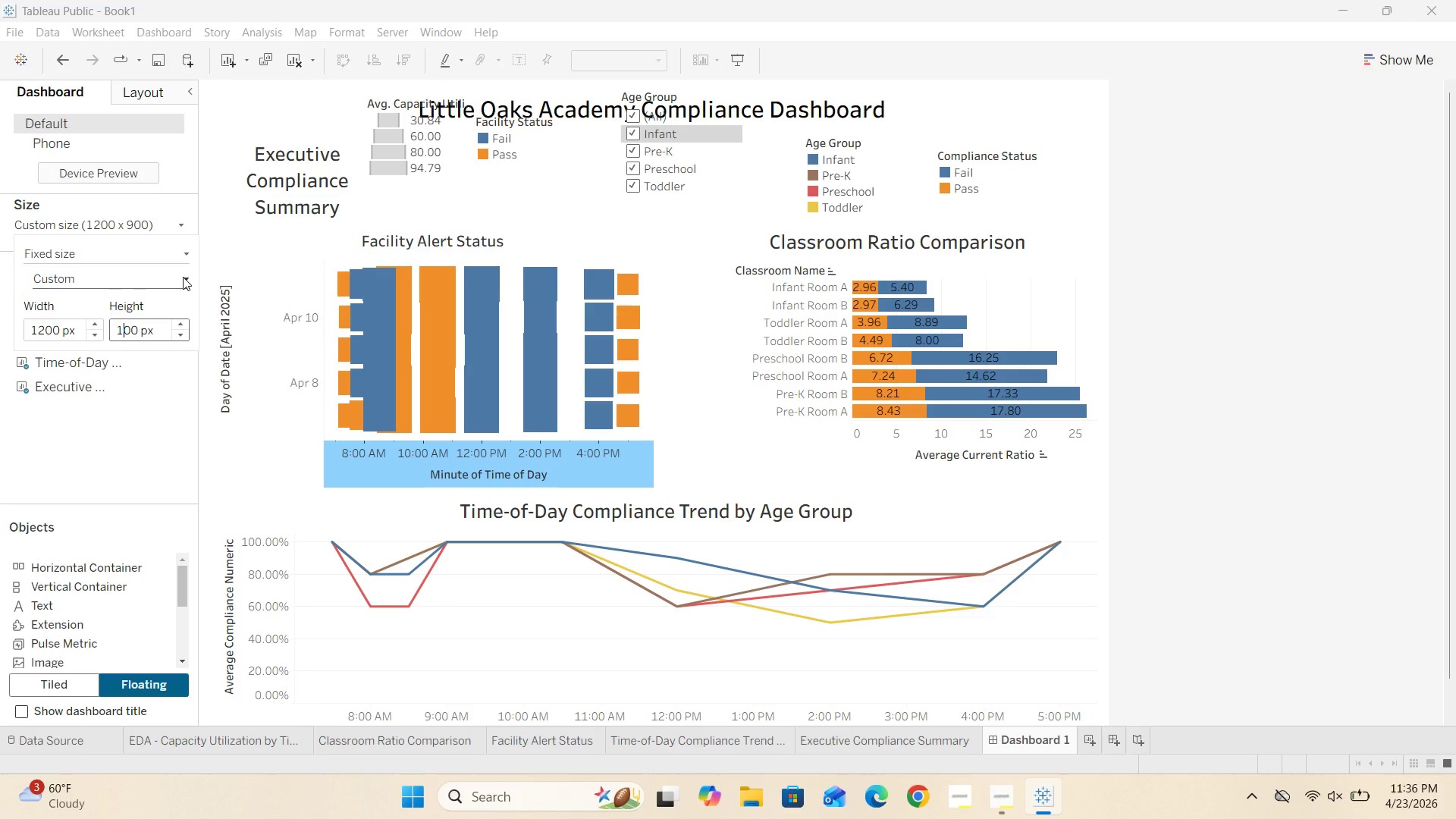 
key(0)
 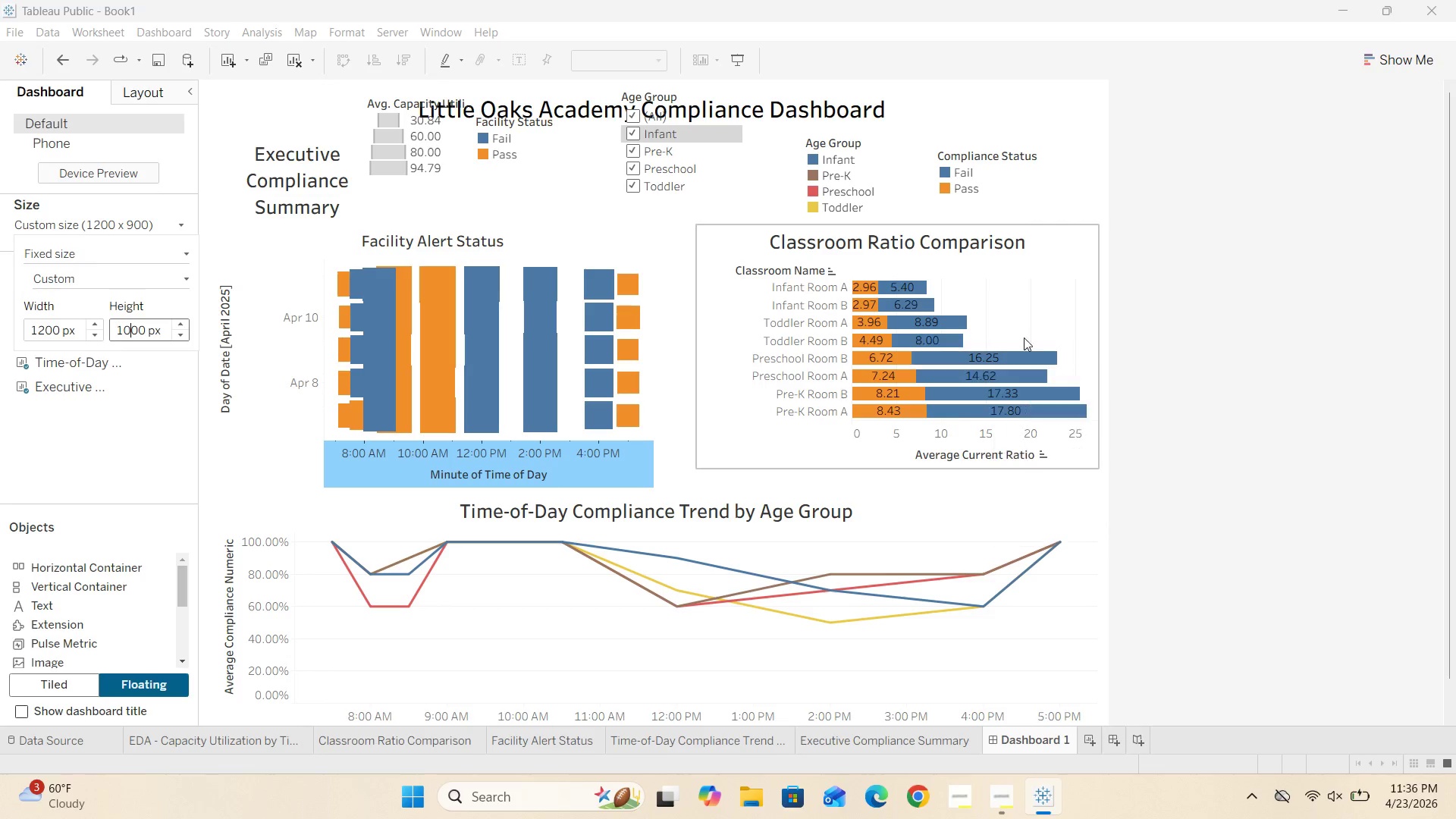 
left_click([1204, 258])
 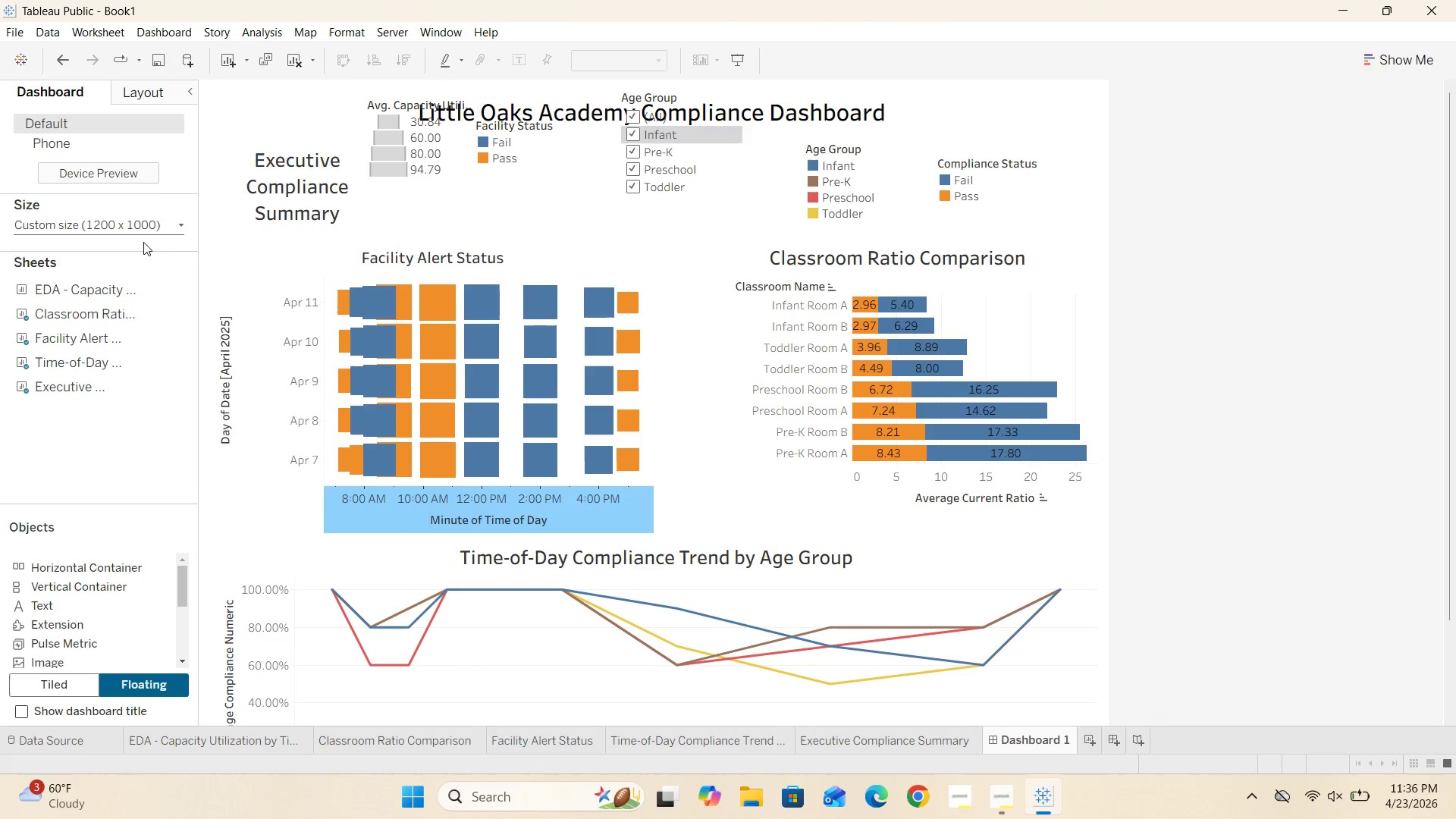 
left_click([157, 225])
 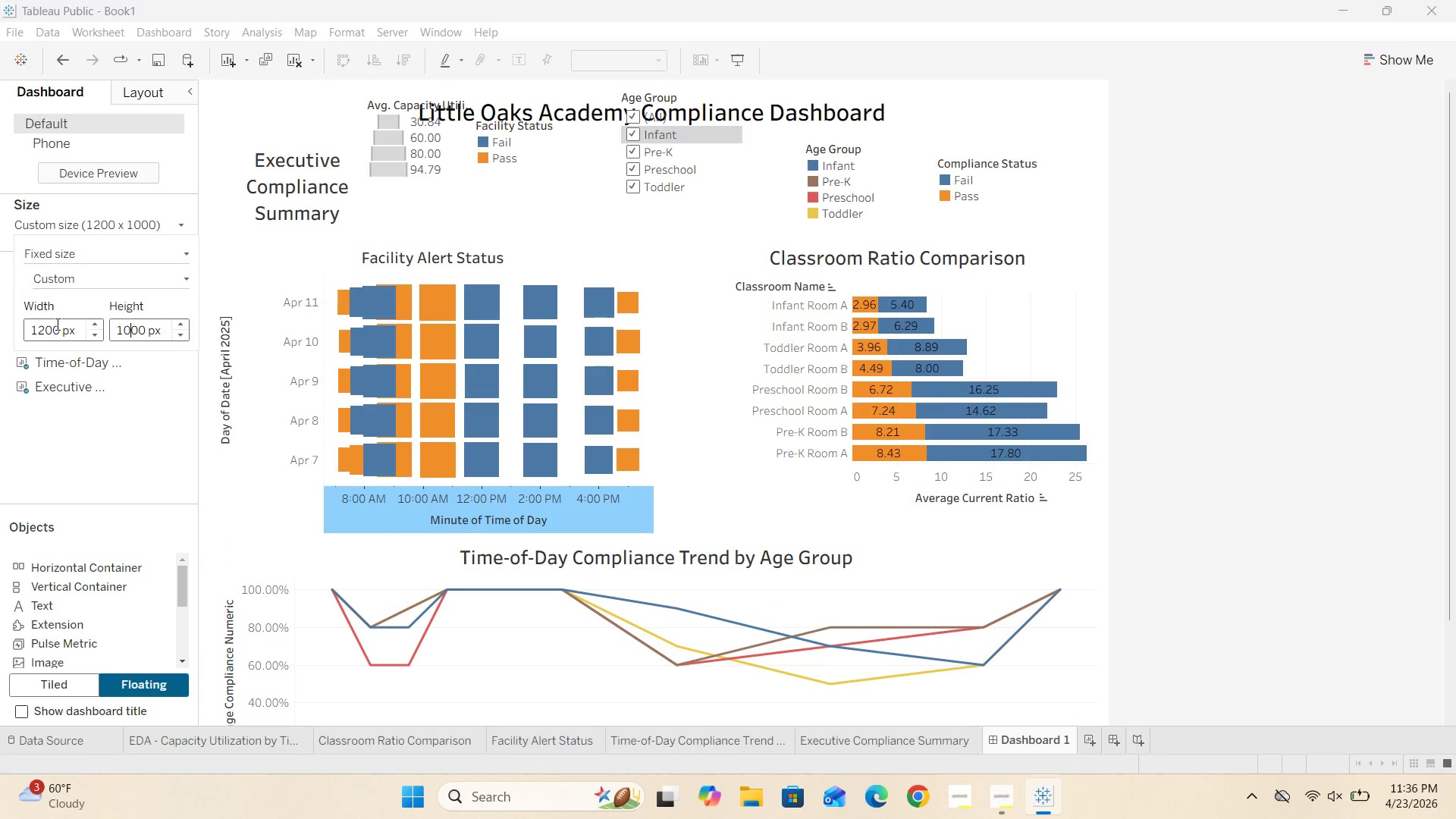 
left_click([58, 331])
 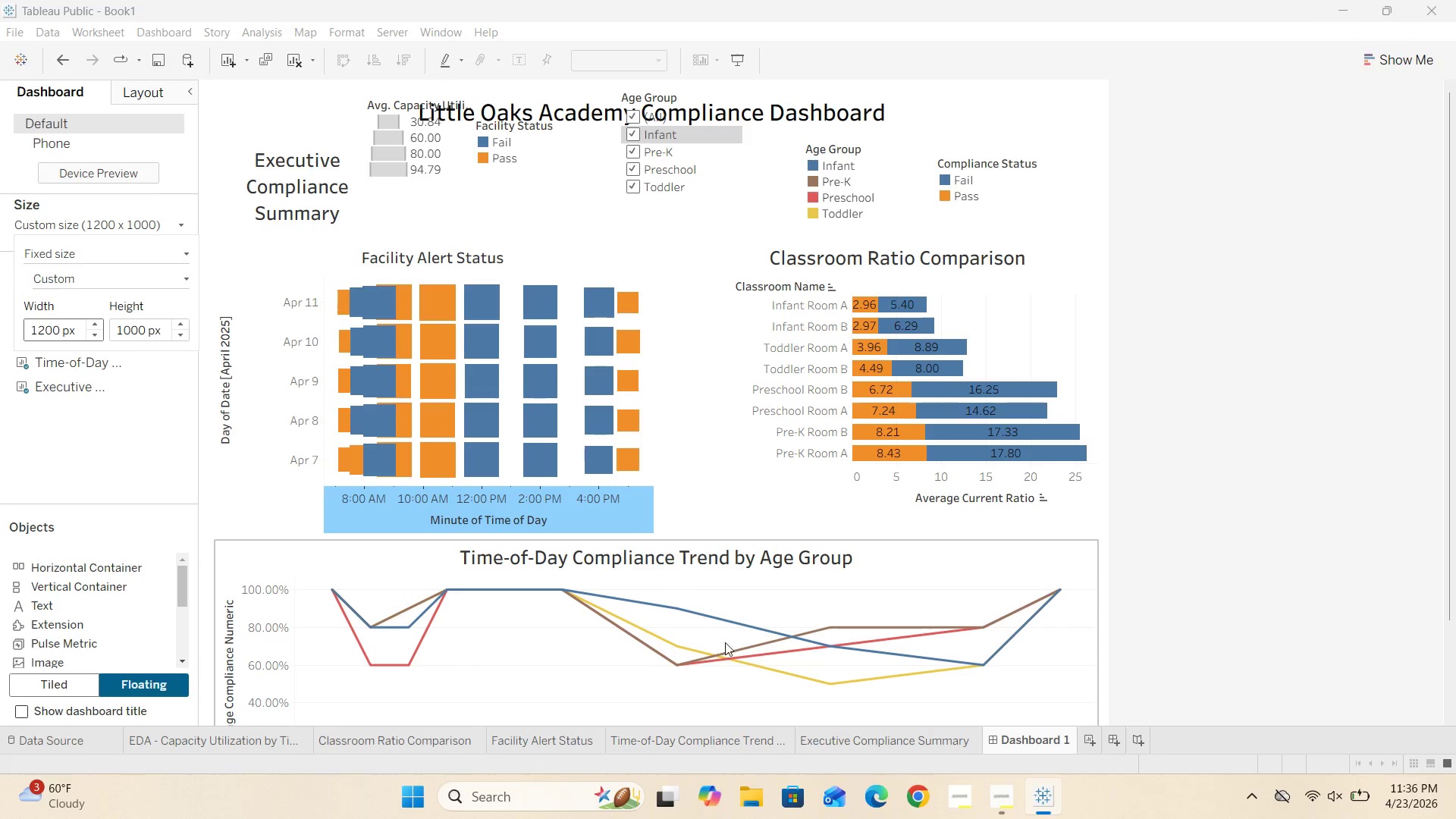 
left_click([993, 807])
 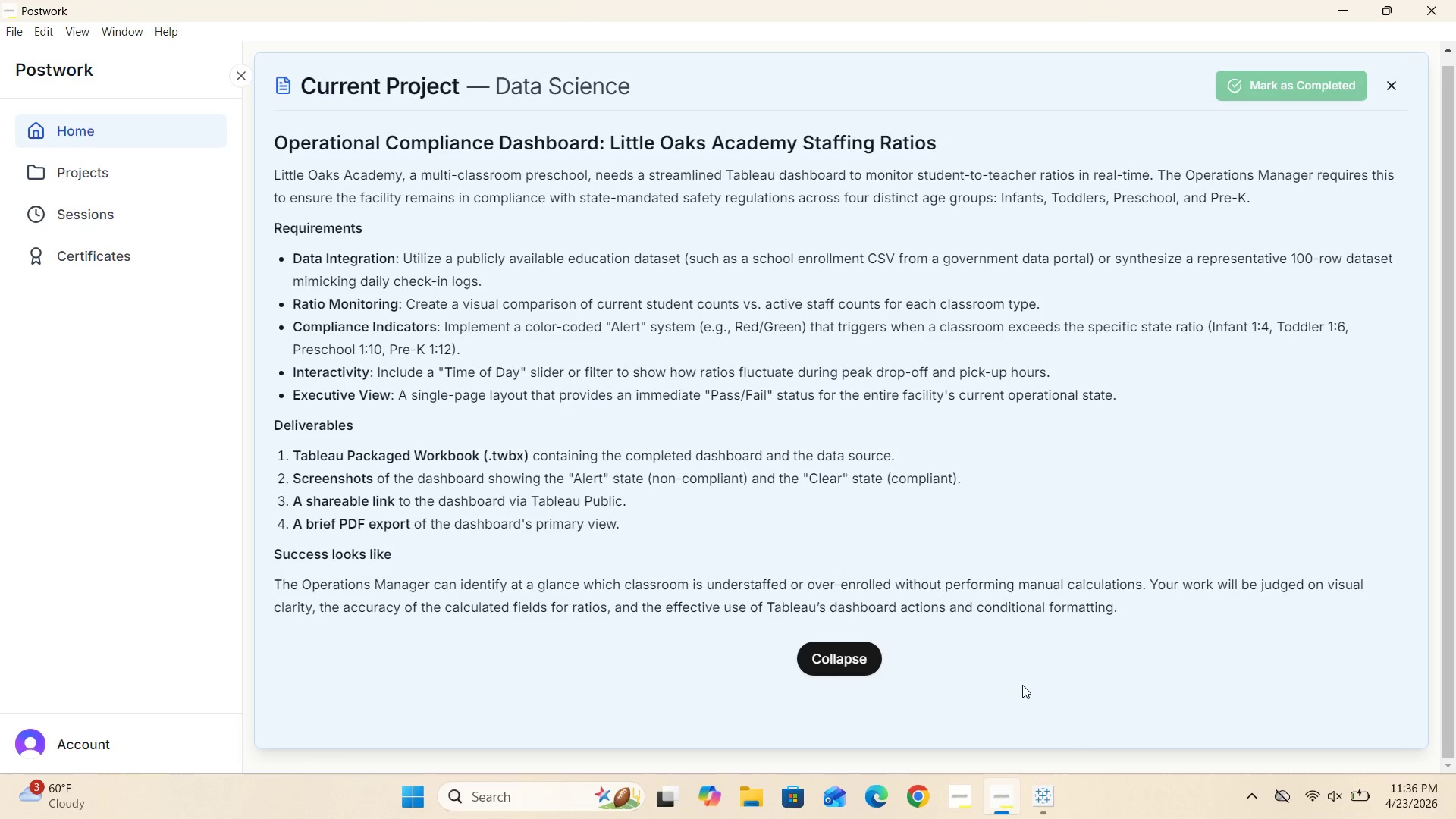 
wait(6.06)
 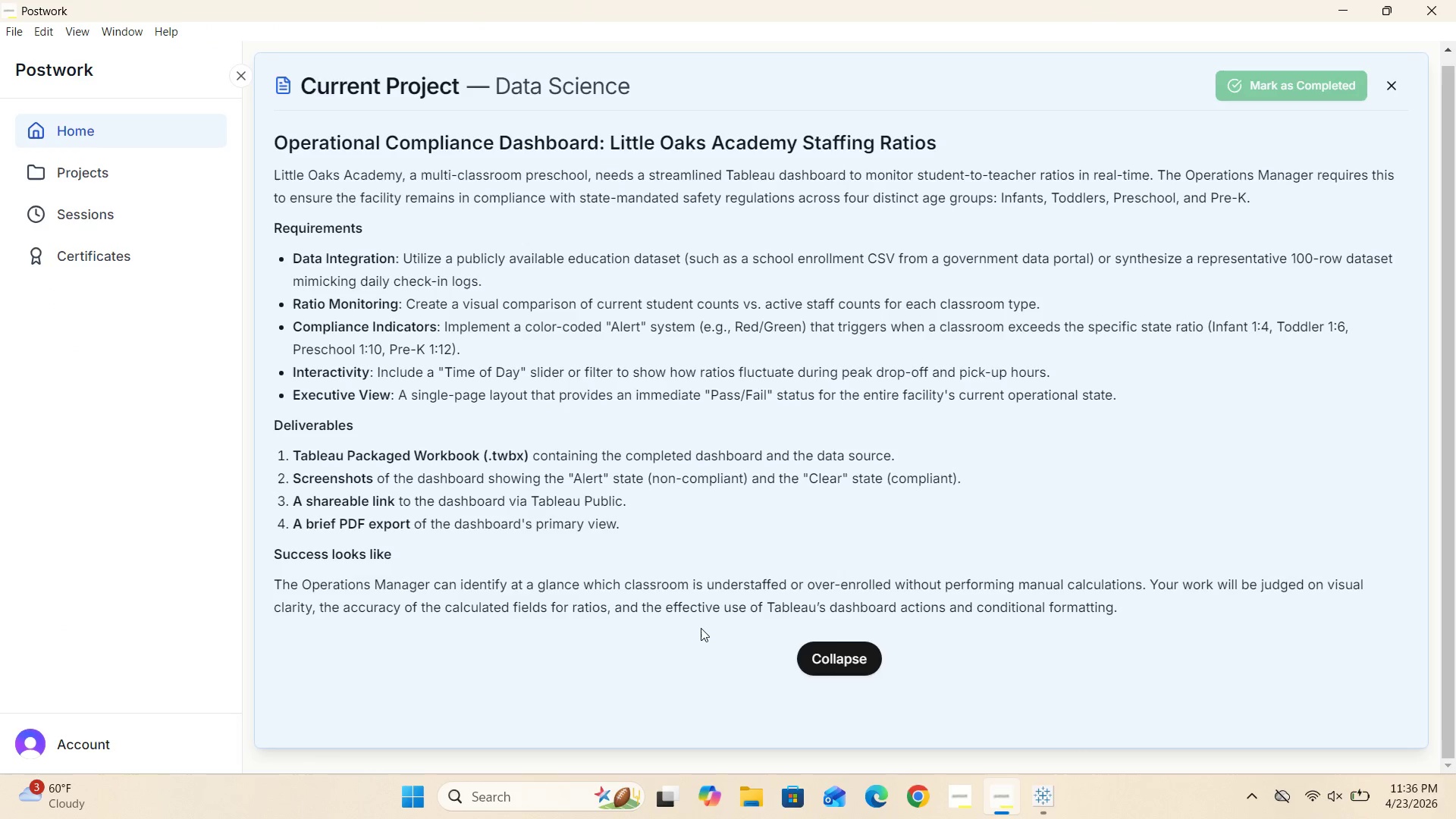 
left_click([1043, 709])
 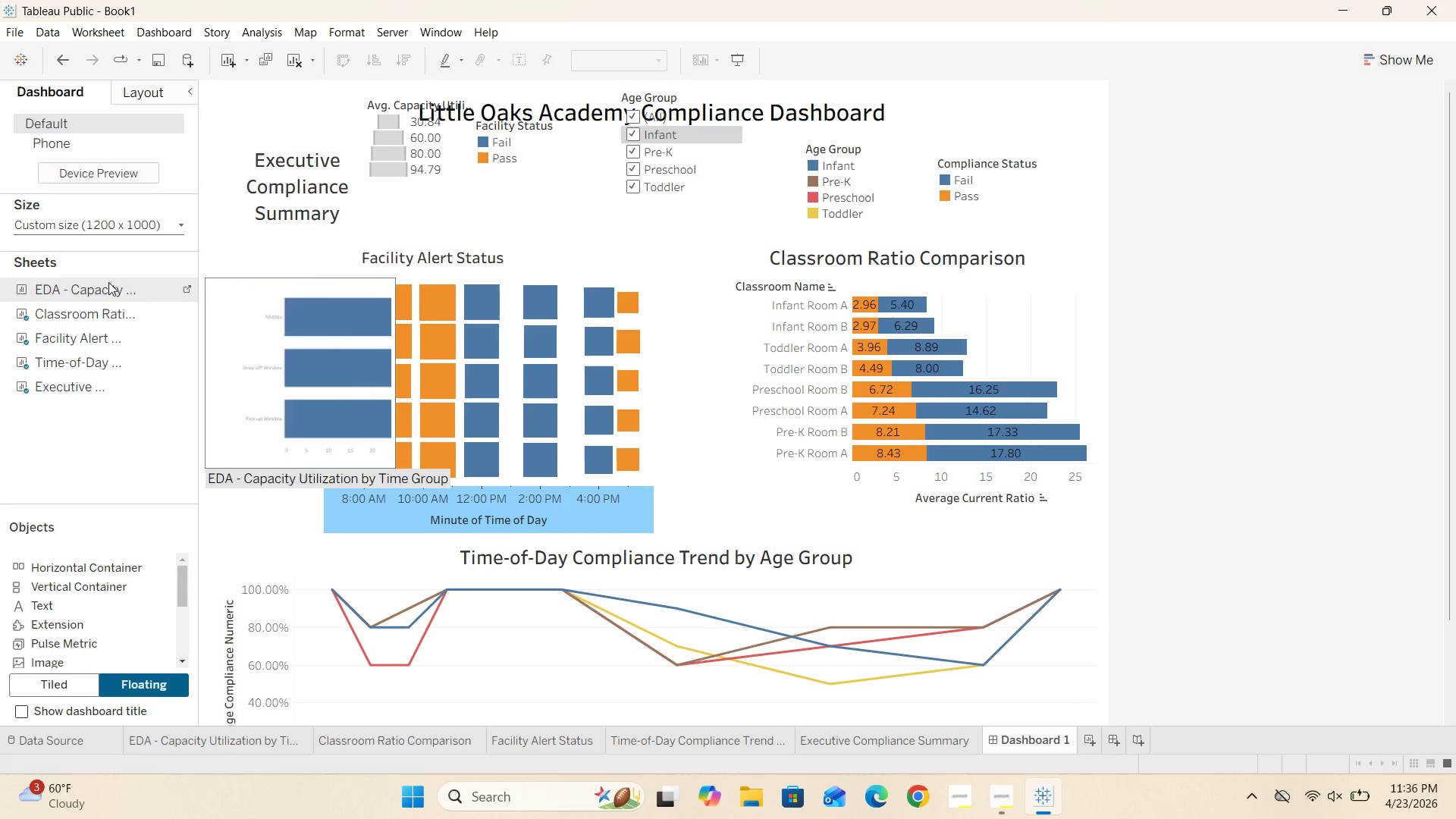 
left_click([142, 225])
 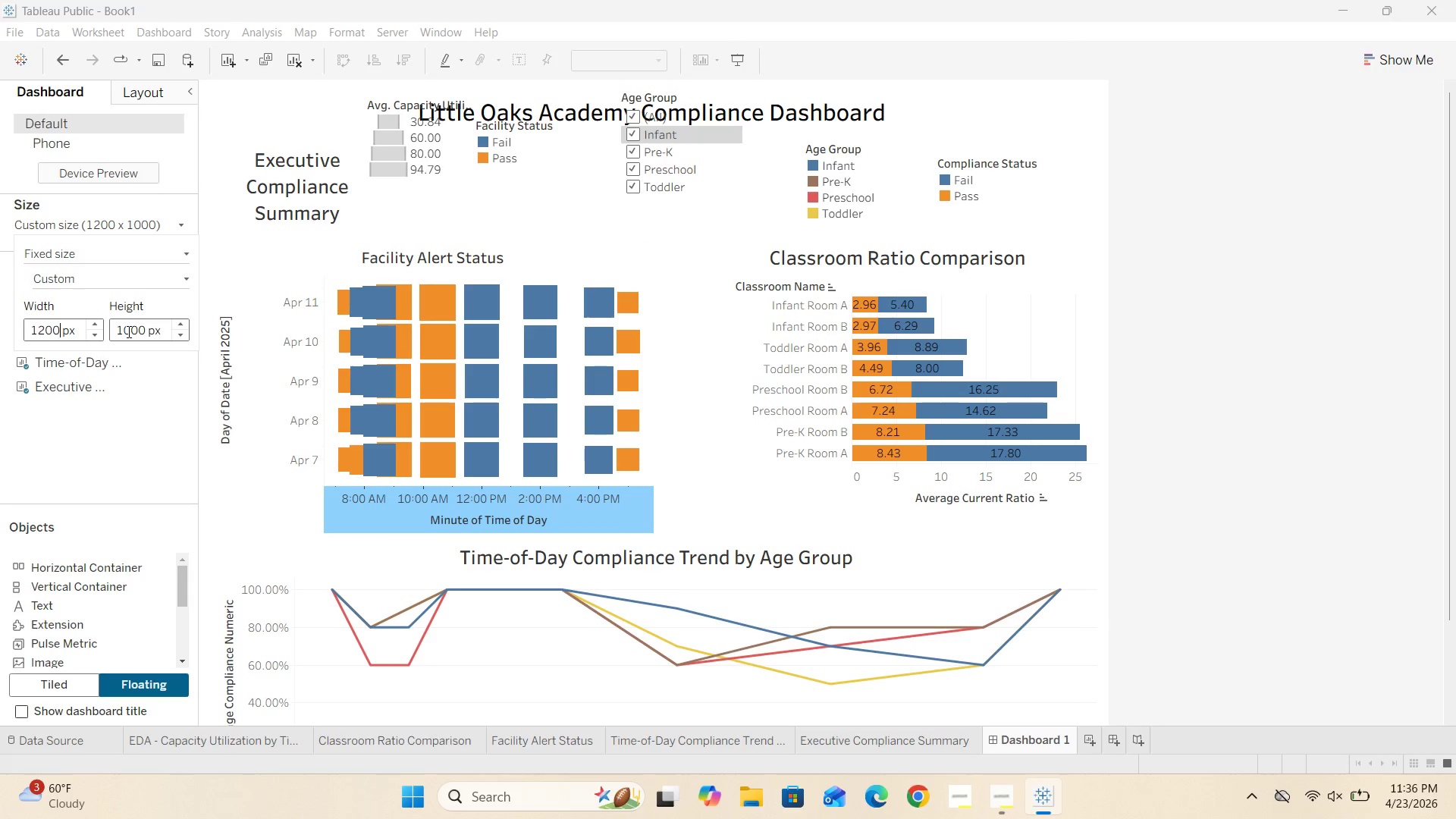 
left_click([130, 330])
 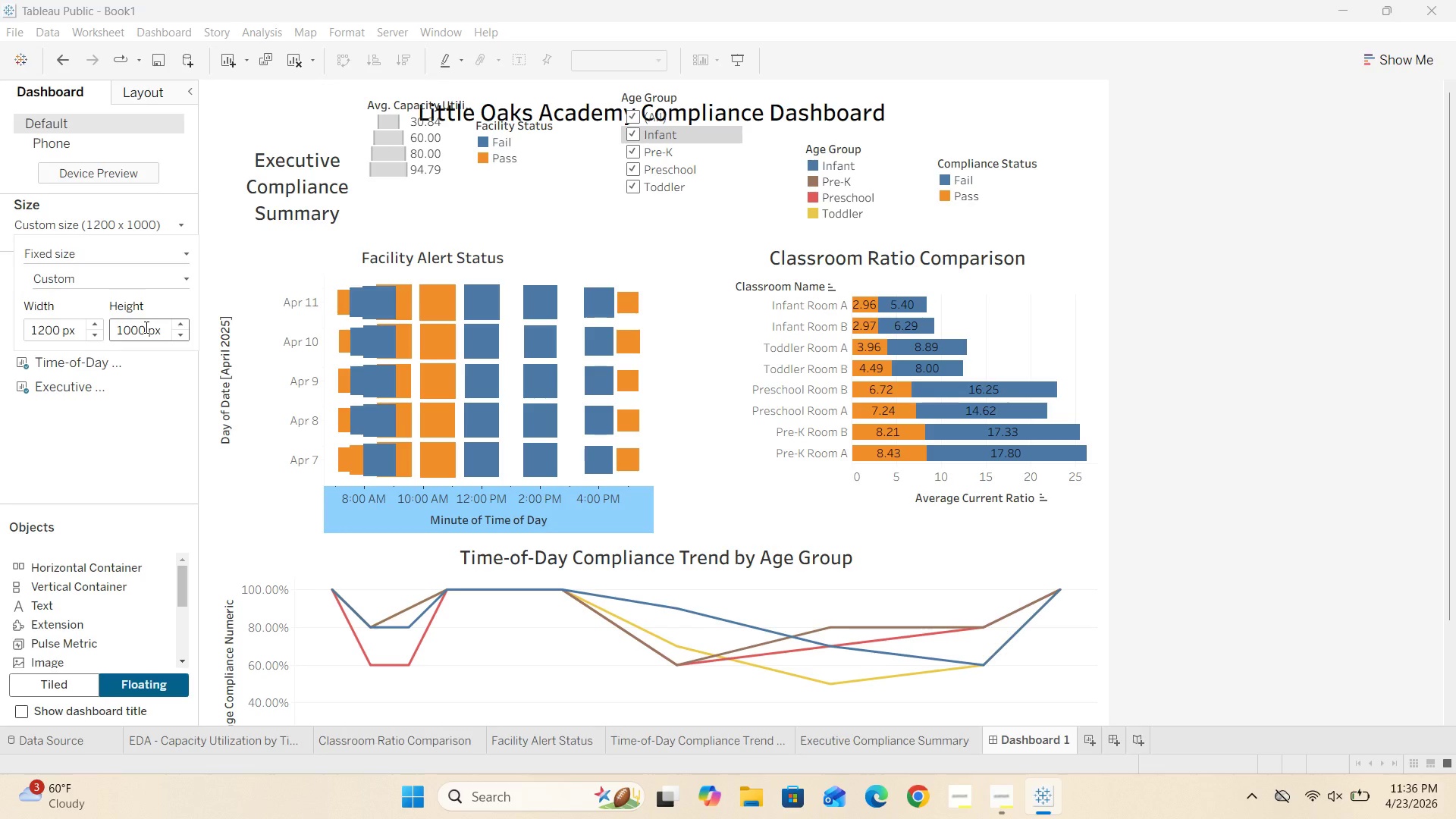 
key(Backspace)
 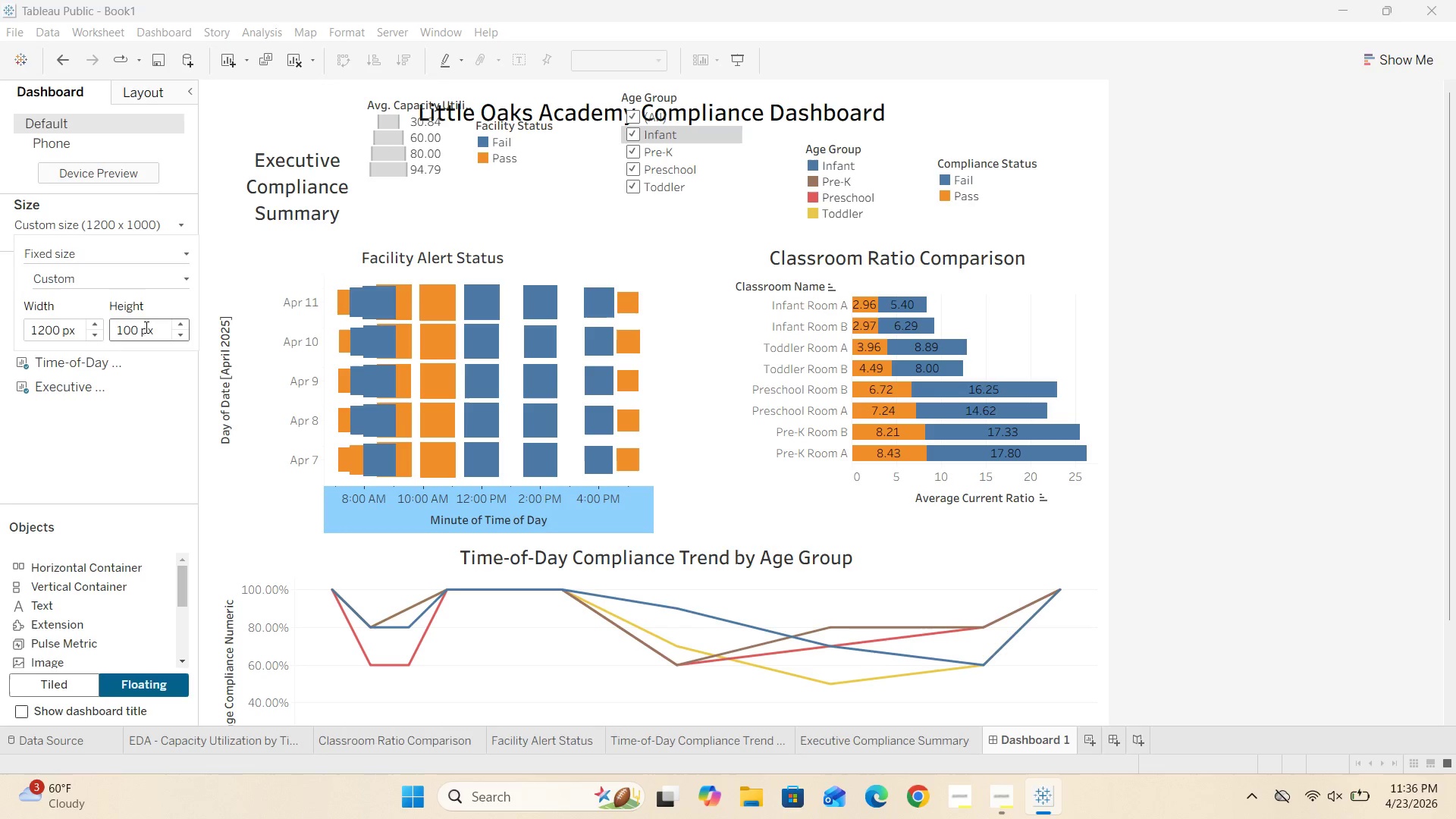 
key(2)
 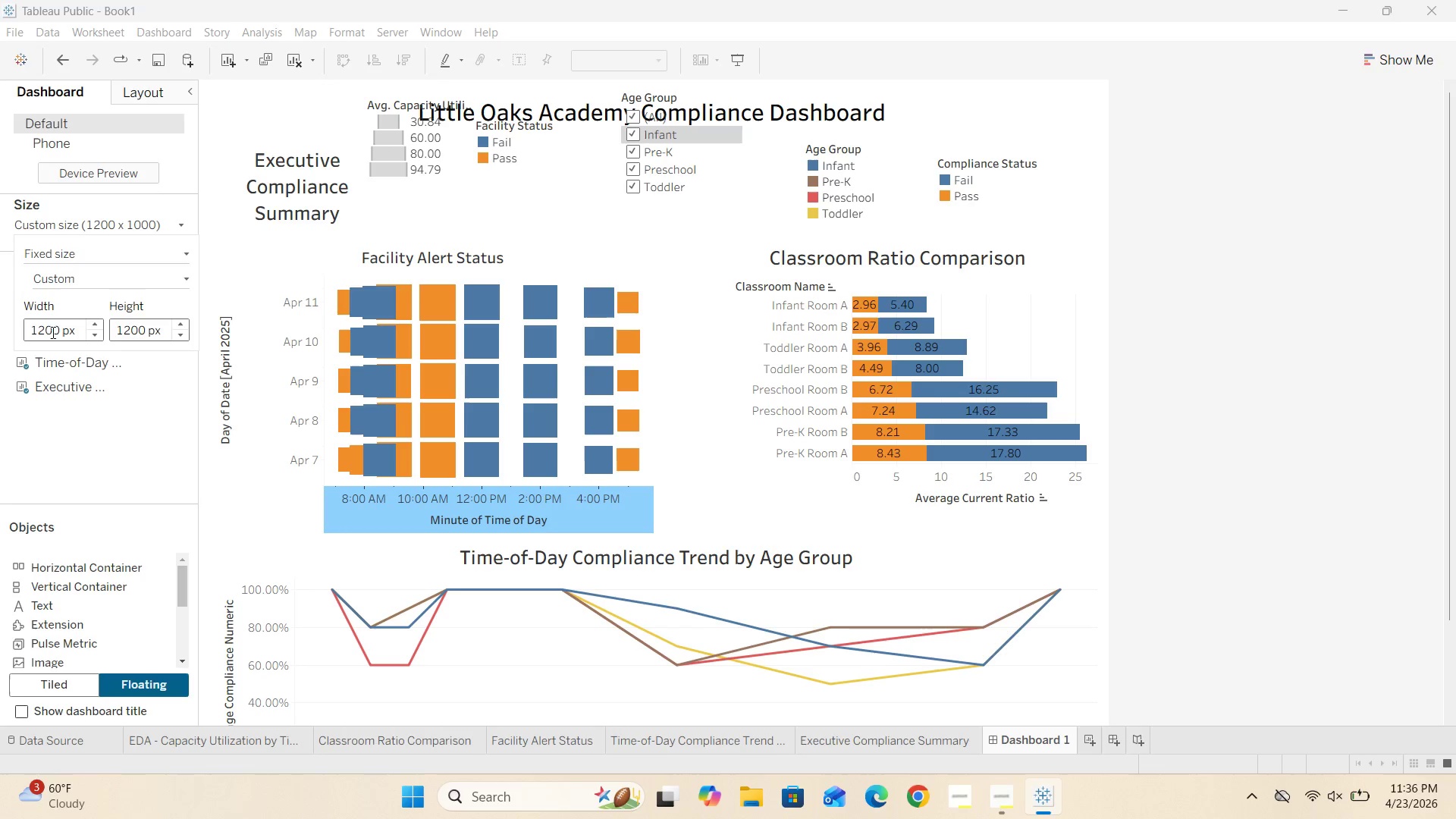 
left_click_drag(start_coordinate=[42, 328], to_coordinate=[47, 330])
 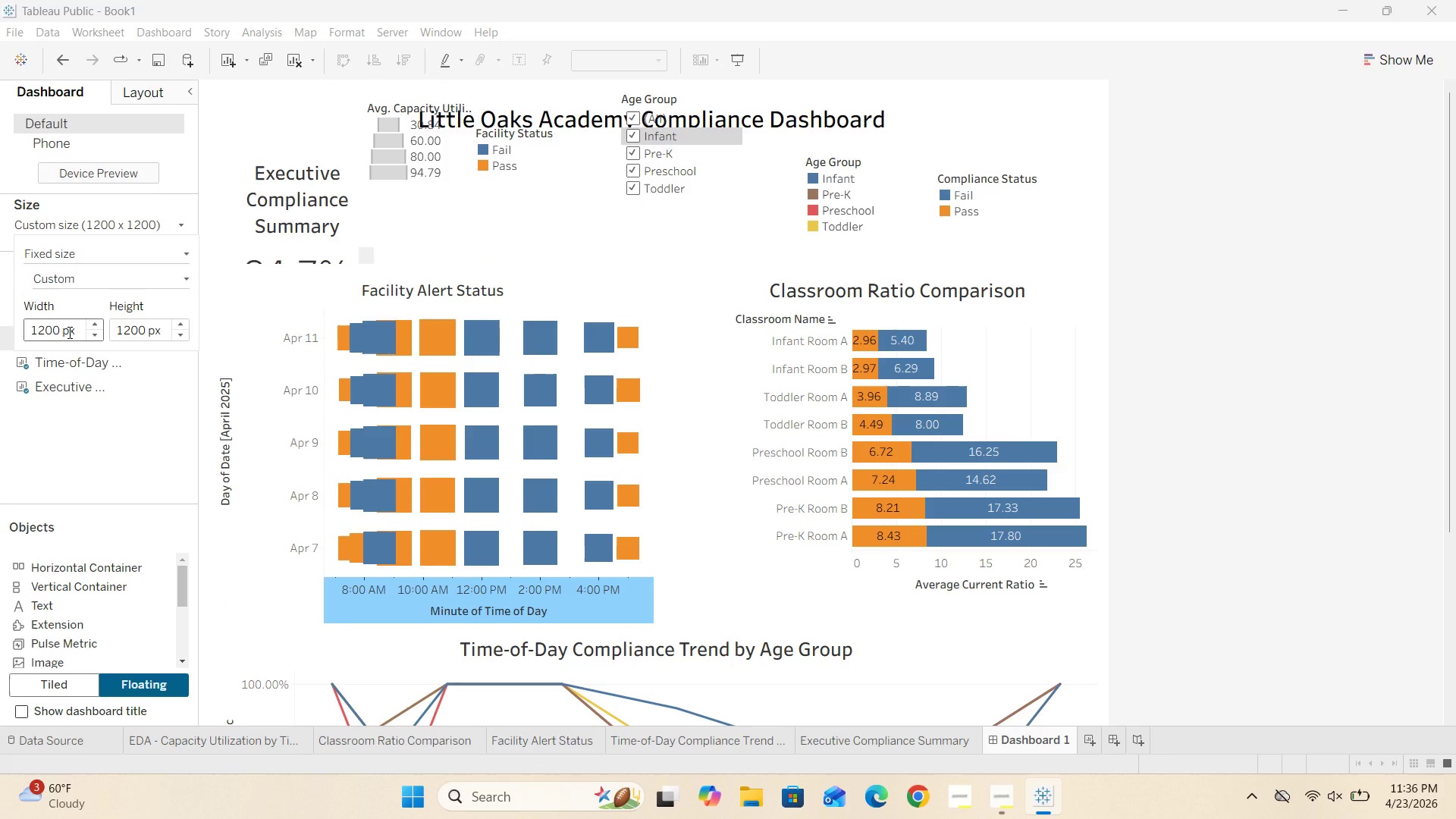 
wait(5.17)
 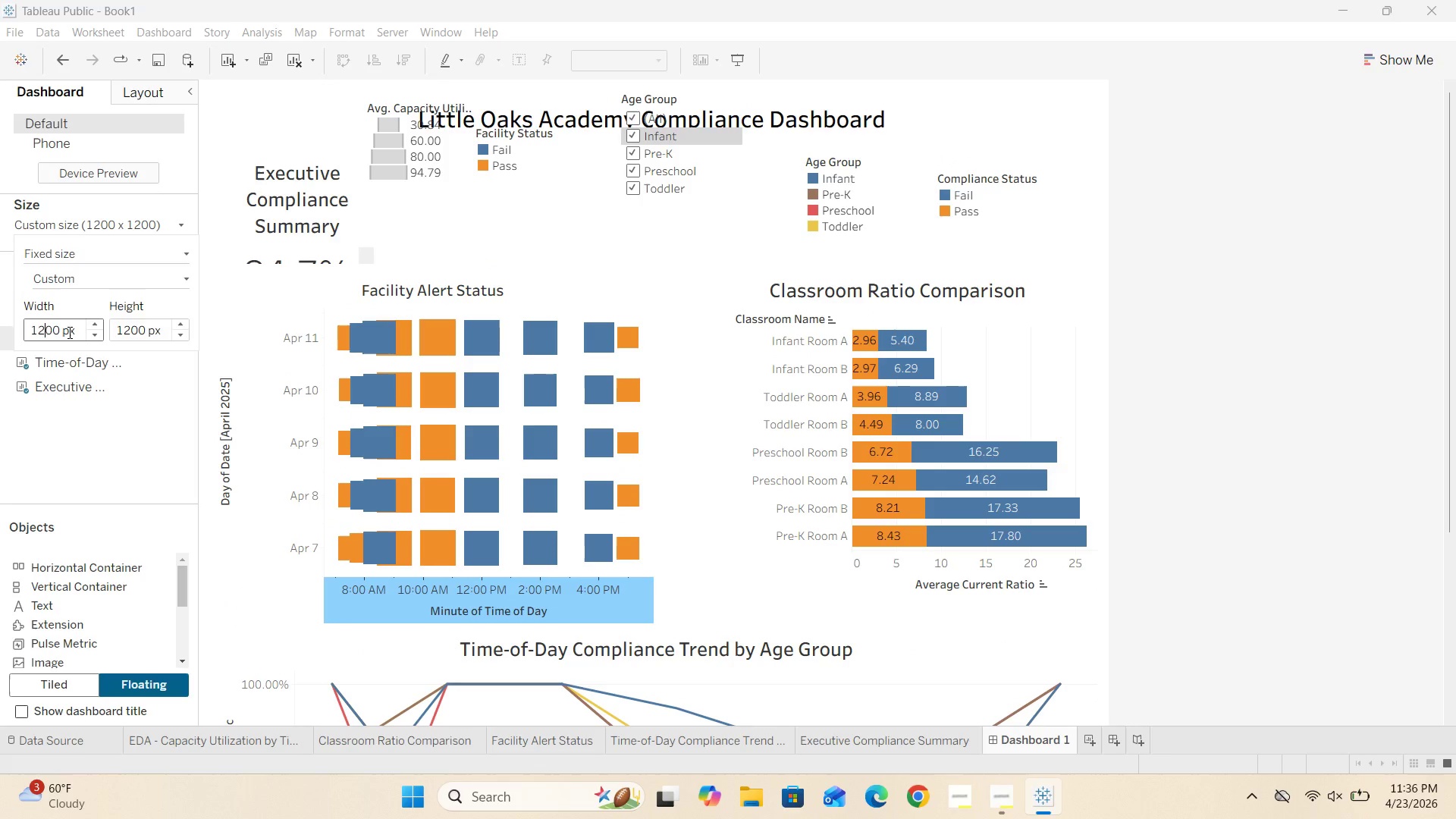 
key(Backspace)
 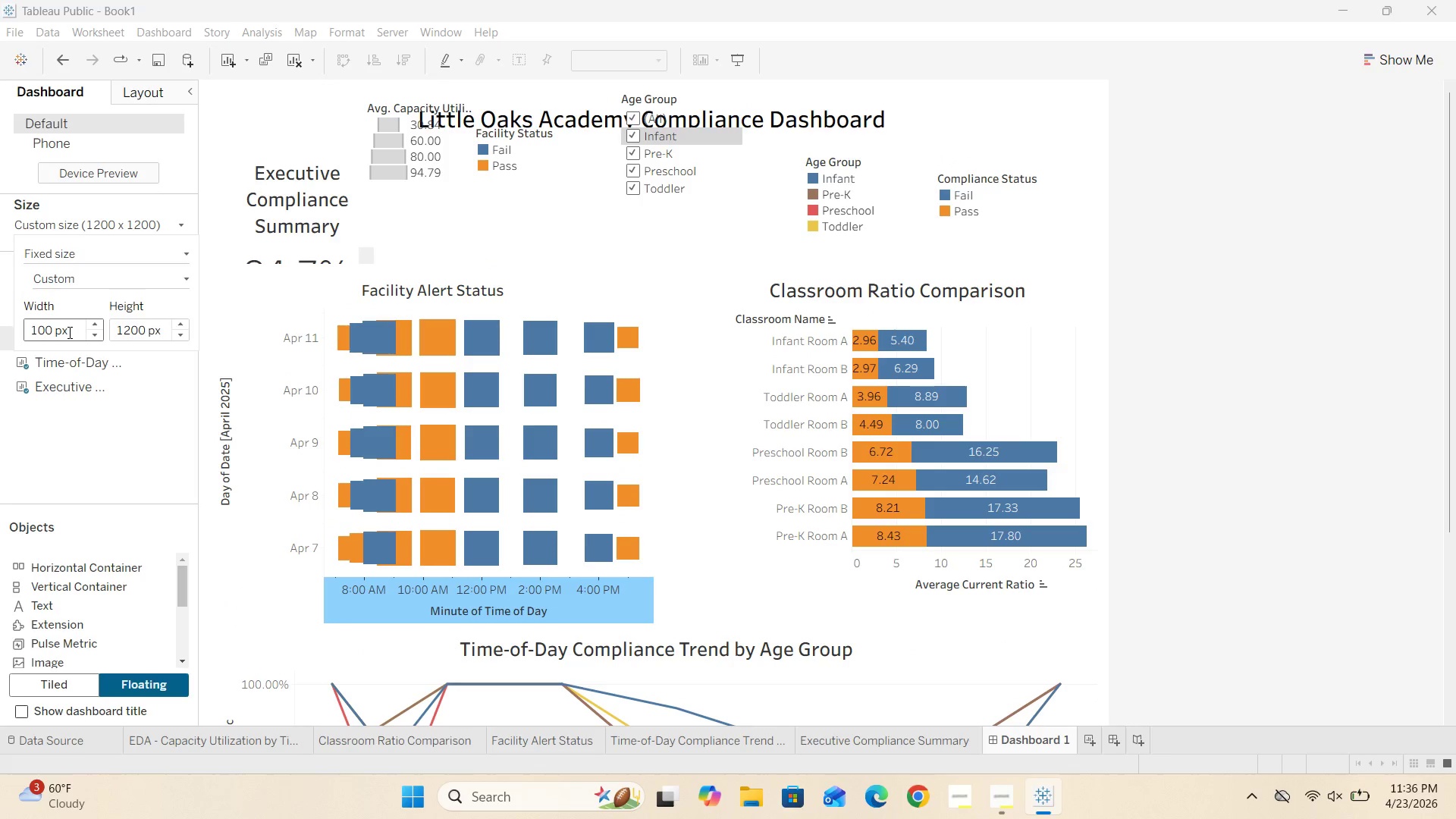 
key(4)
 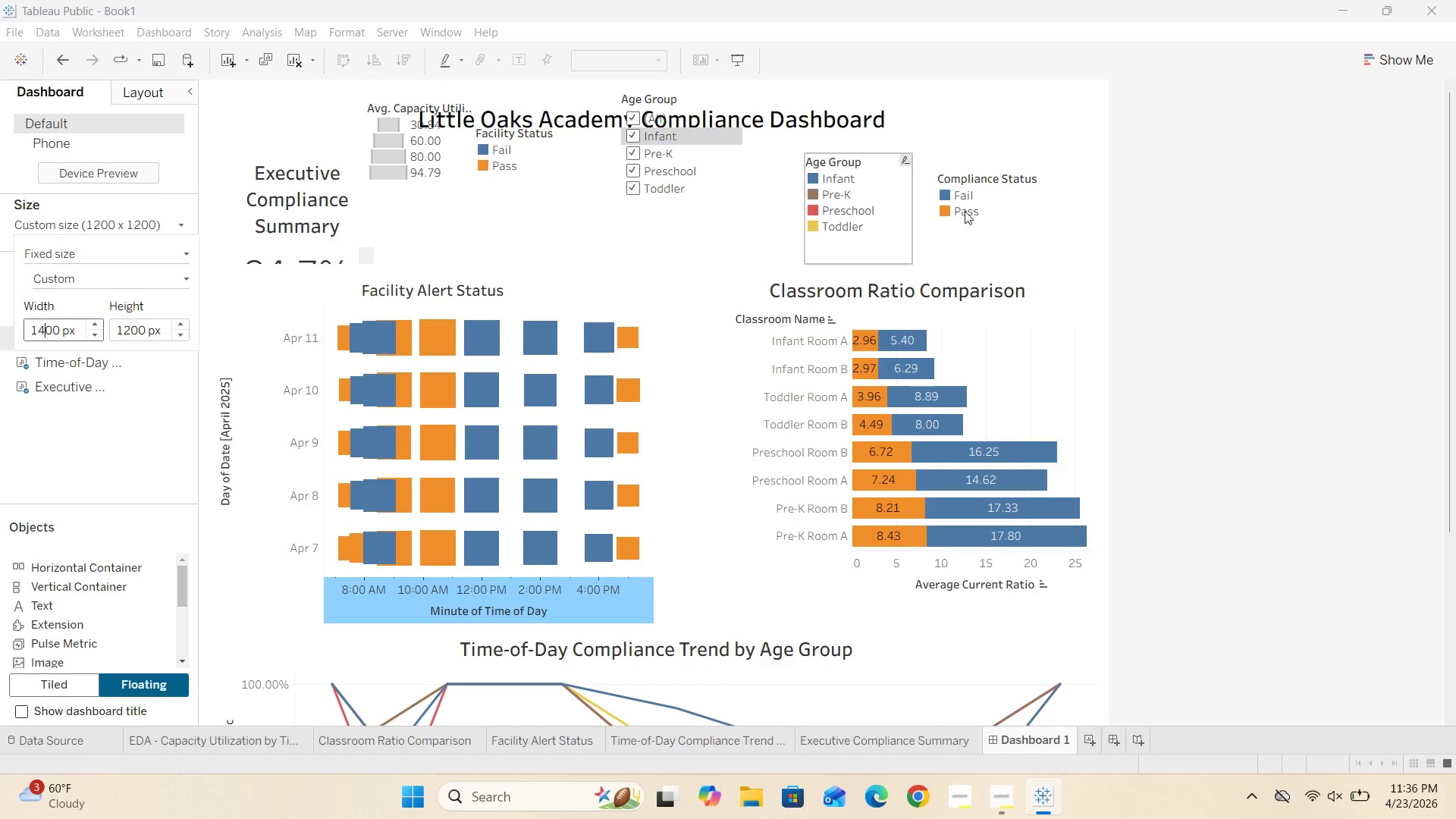 
left_click([1371, 276])
 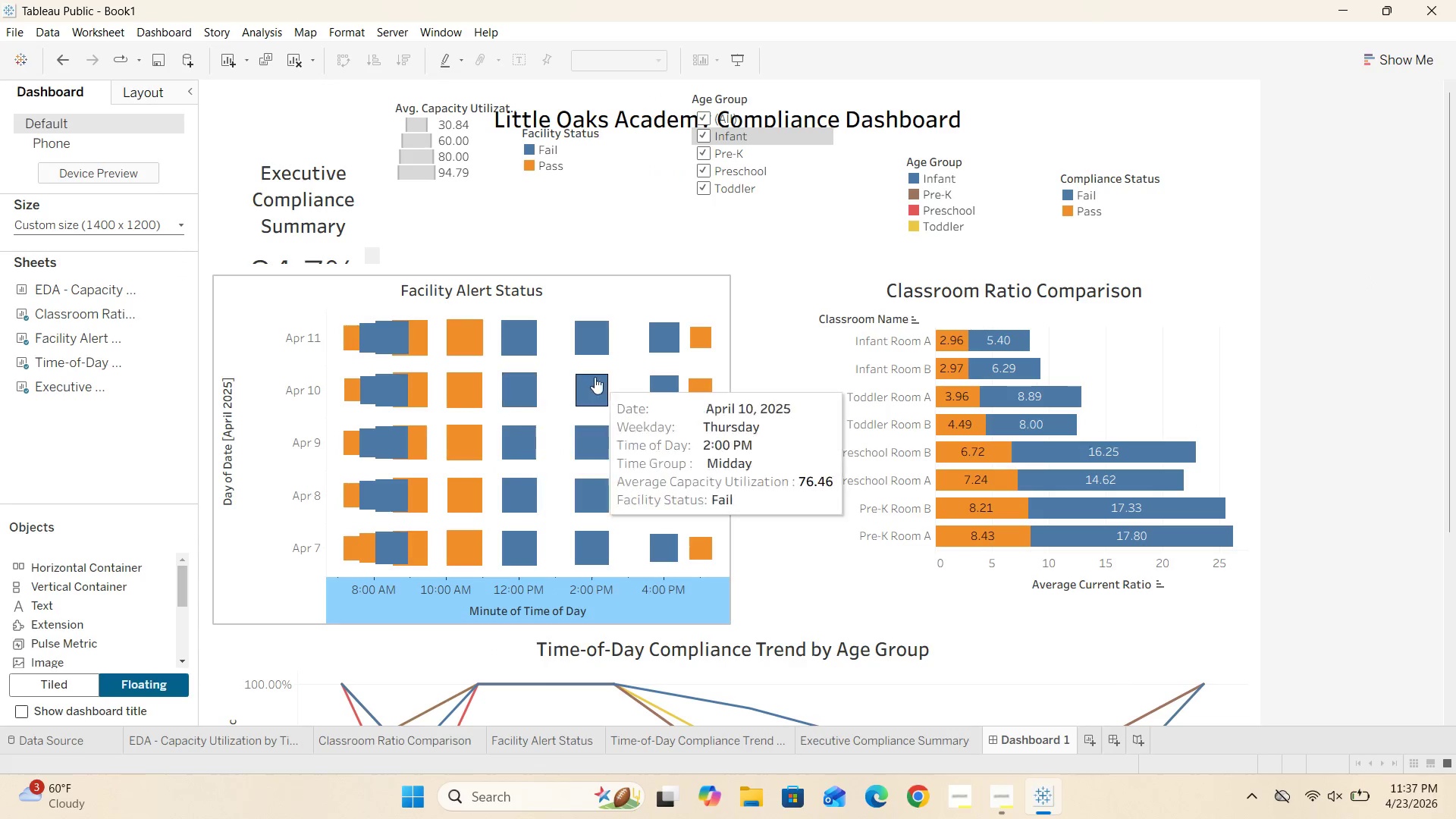 
left_click([720, 359])
 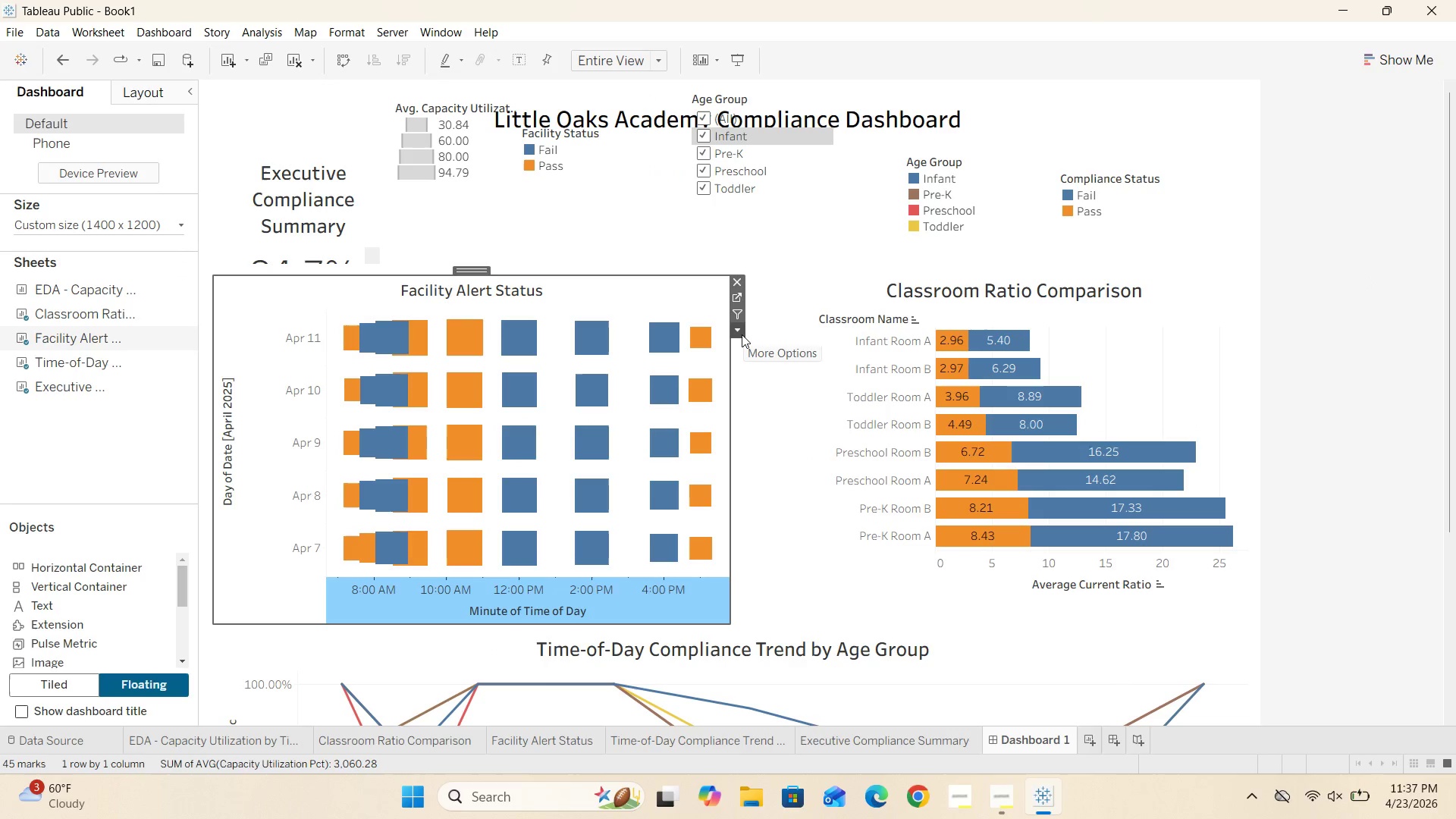 
left_click([739, 330])
 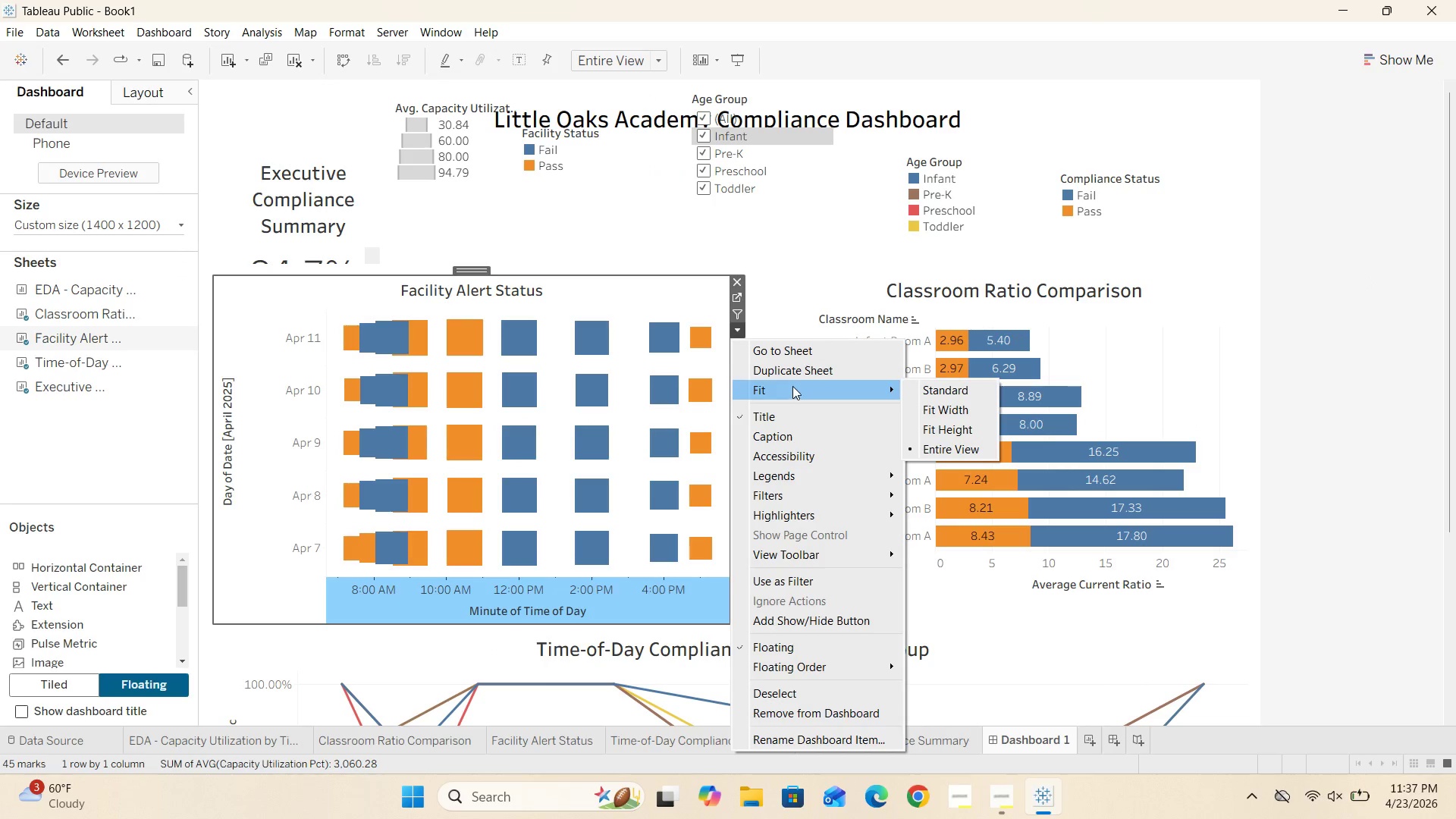 
left_click([785, 257])
 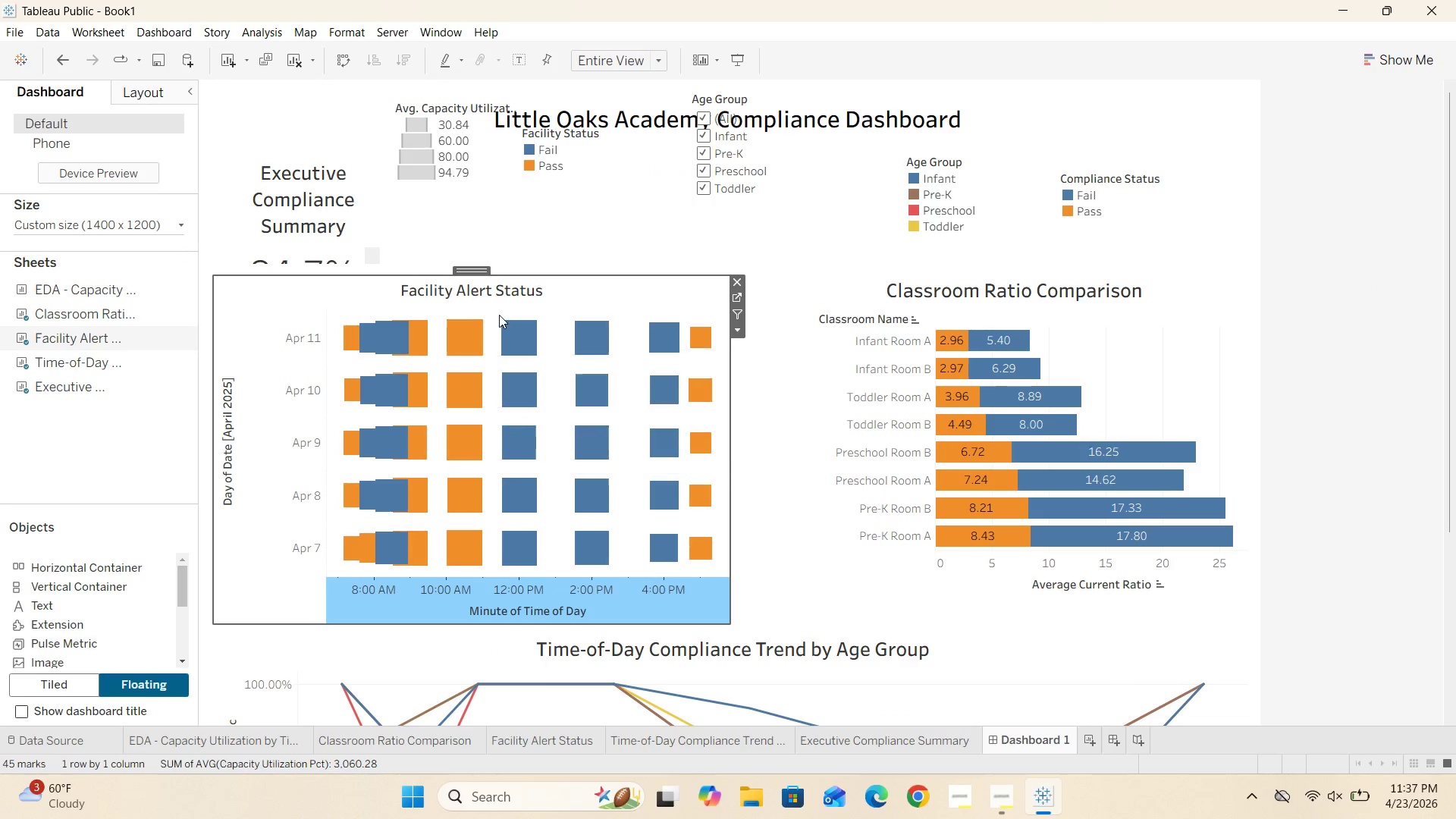 
left_click([585, 292])
 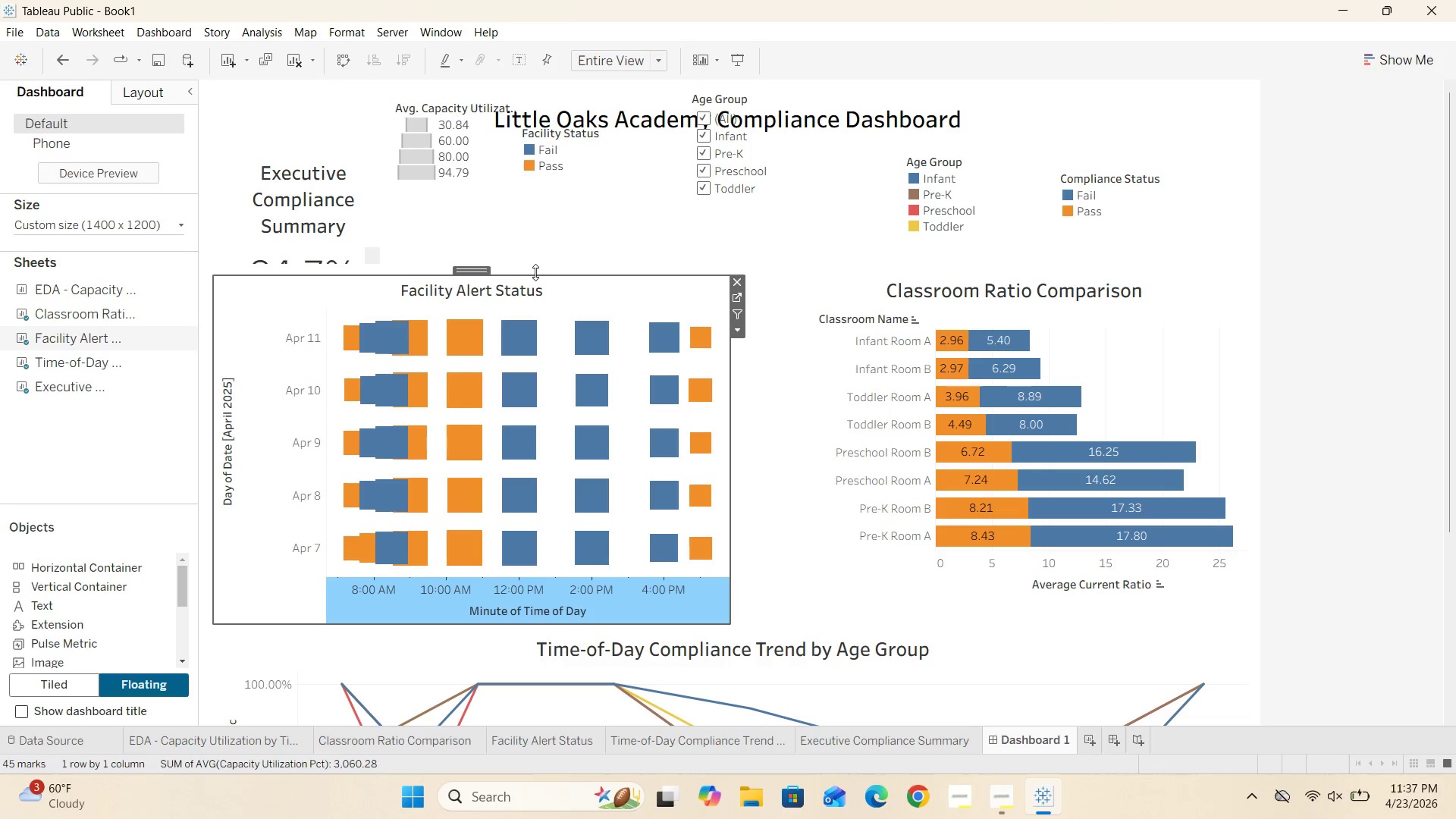 
left_click_drag(start_coordinate=[535, 274], to_coordinate=[538, 286])
 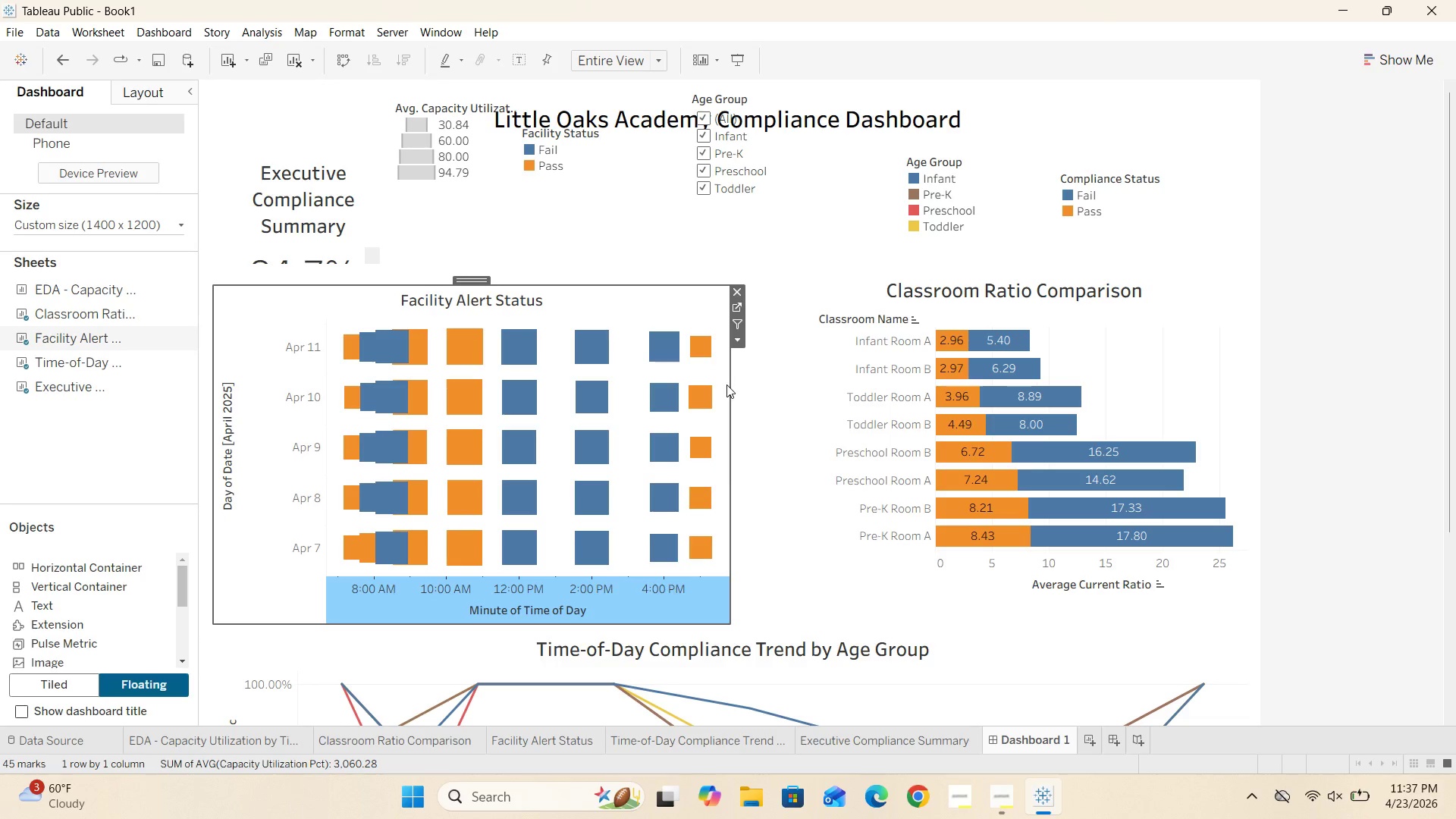 
left_click([731, 384])
 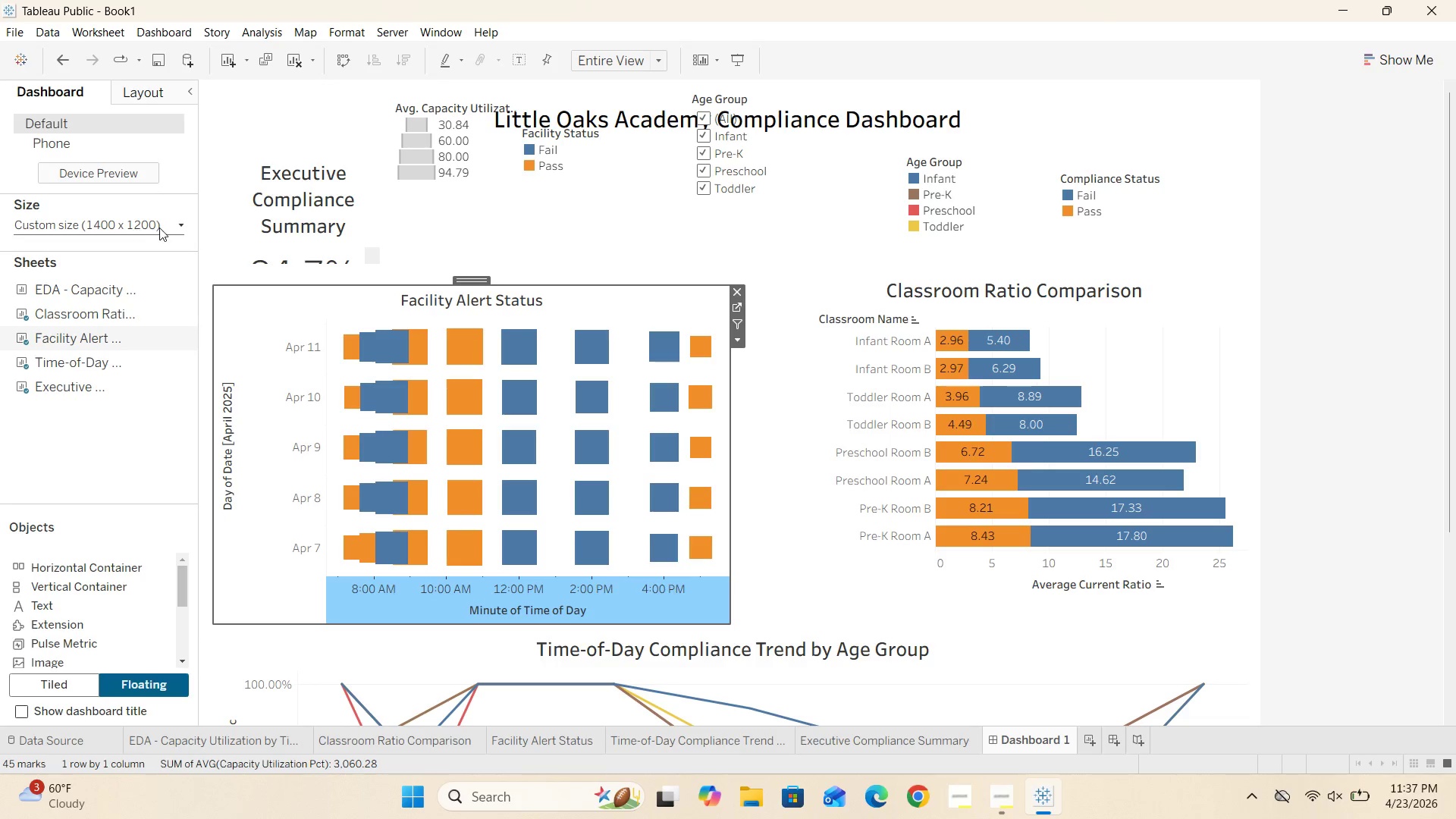 
left_click([179, 226])
 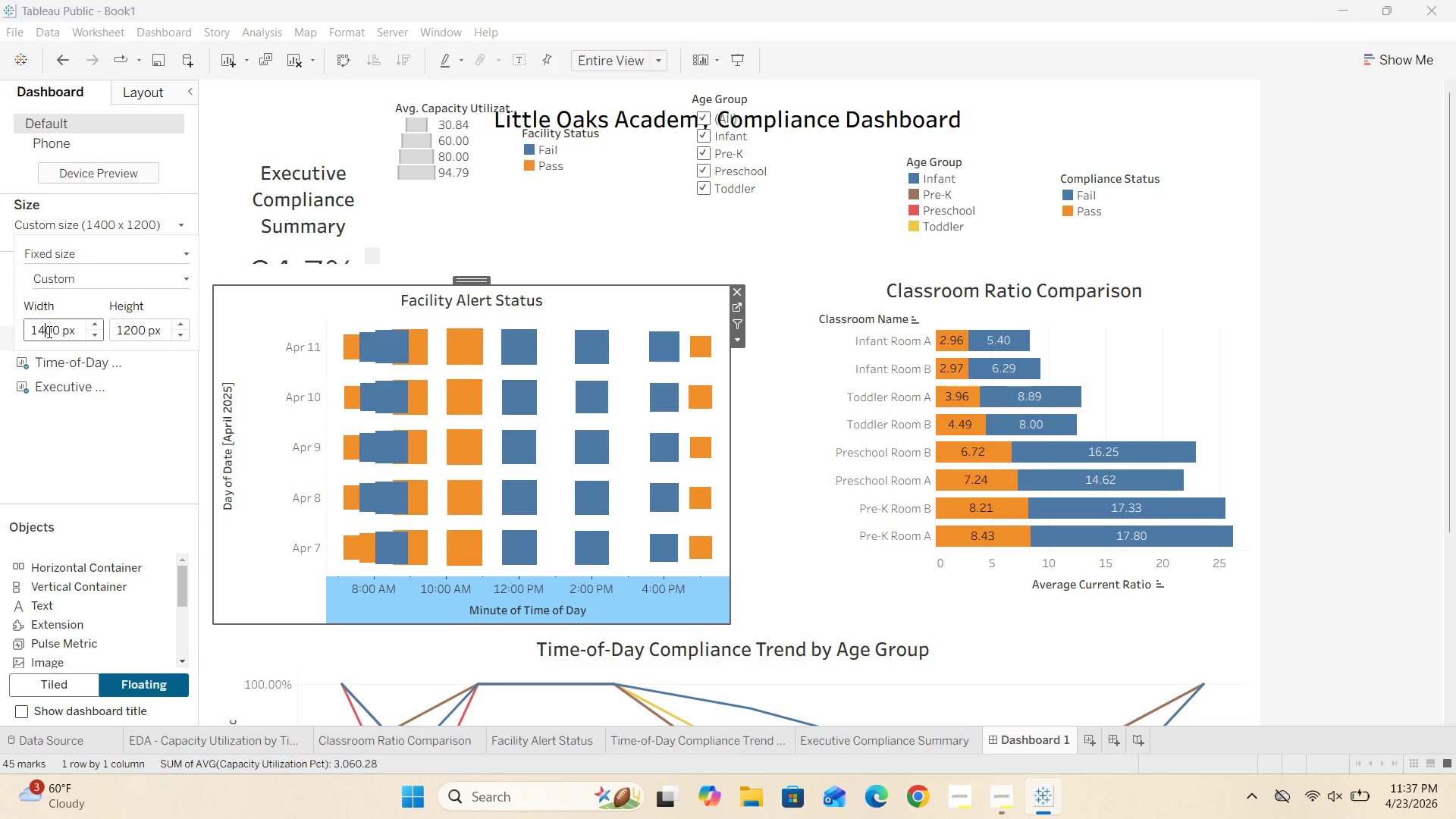 
left_click([47, 331])
 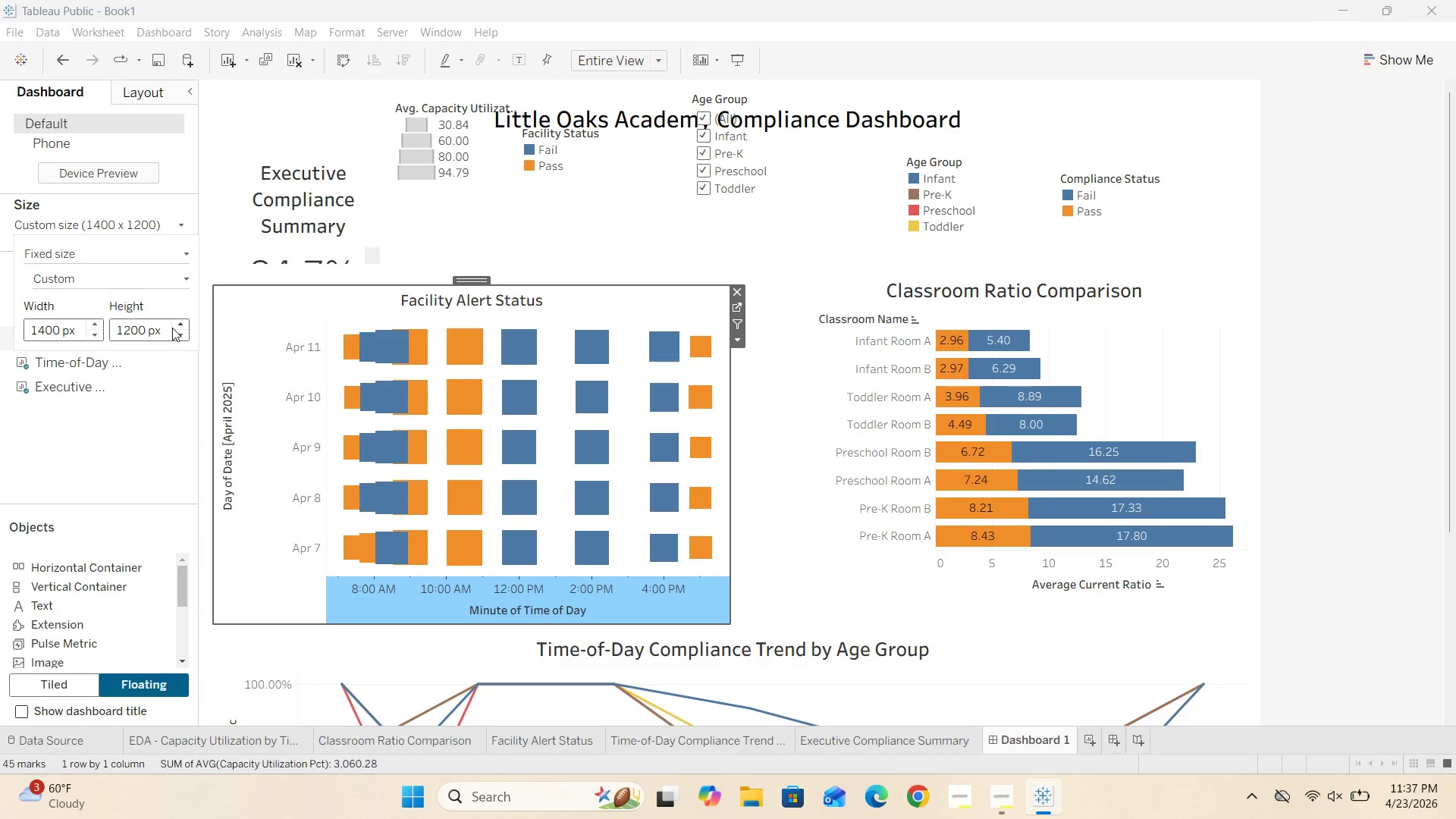 
key(Backspace)
 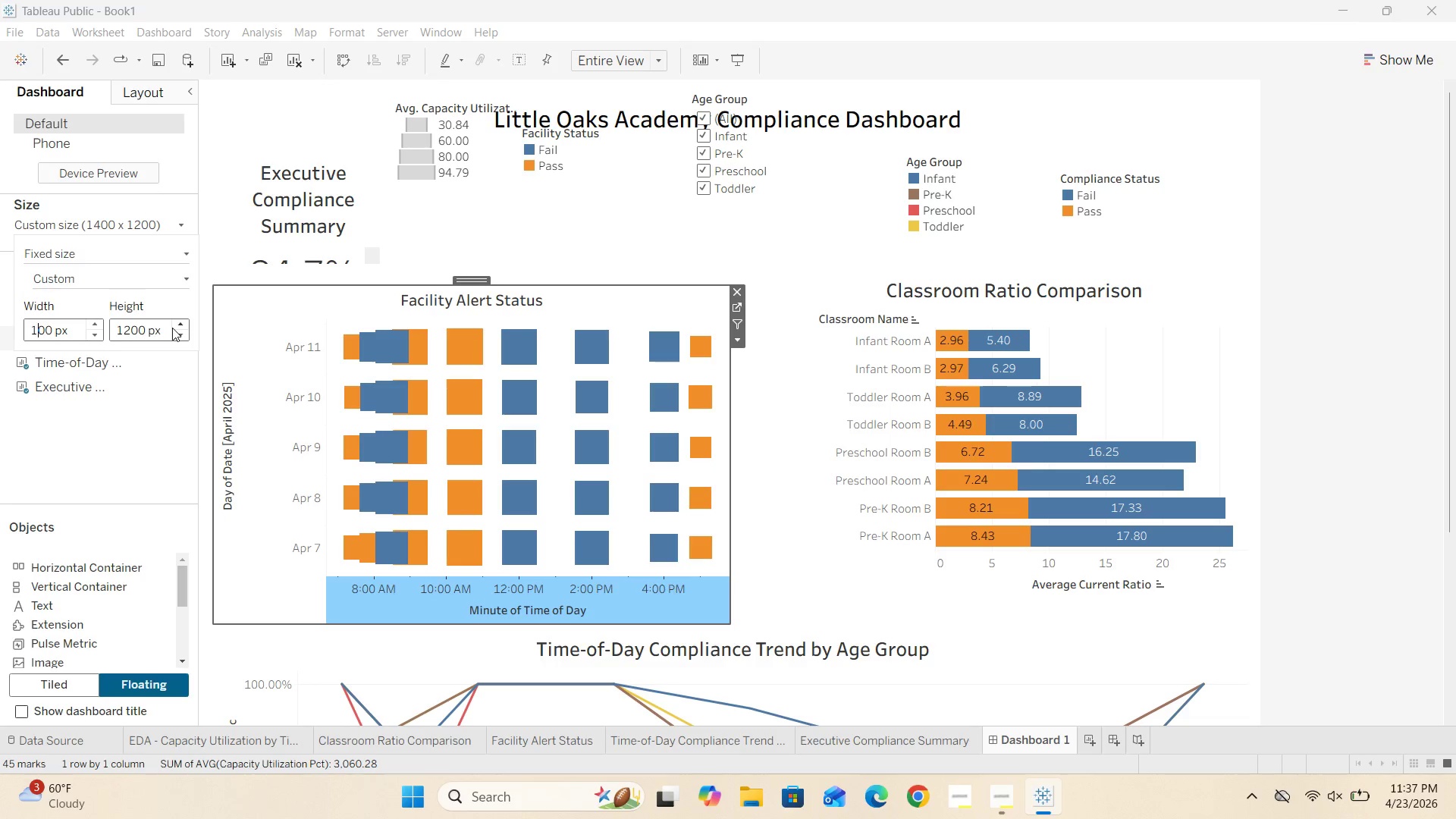 
key(6)
 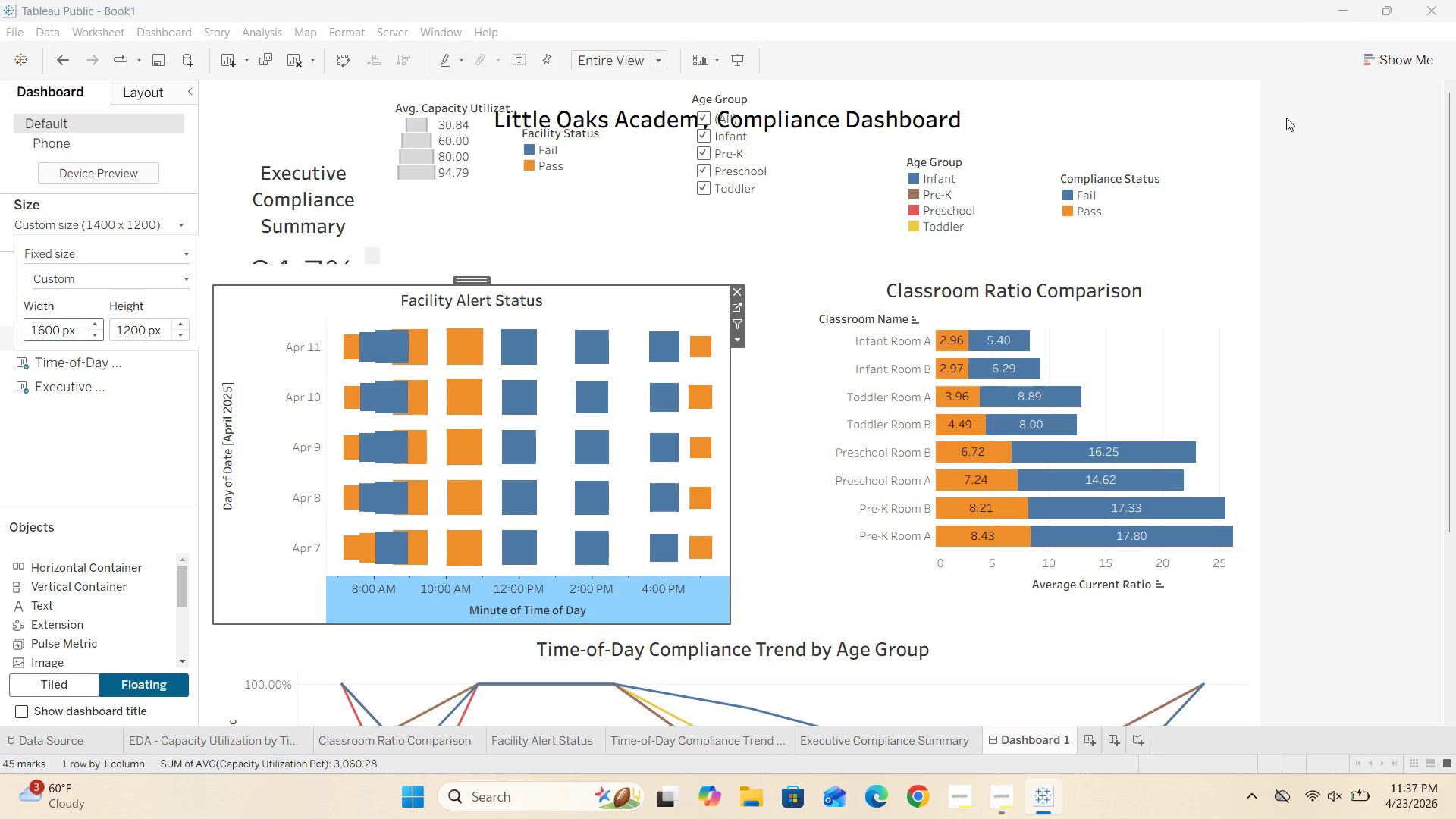 
left_click([1334, 195])
 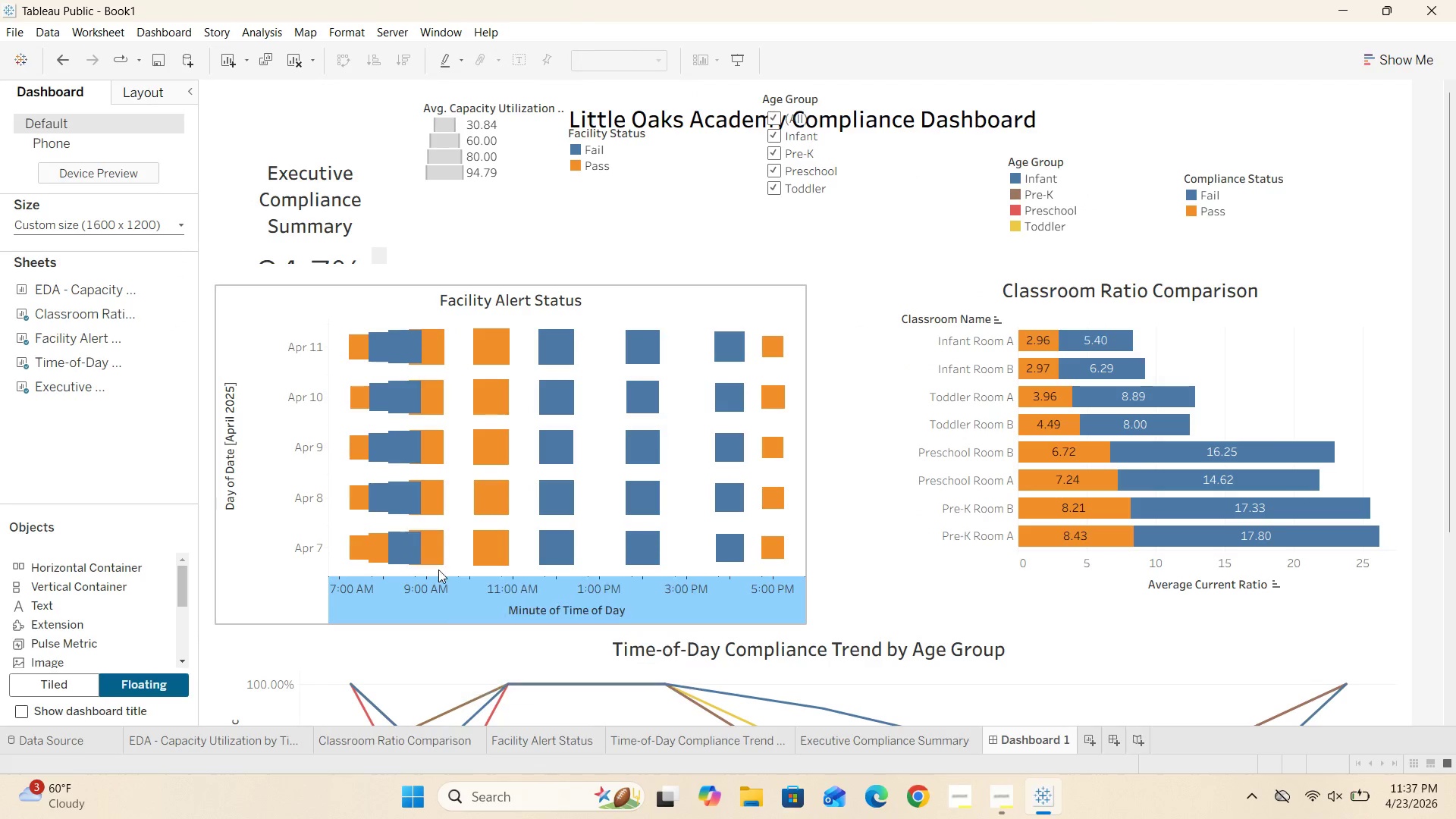 
wait(8.41)
 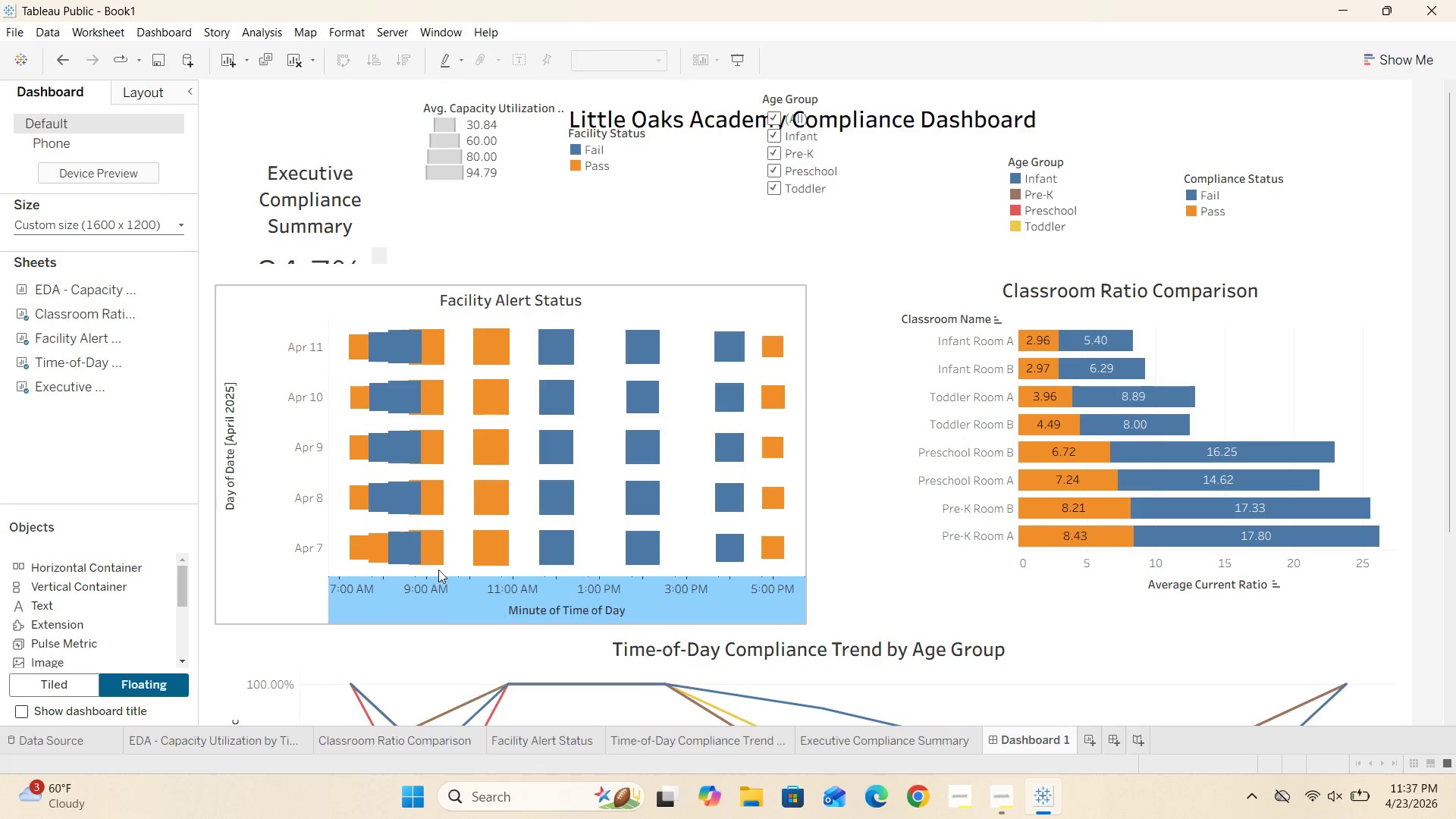 
left_click([829, 435])
 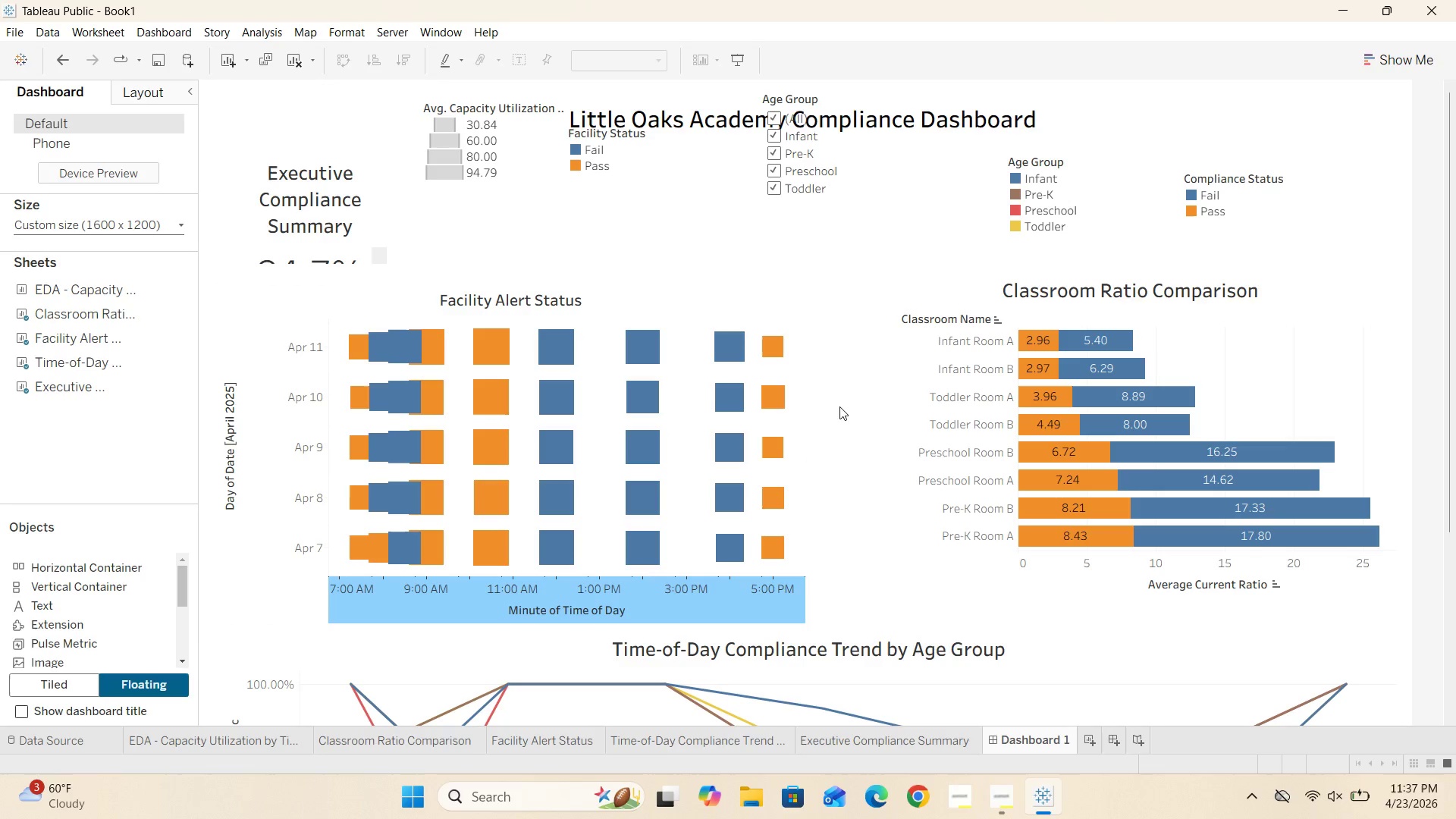 
left_click([852, 426])
 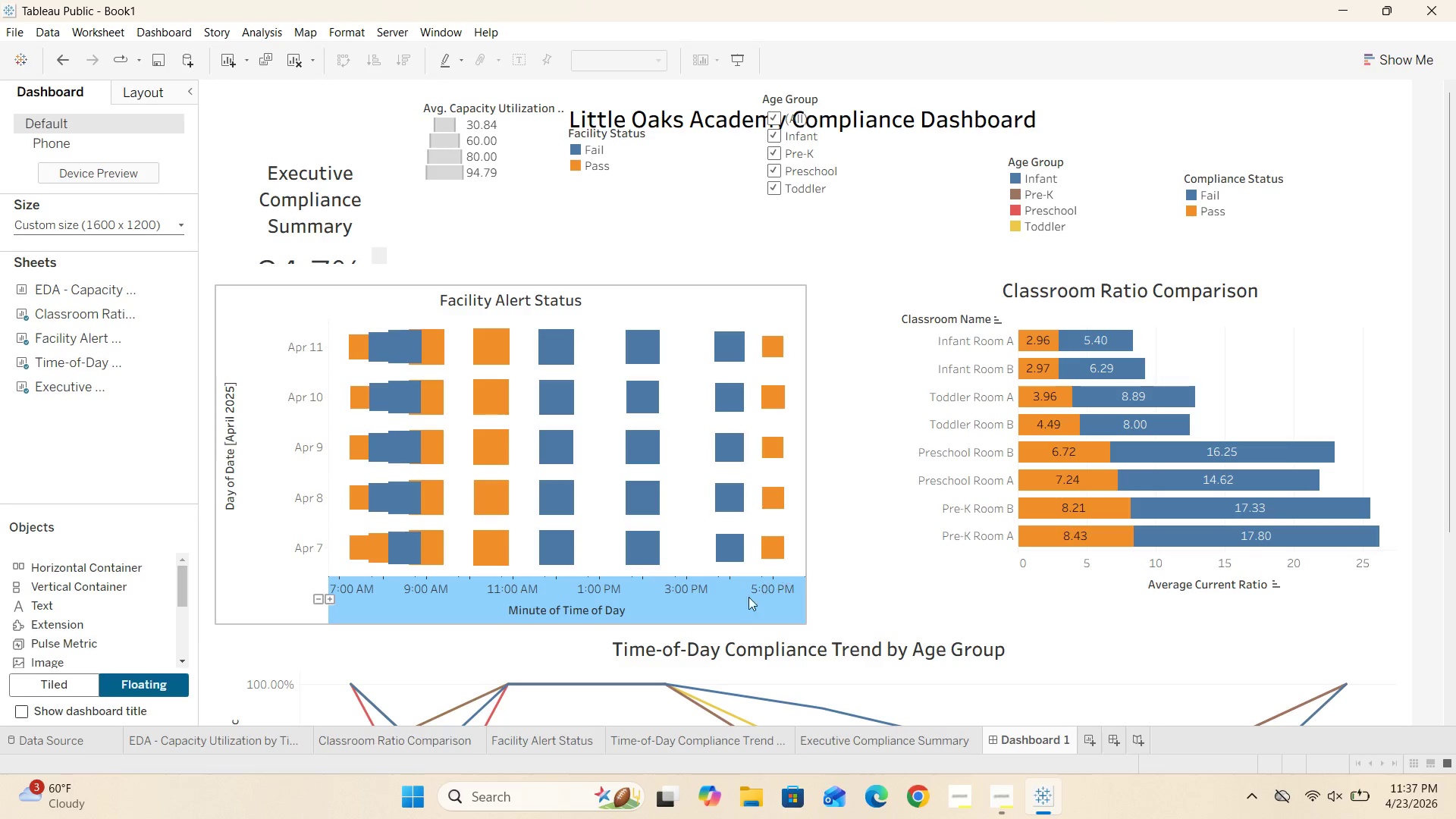 
left_click([727, 613])
 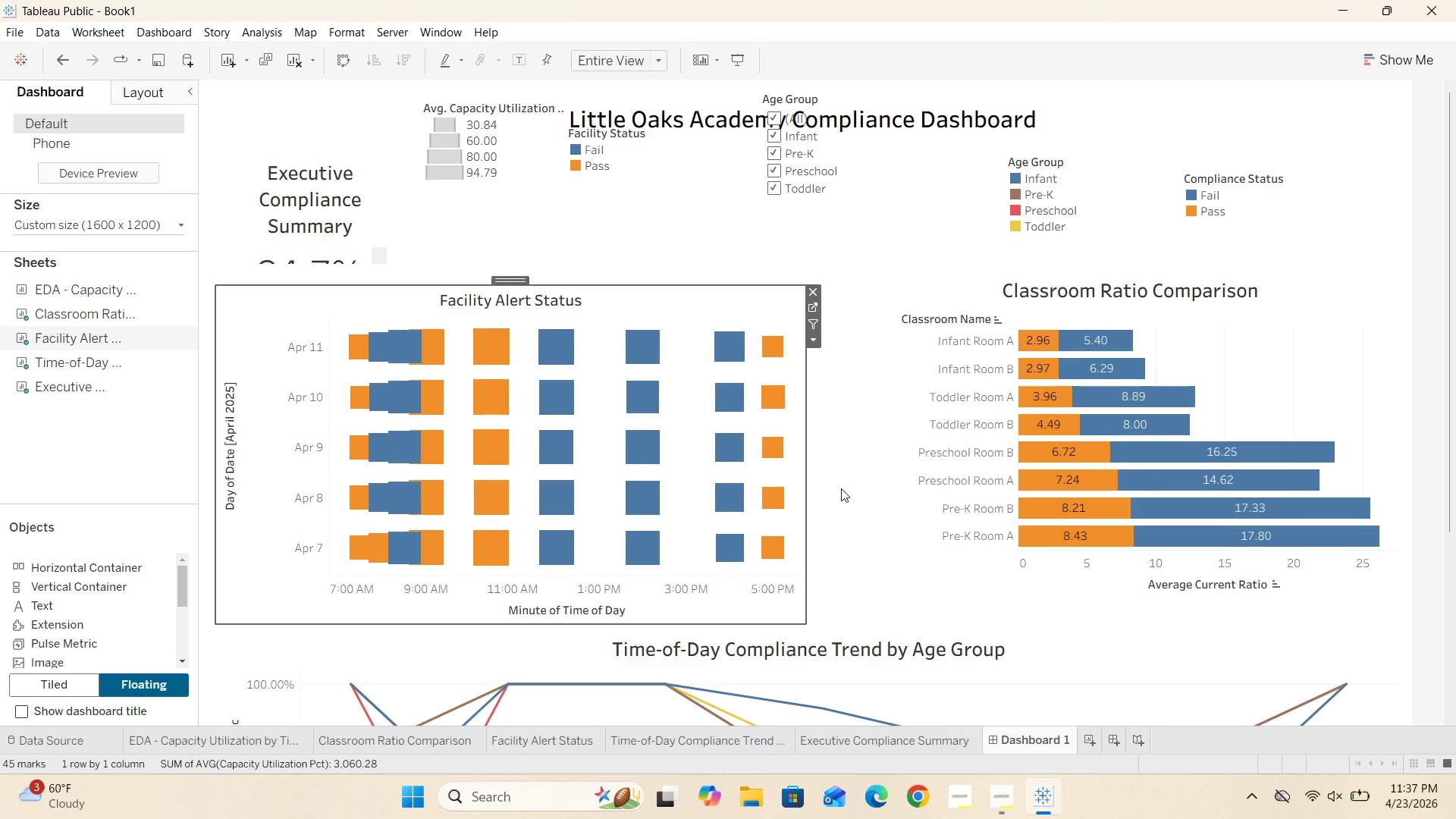 
scroll: coordinate [845, 481], scroll_direction: down, amount: 47.0
 